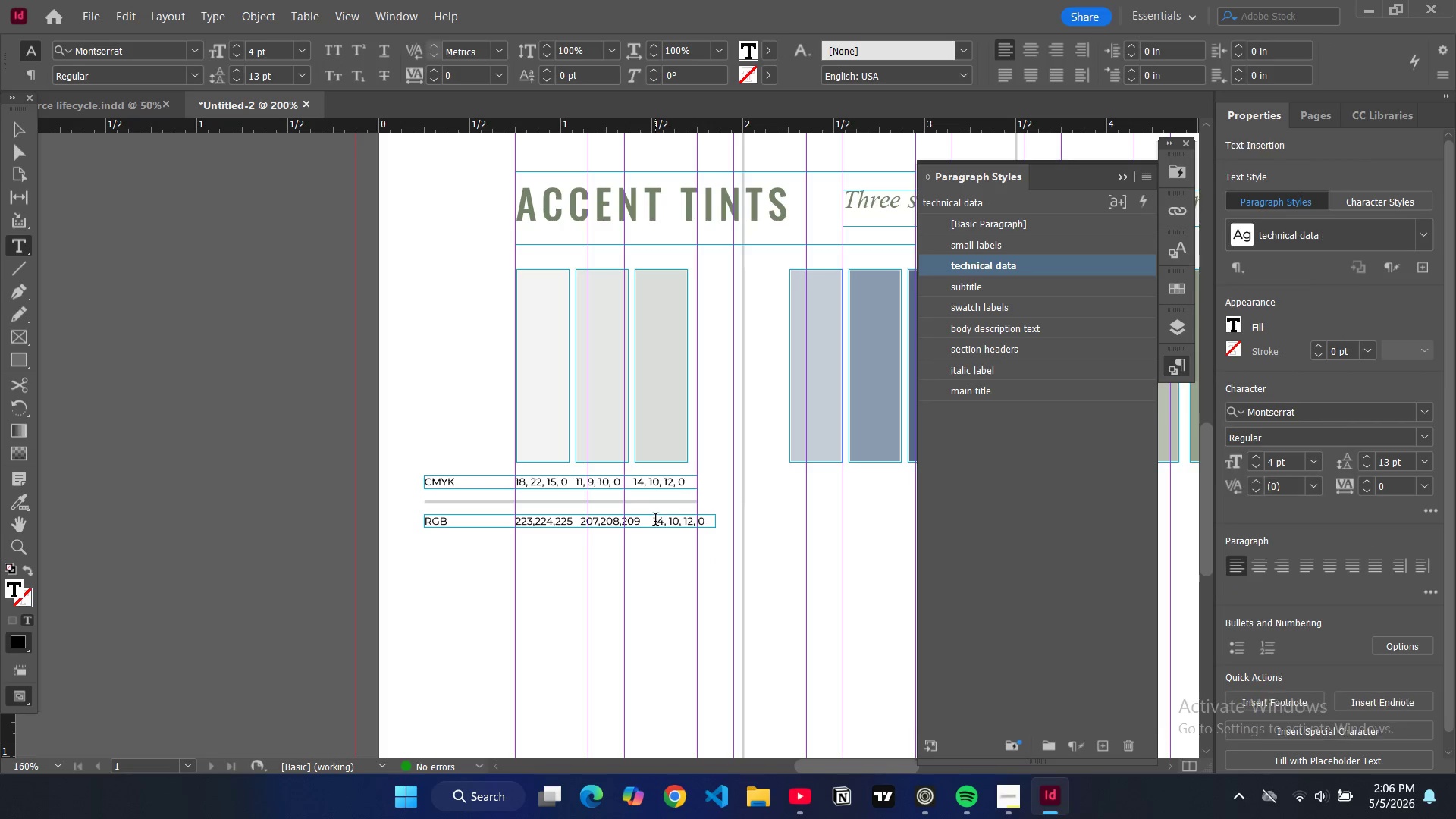 
left_click_drag(start_coordinate=[655, 521], to_coordinate=[708, 523])
 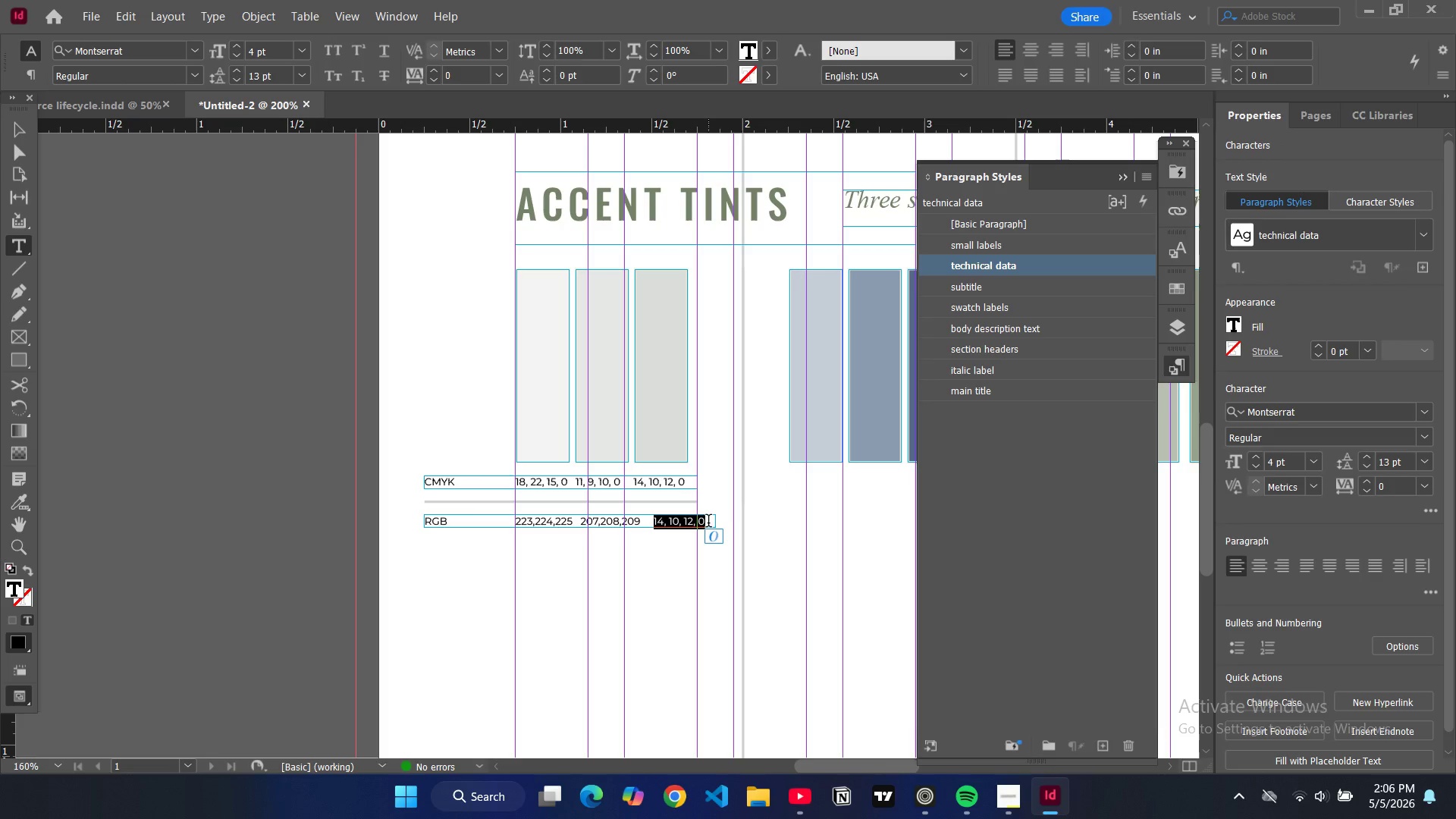 
key(Backspace)
key(Backspace)
key(Backspace)
key(Backspace)
type(190,192,194)
 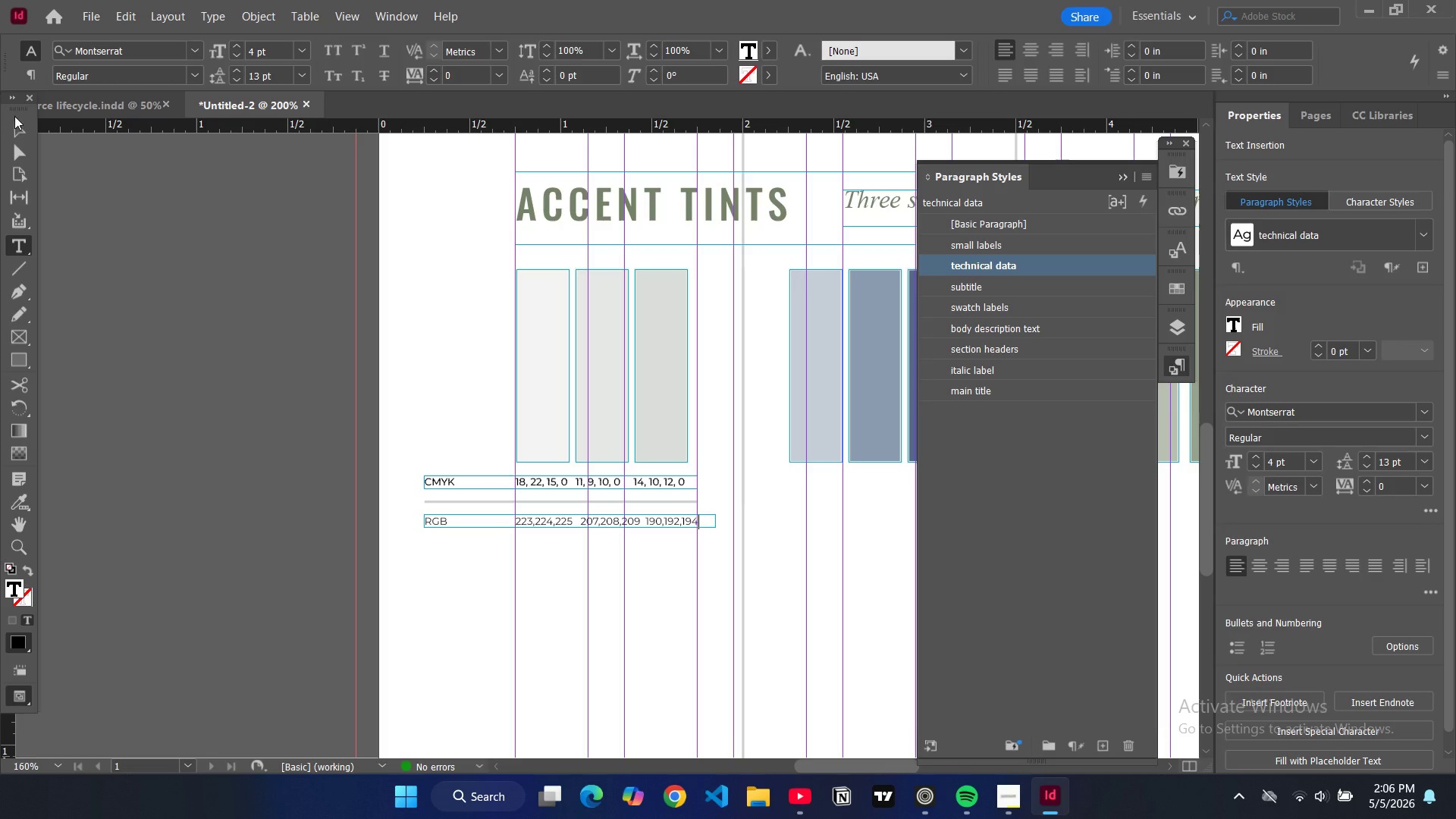 
left_click([14, 132])
 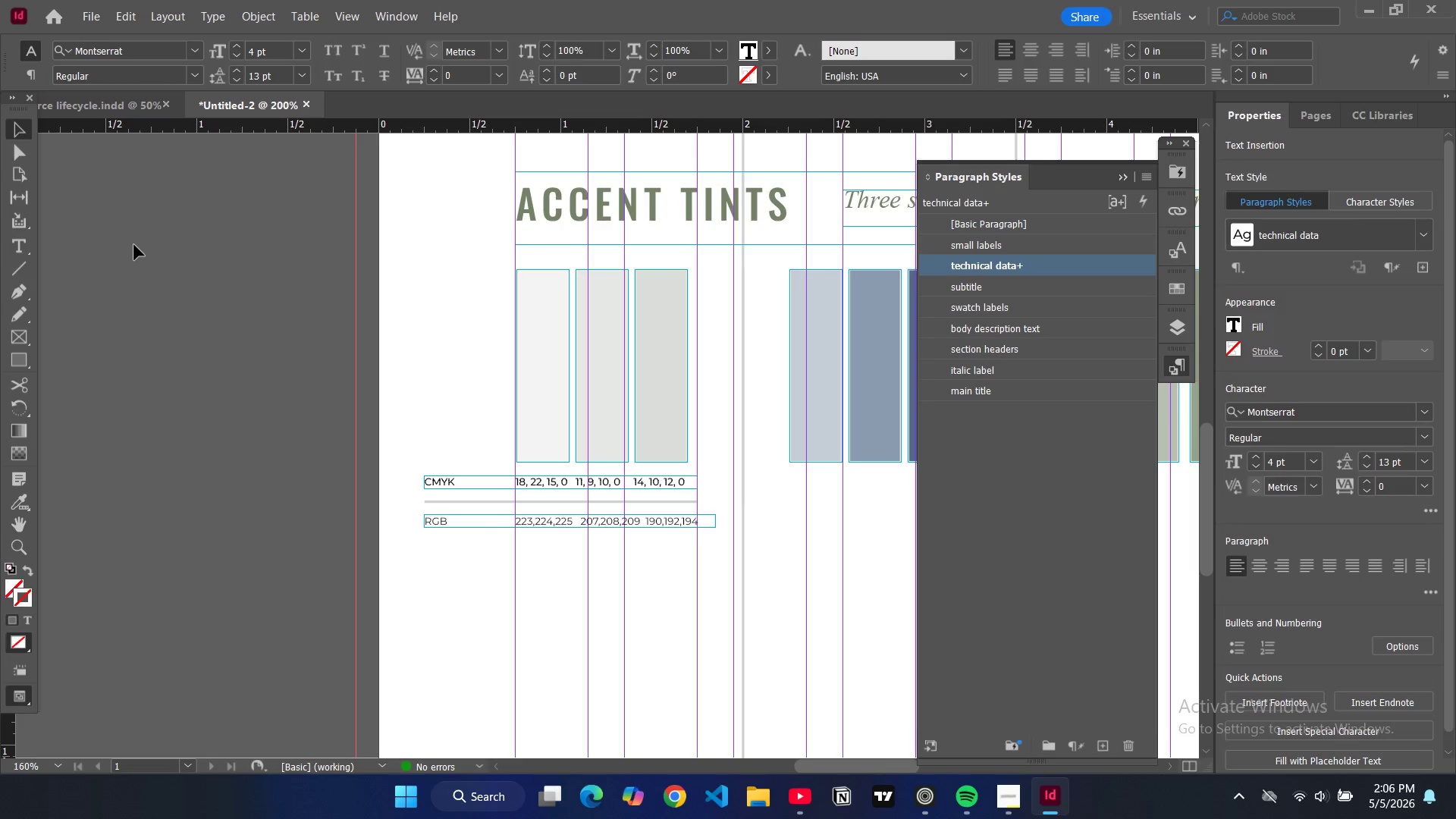 
left_click([134, 245])
 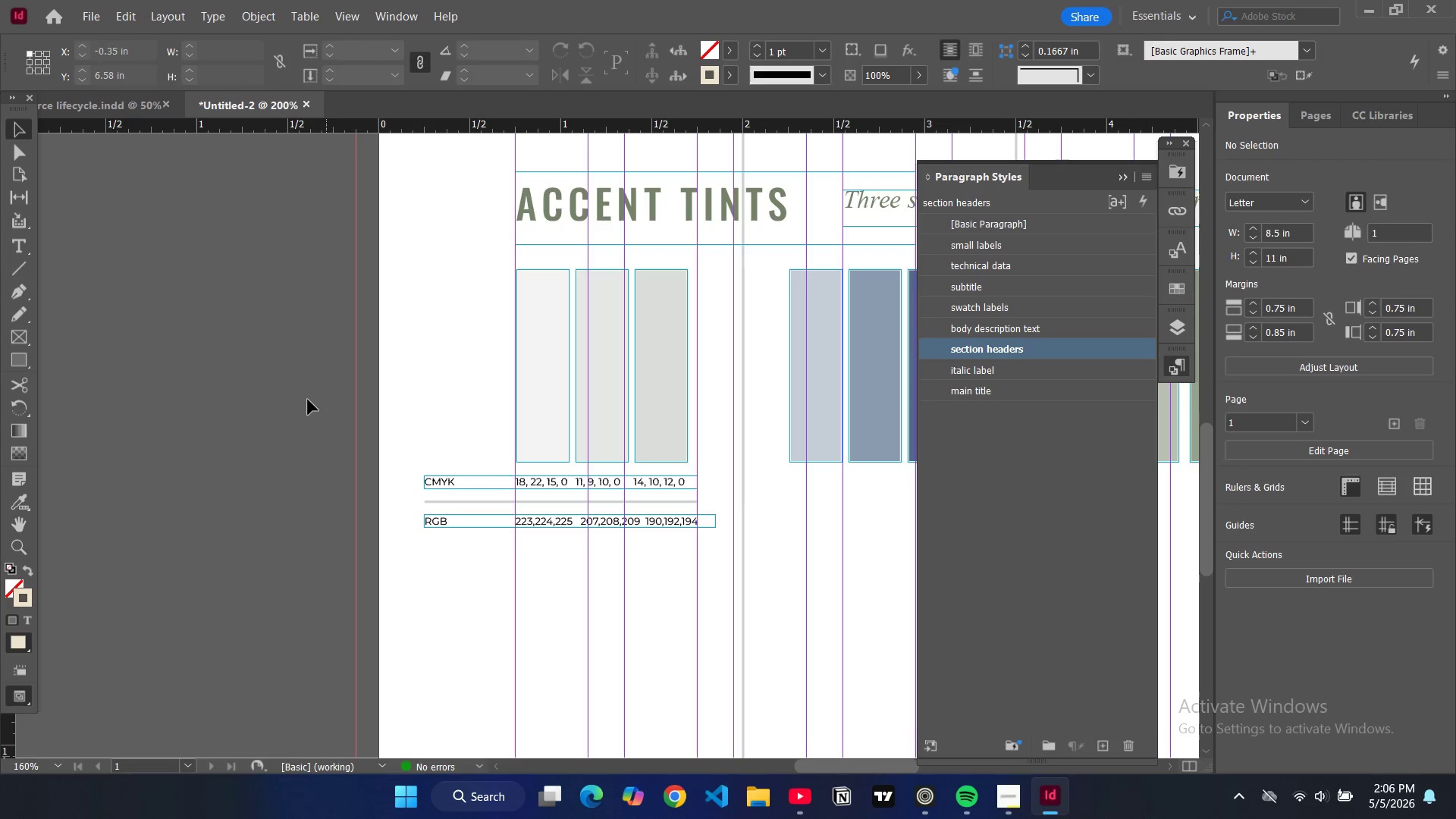 
left_click([306, 402])
 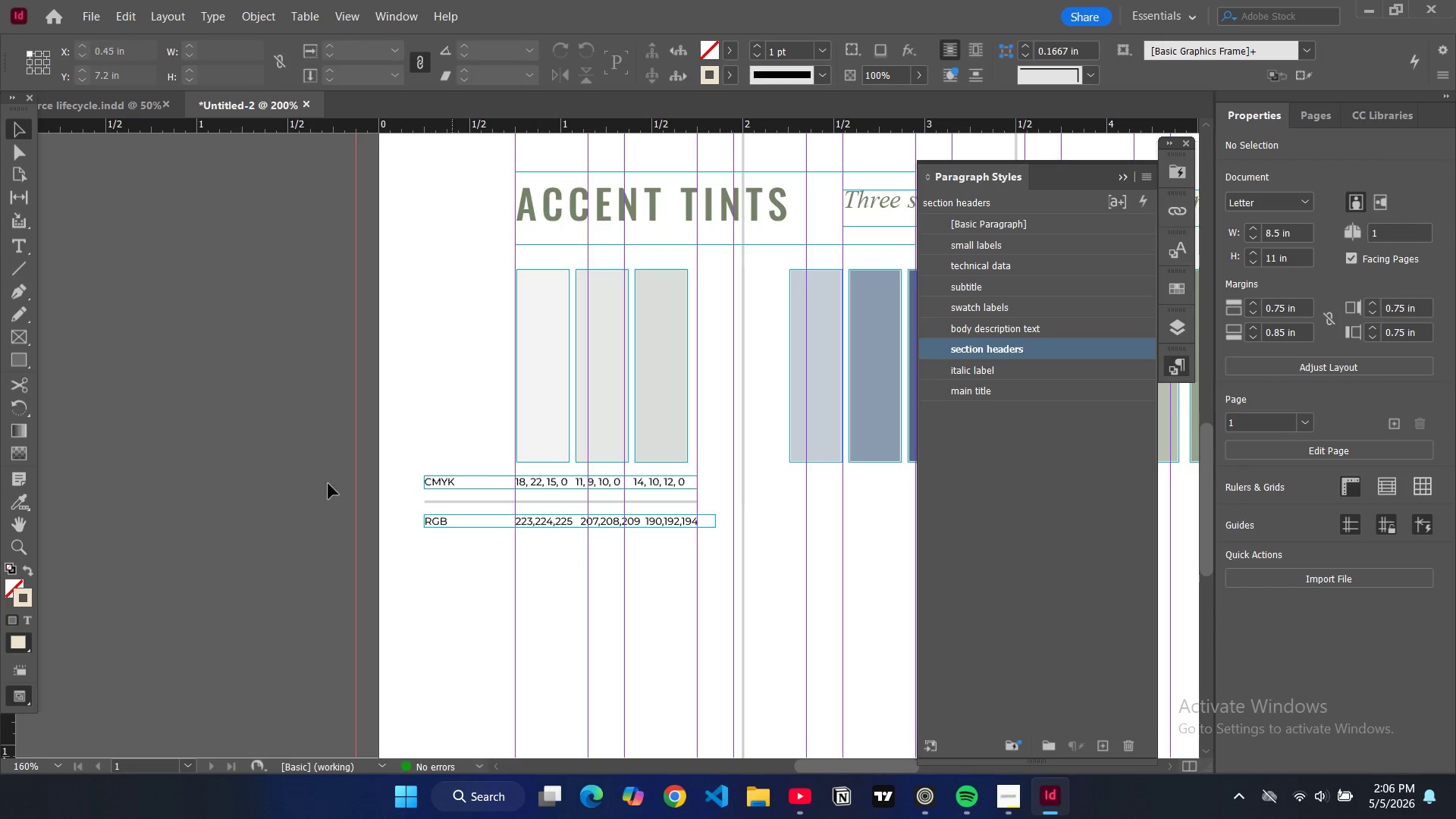 
type(WW)
 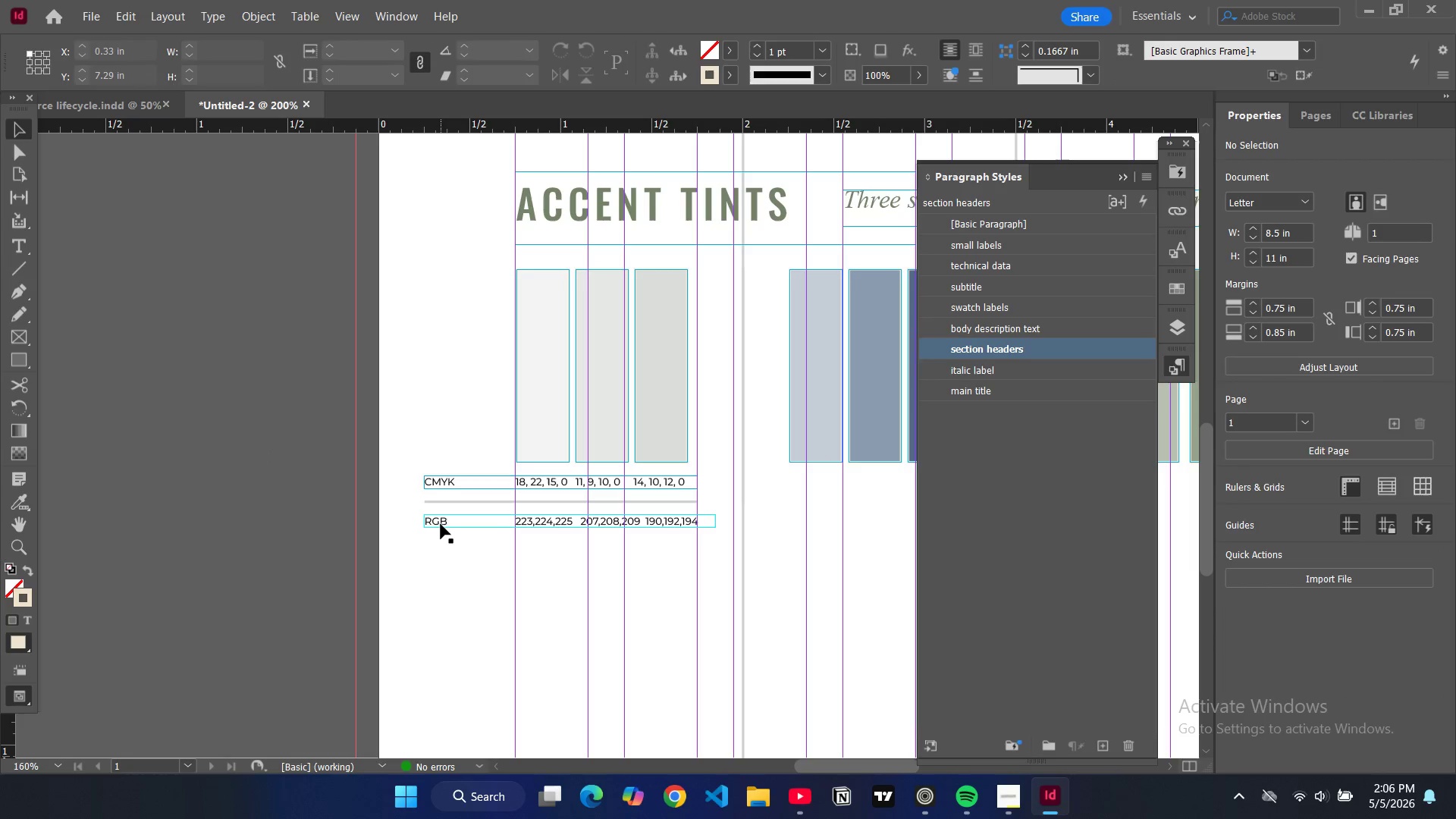 
left_click([441, 524])
 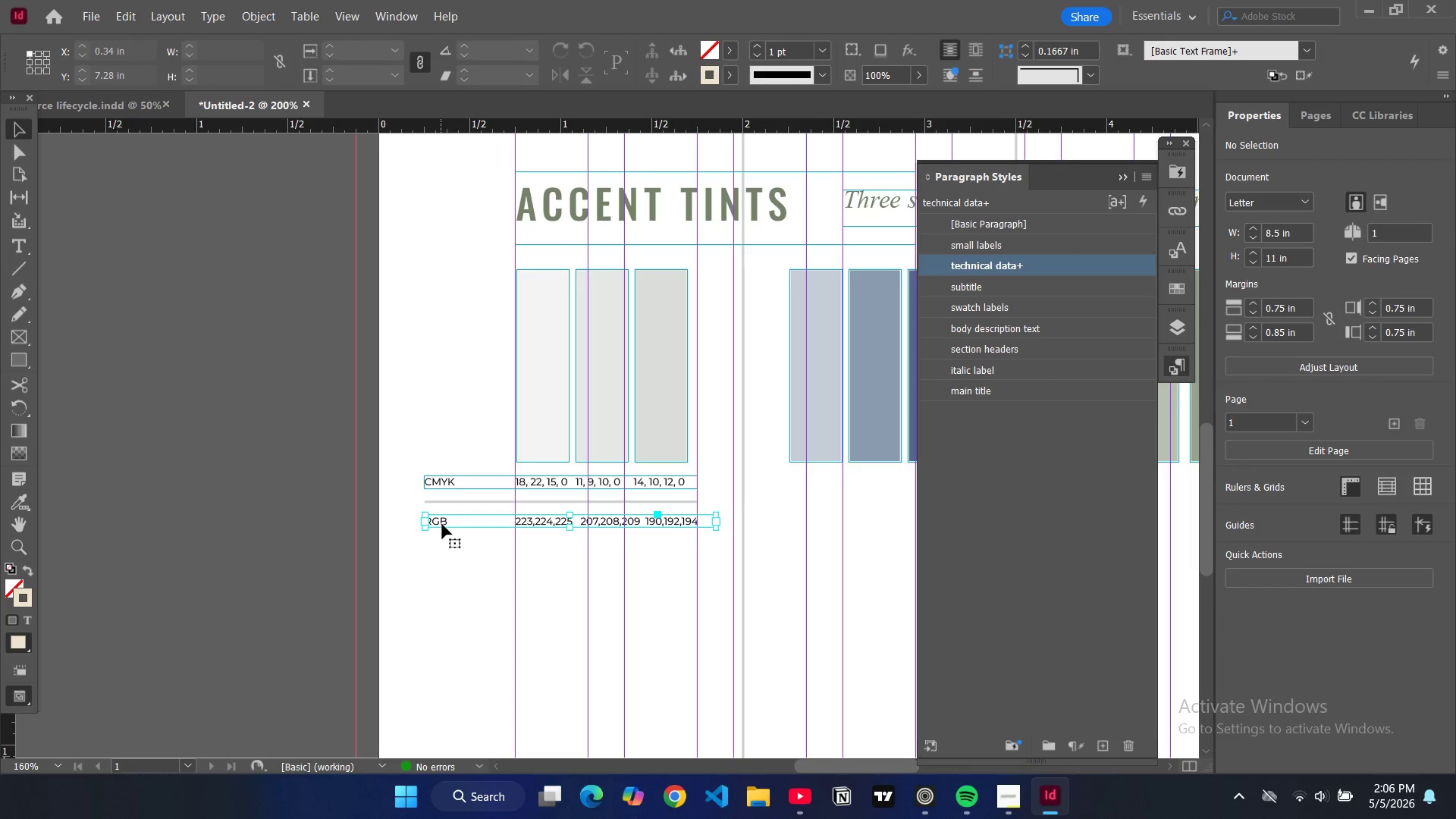 
key(Control+C)
 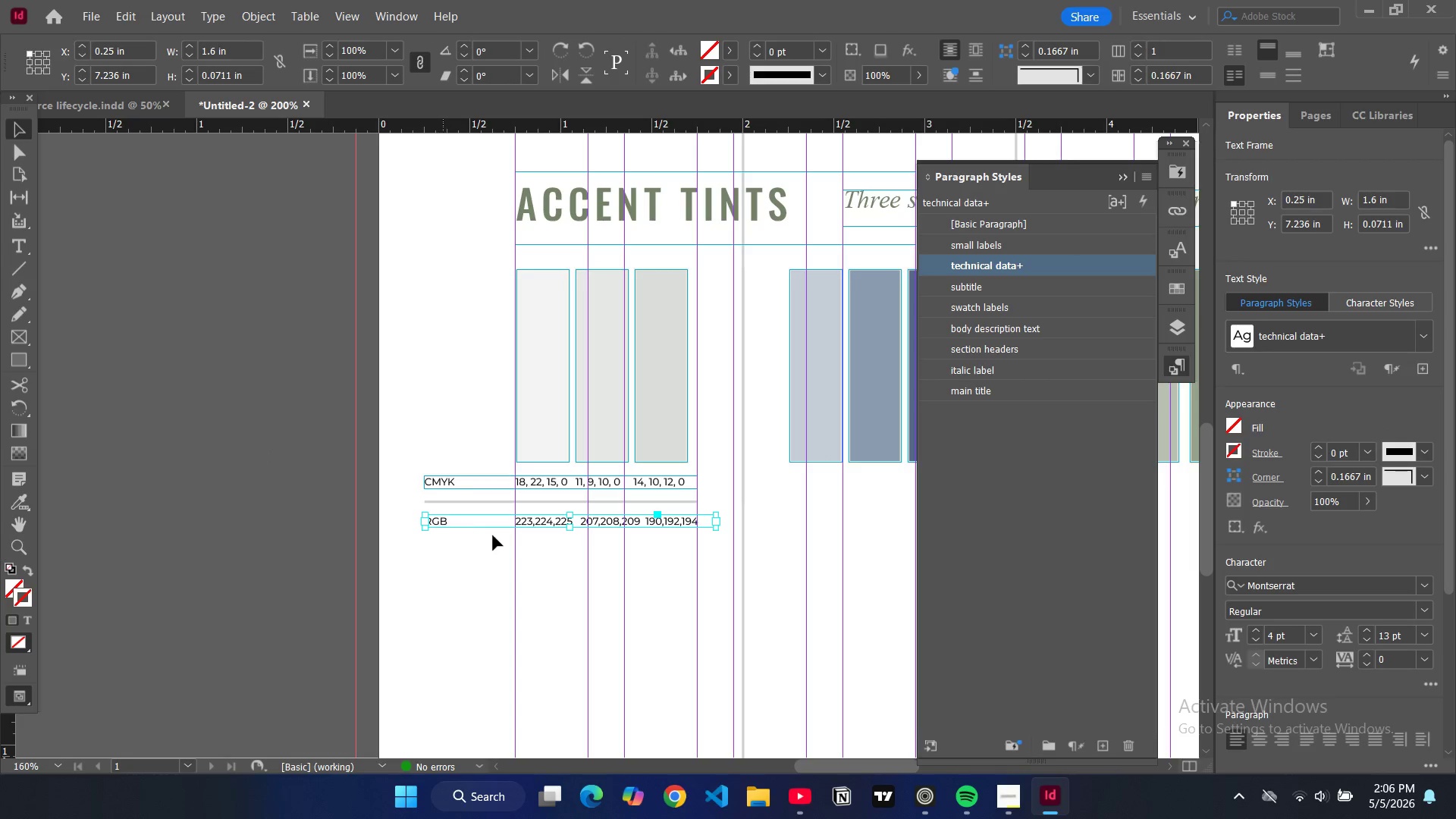 
key(Control+V)
 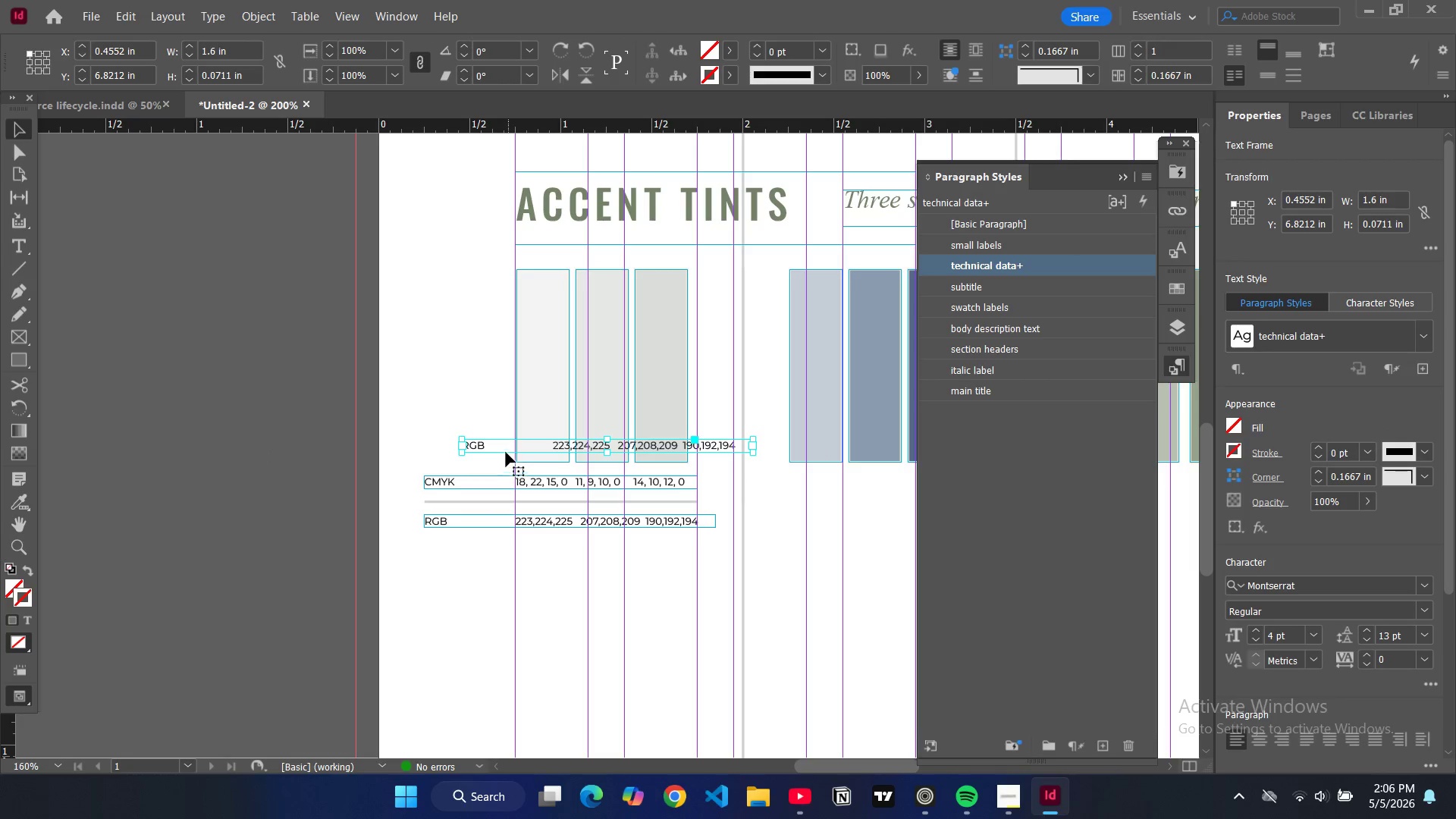 
left_click_drag(start_coordinate=[500, 444], to_coordinate=[465, 562])
 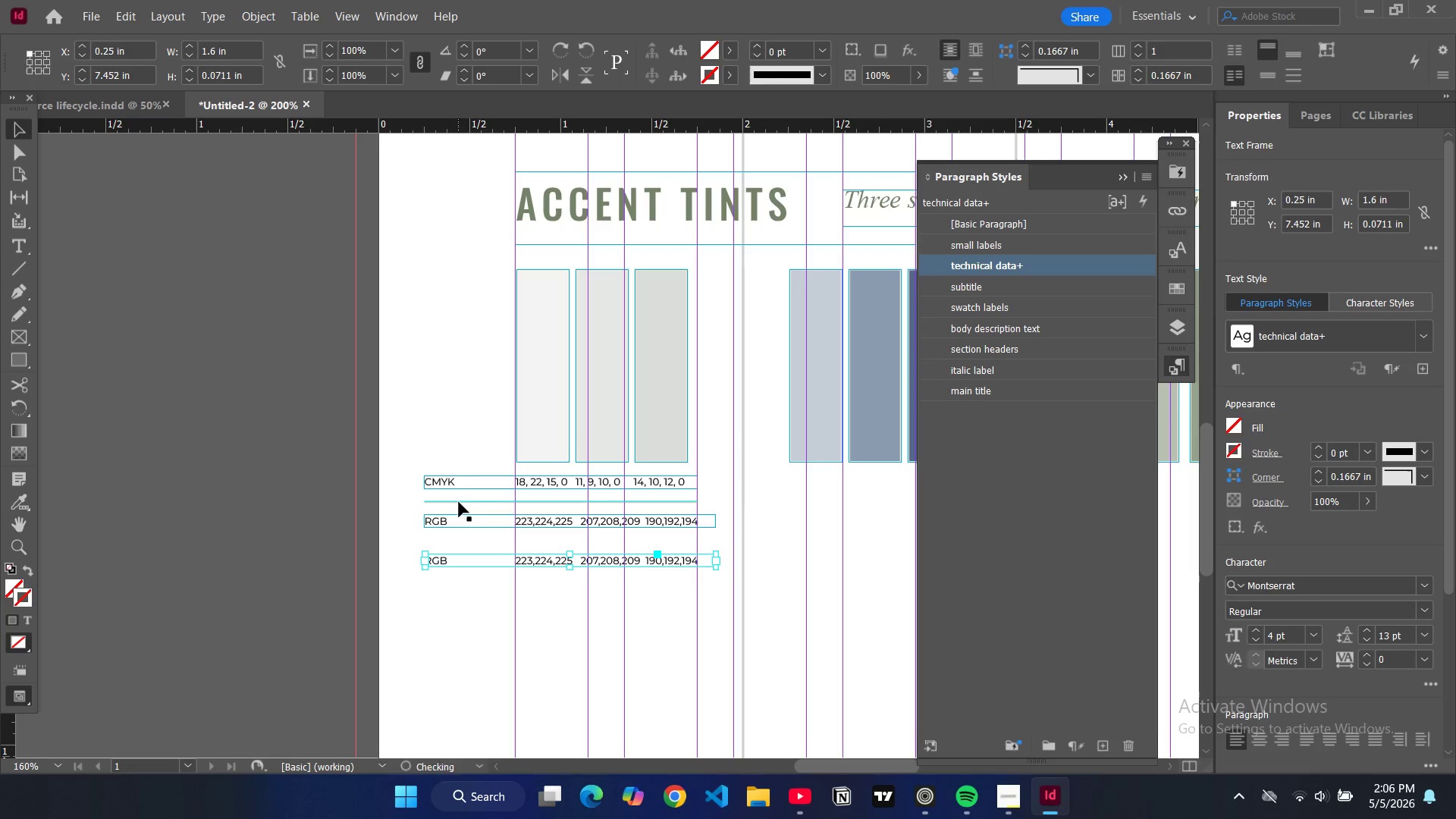 
left_click([459, 502])
 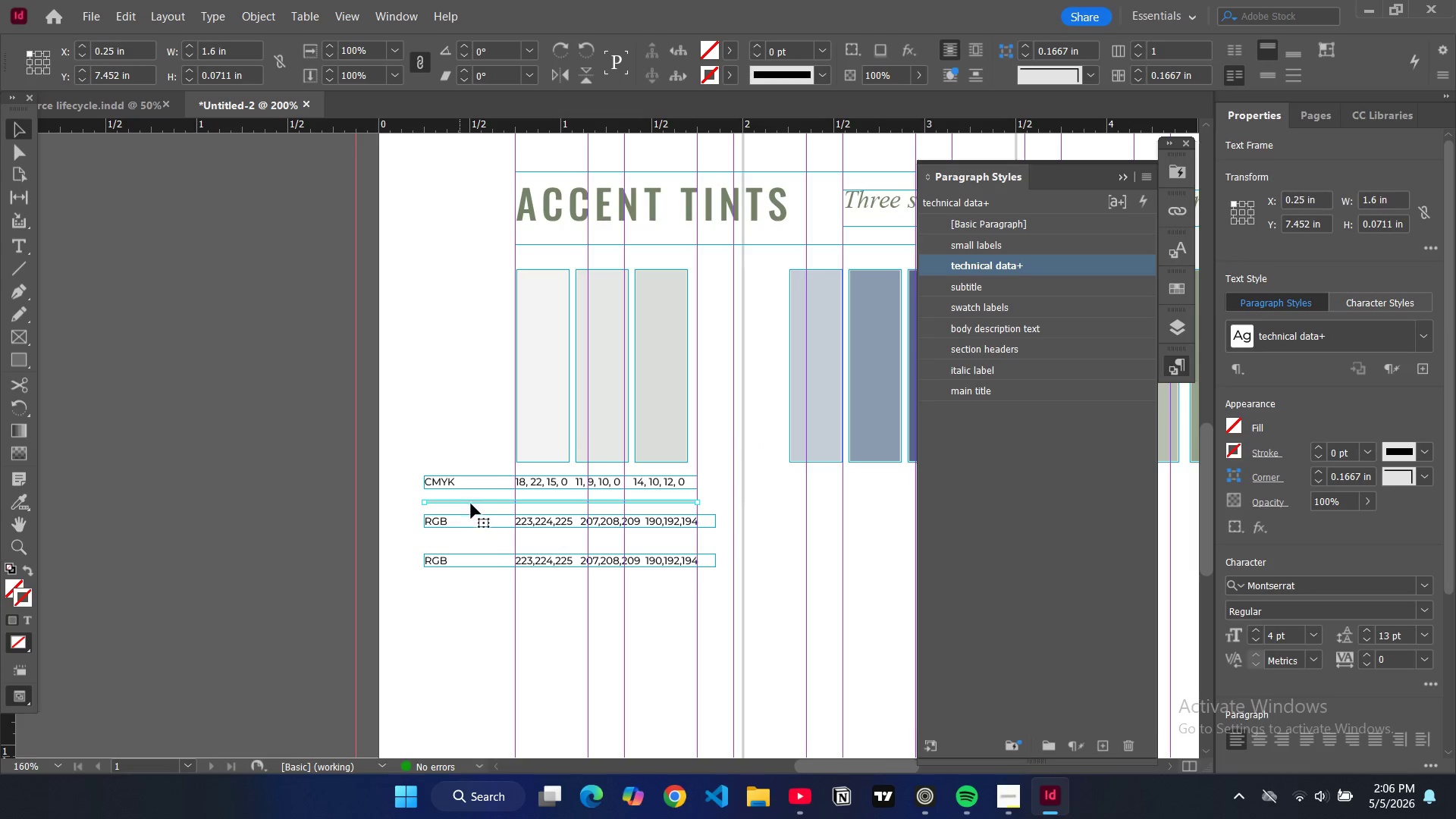 
key(Control+C)
 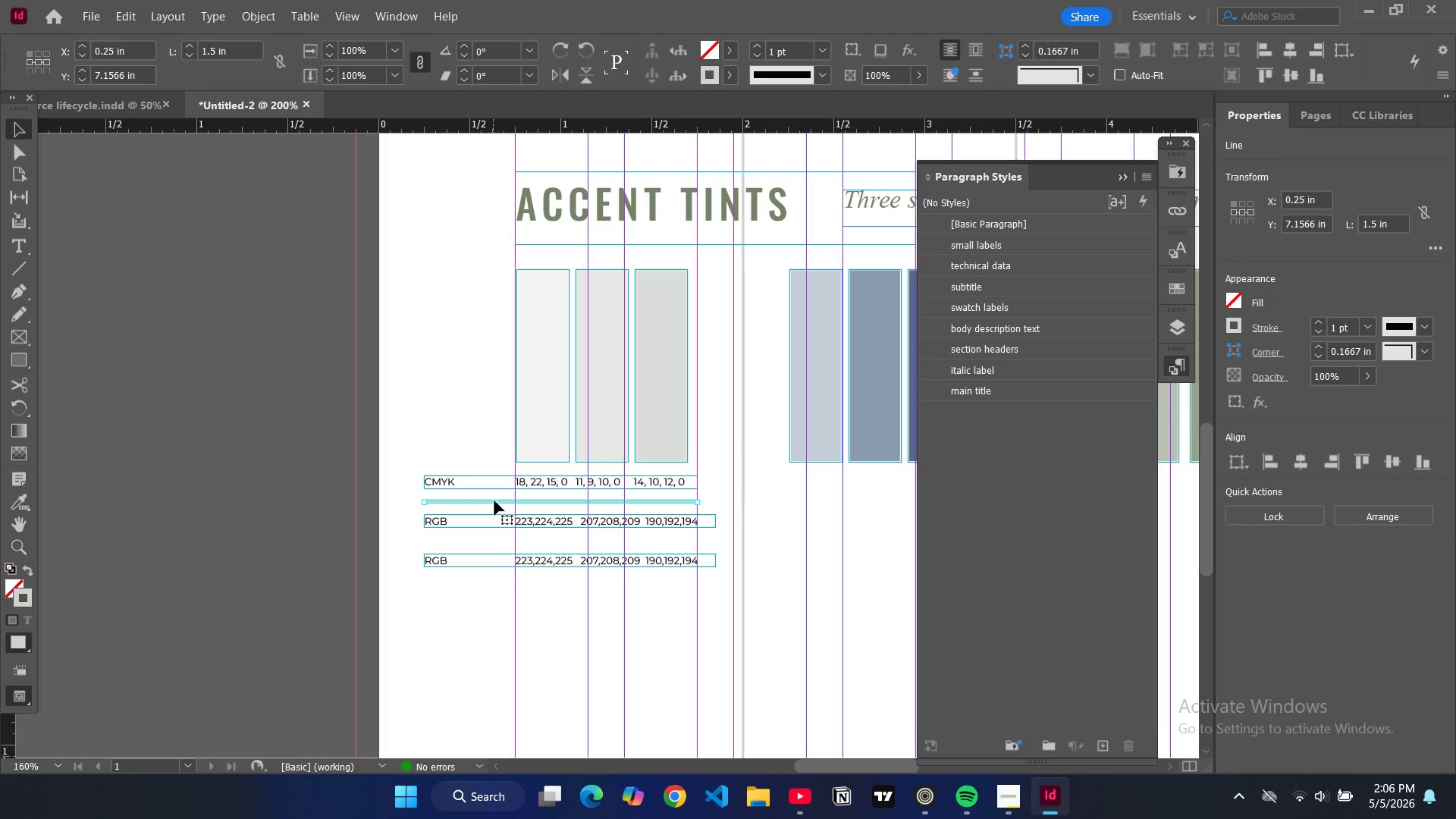 
key(Control+V)
 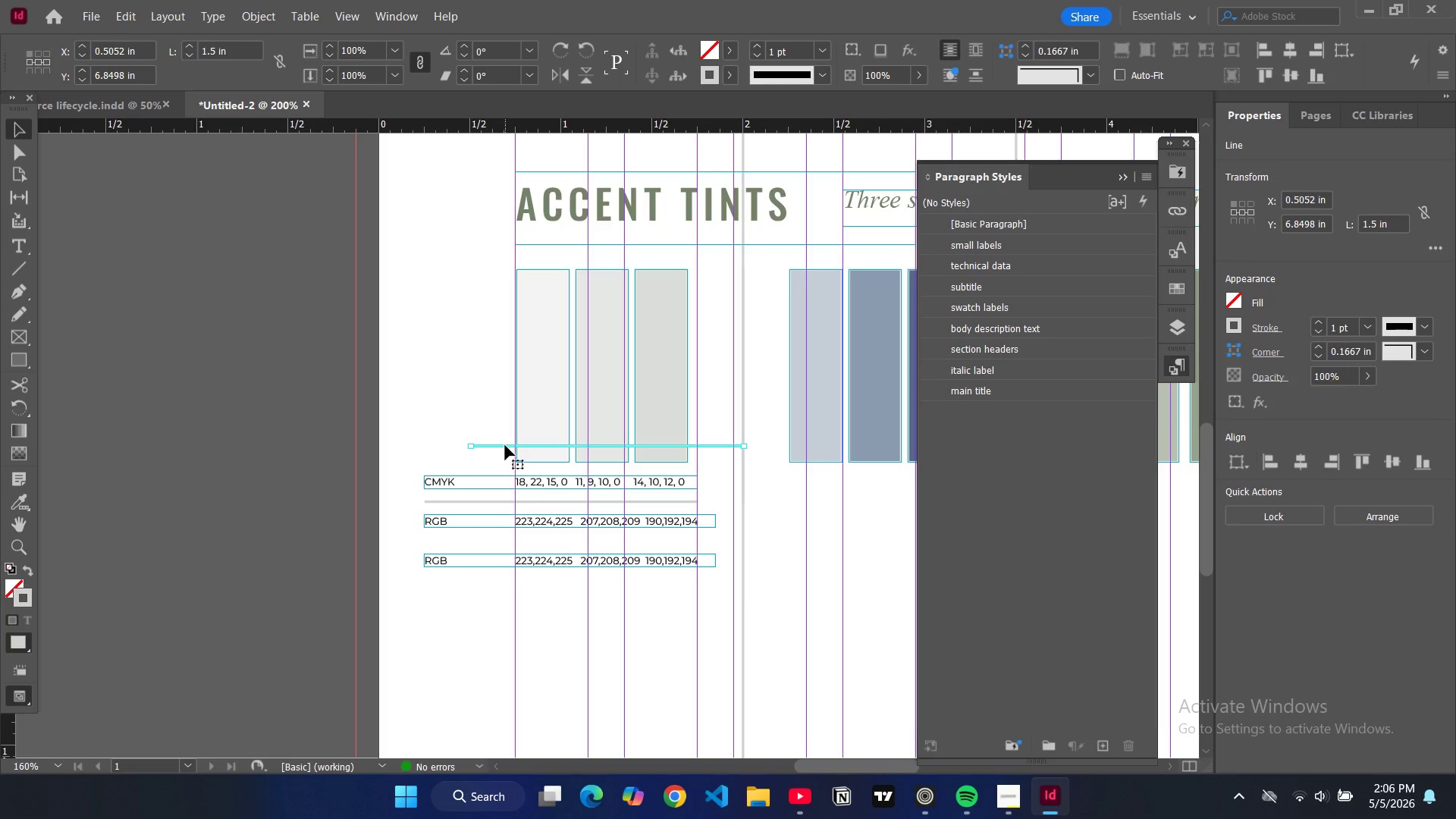 
left_click_drag(start_coordinate=[505, 445], to_coordinate=[458, 544])
 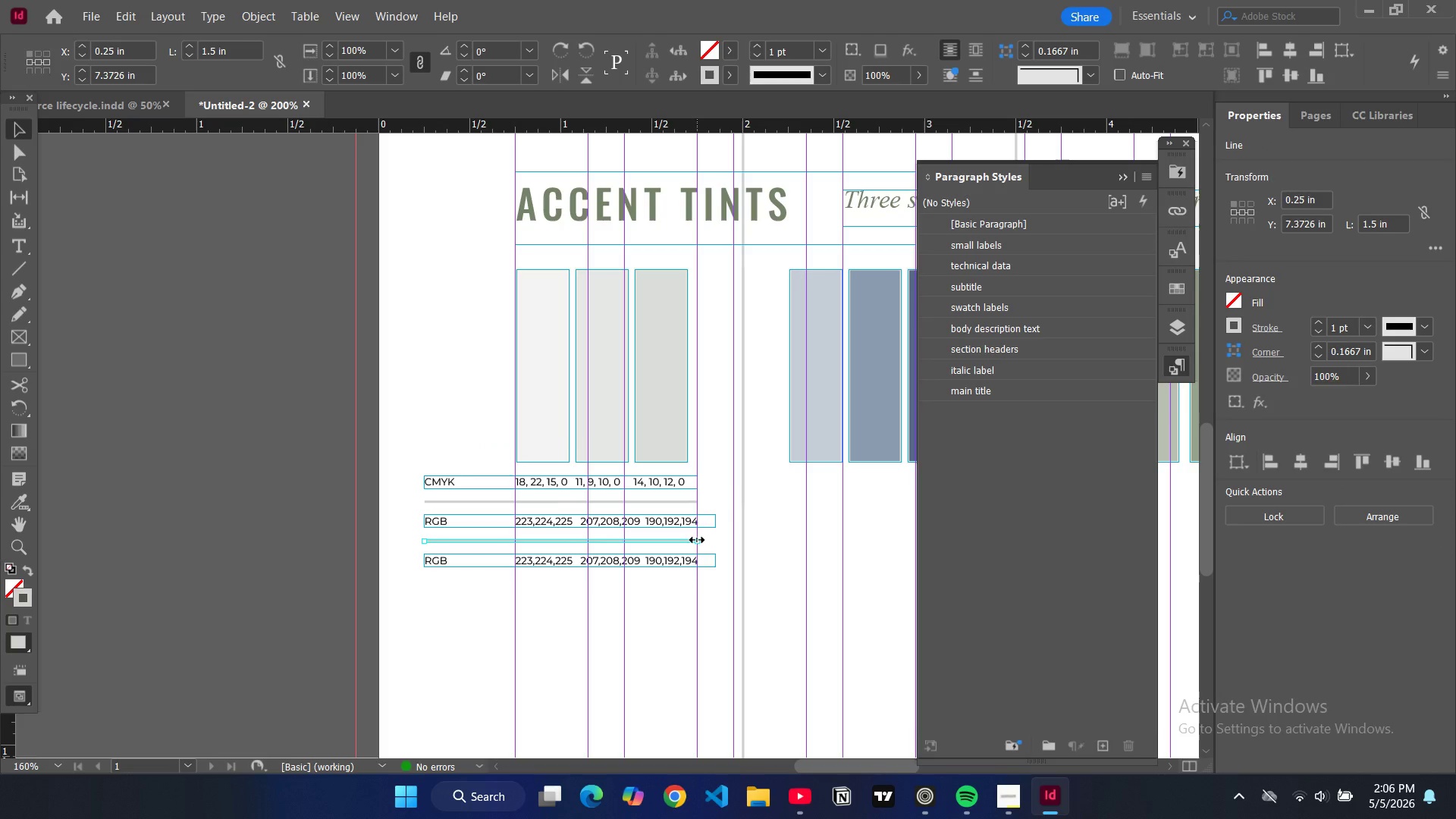 
left_click_drag(start_coordinate=[697, 540], to_coordinate=[715, 544])
 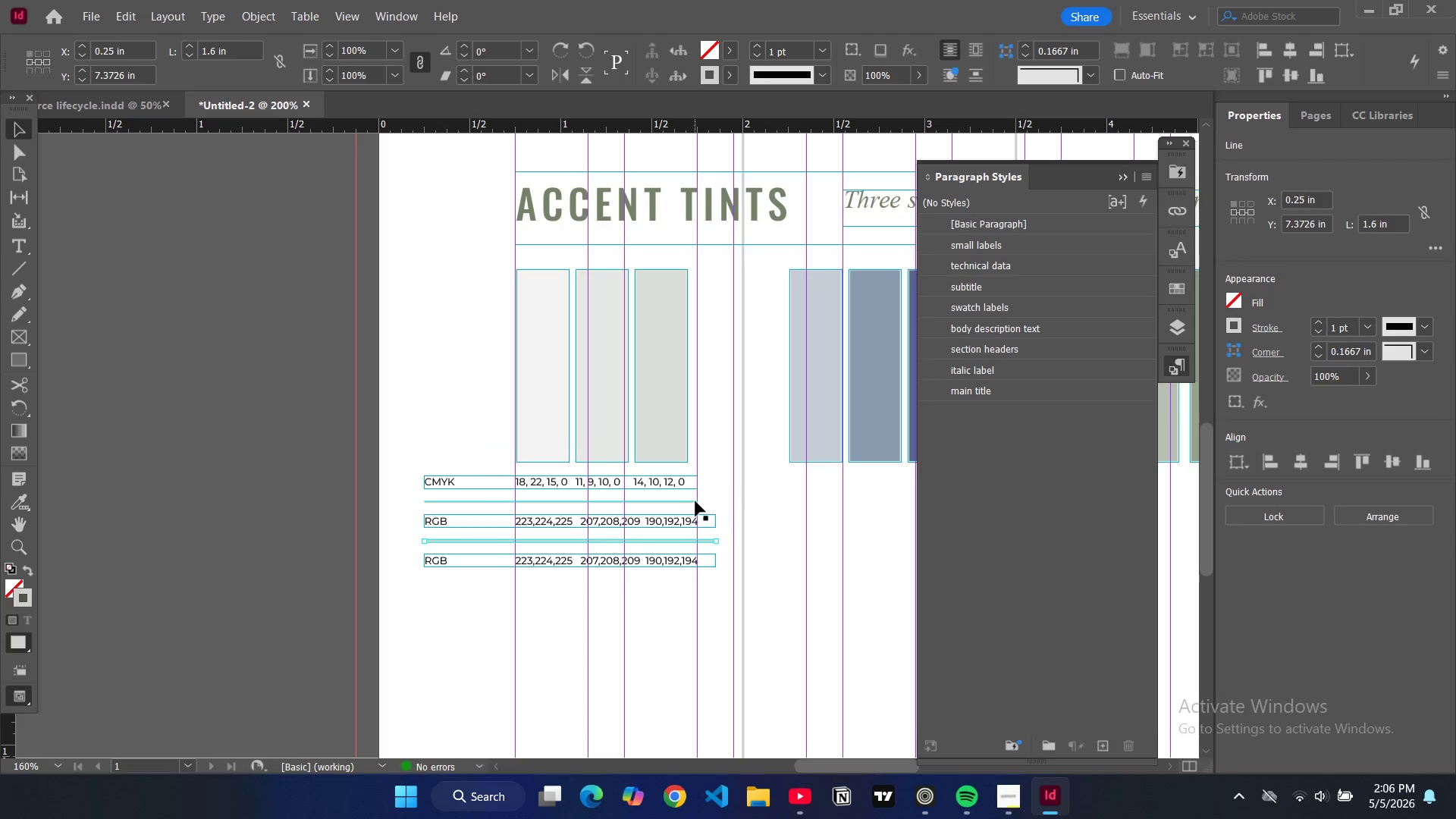 
left_click([695, 501])
 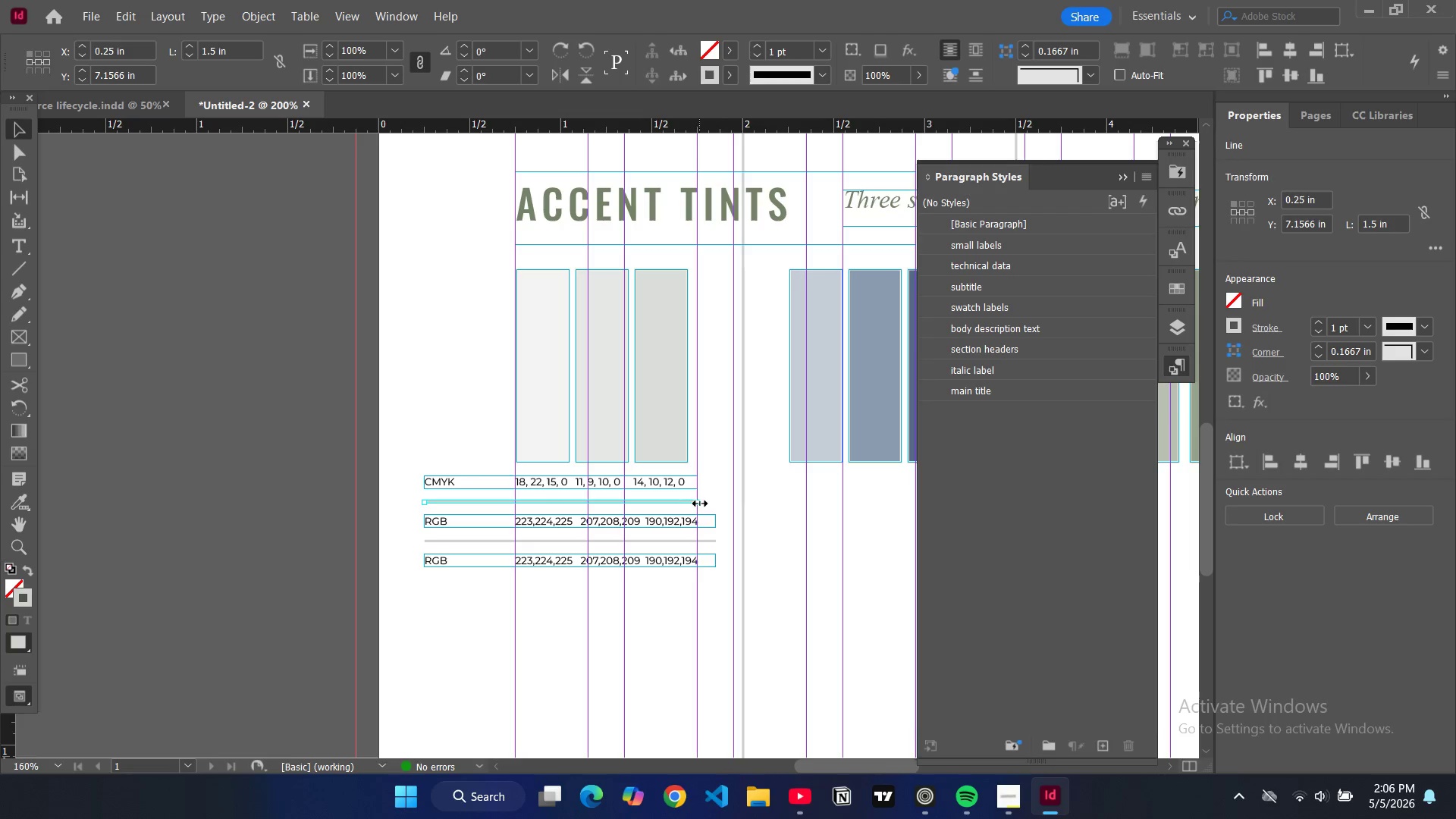 
left_click_drag(start_coordinate=[699, 504], to_coordinate=[716, 505])
 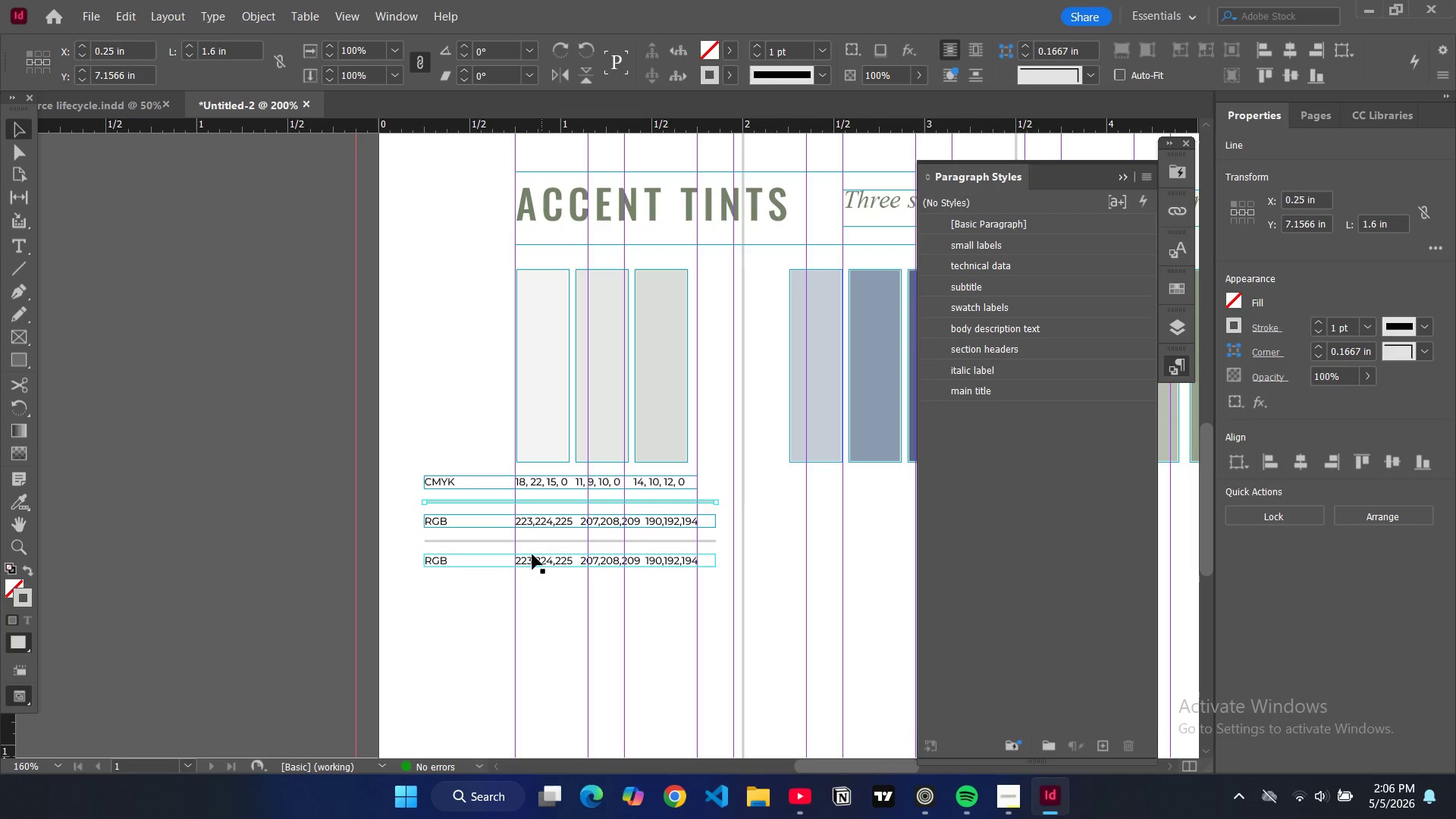 
double_click([547, 562])
 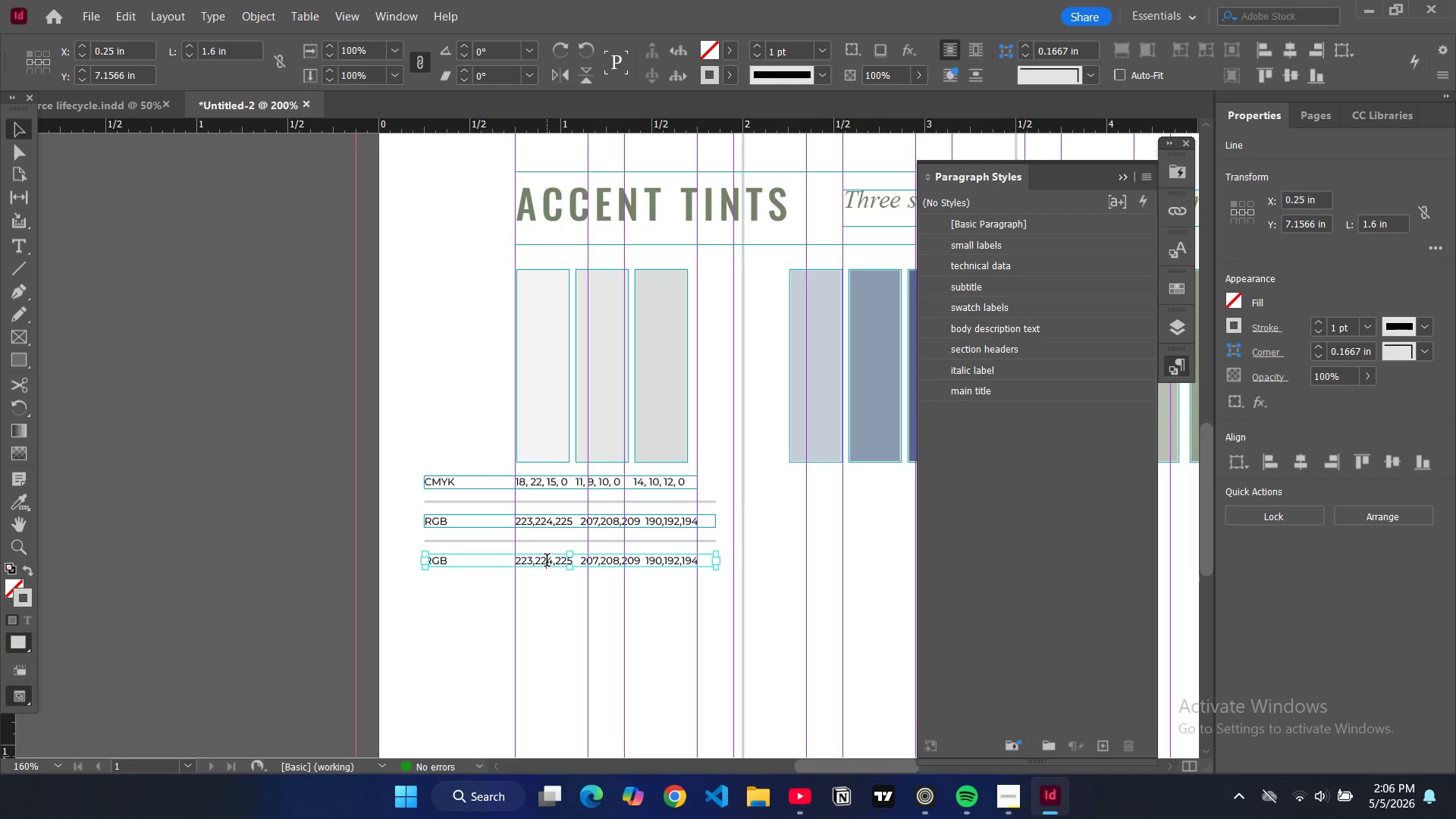 
triple_click([547, 562])
 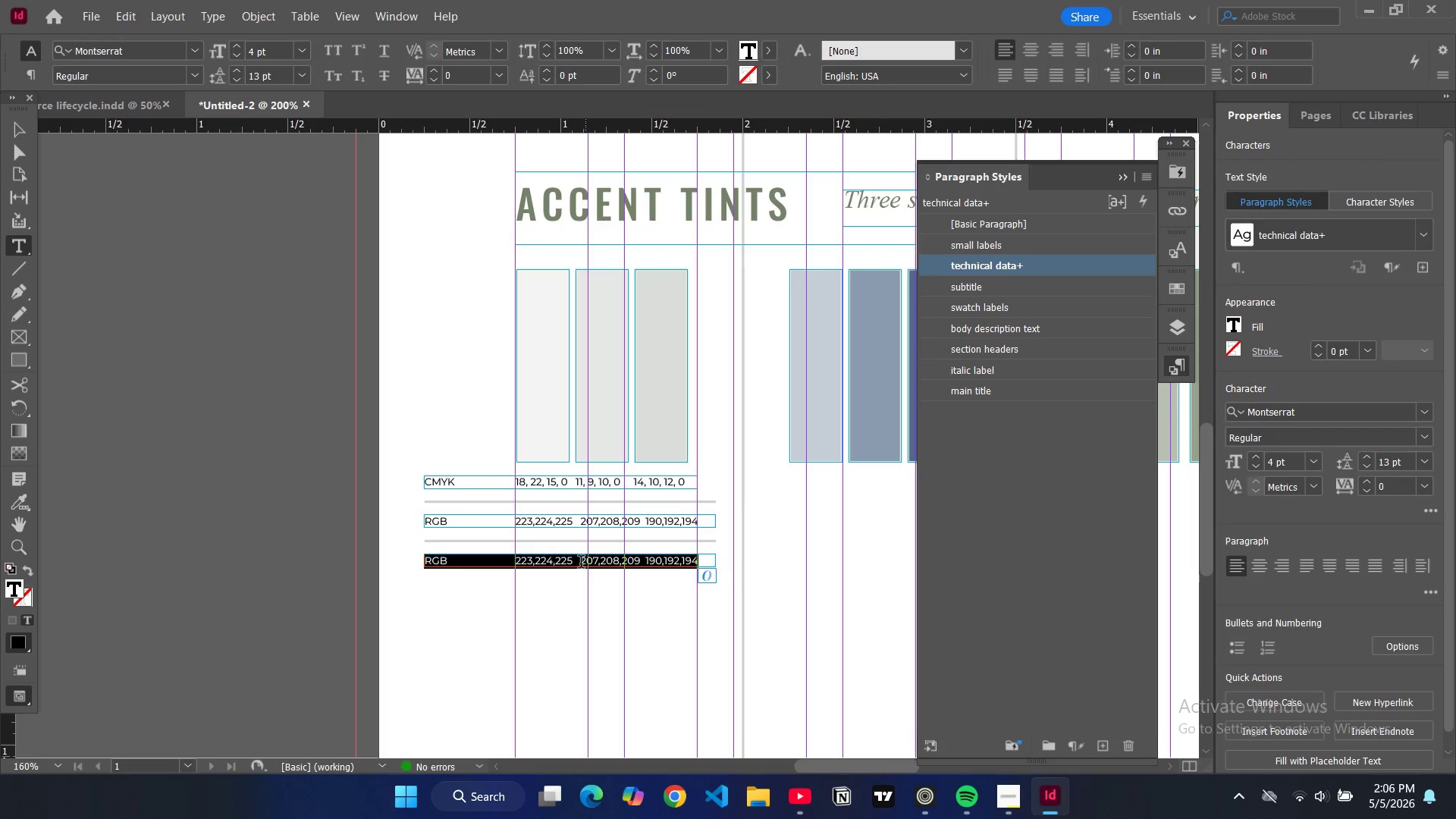 
left_click([577, 563])
 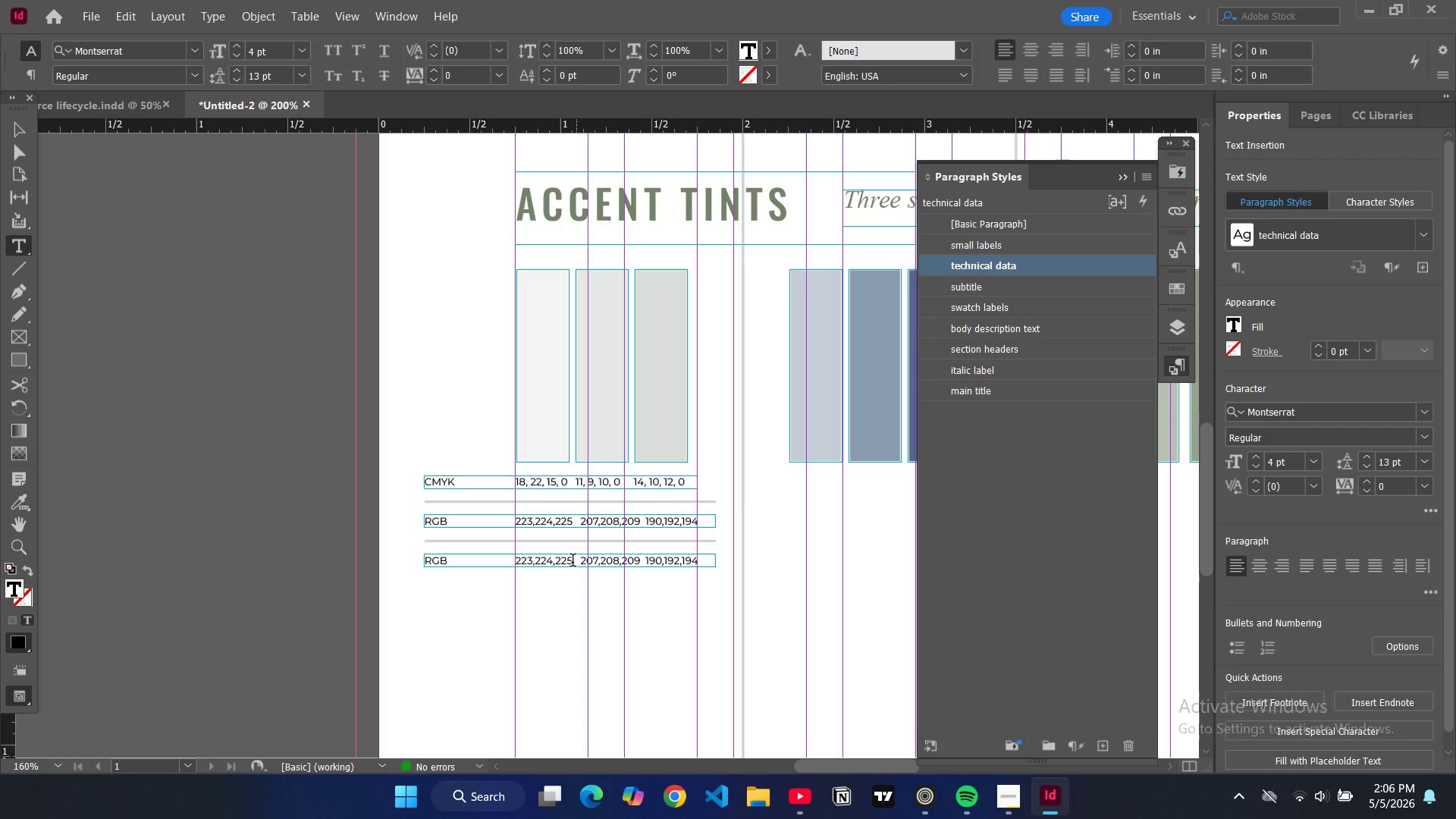 
left_click_drag(start_coordinate=[573, 562], to_coordinate=[517, 561])
 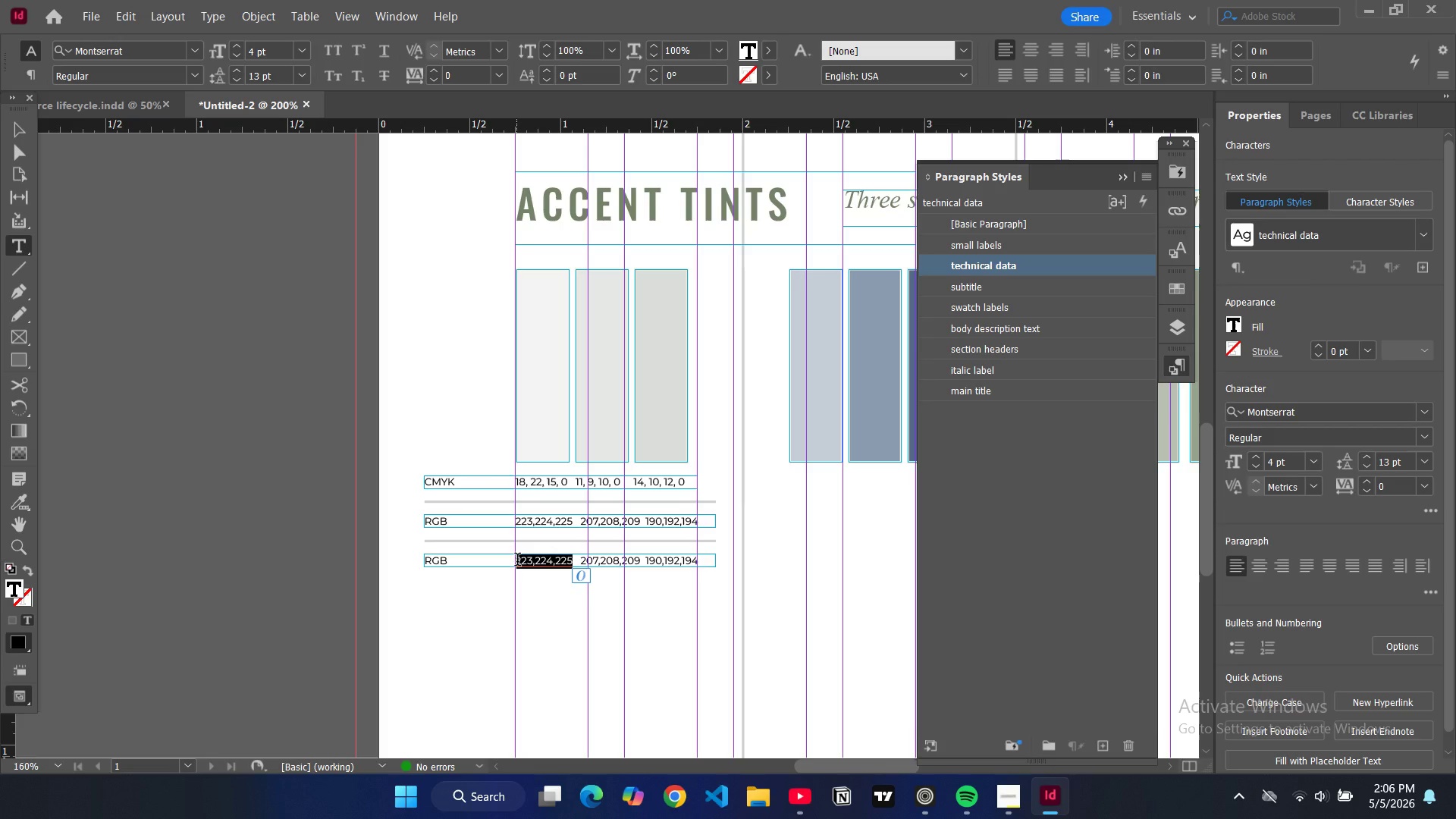 
type(#DF)
key(Backspace)
key(Backspace)
type(dfe0e1)
 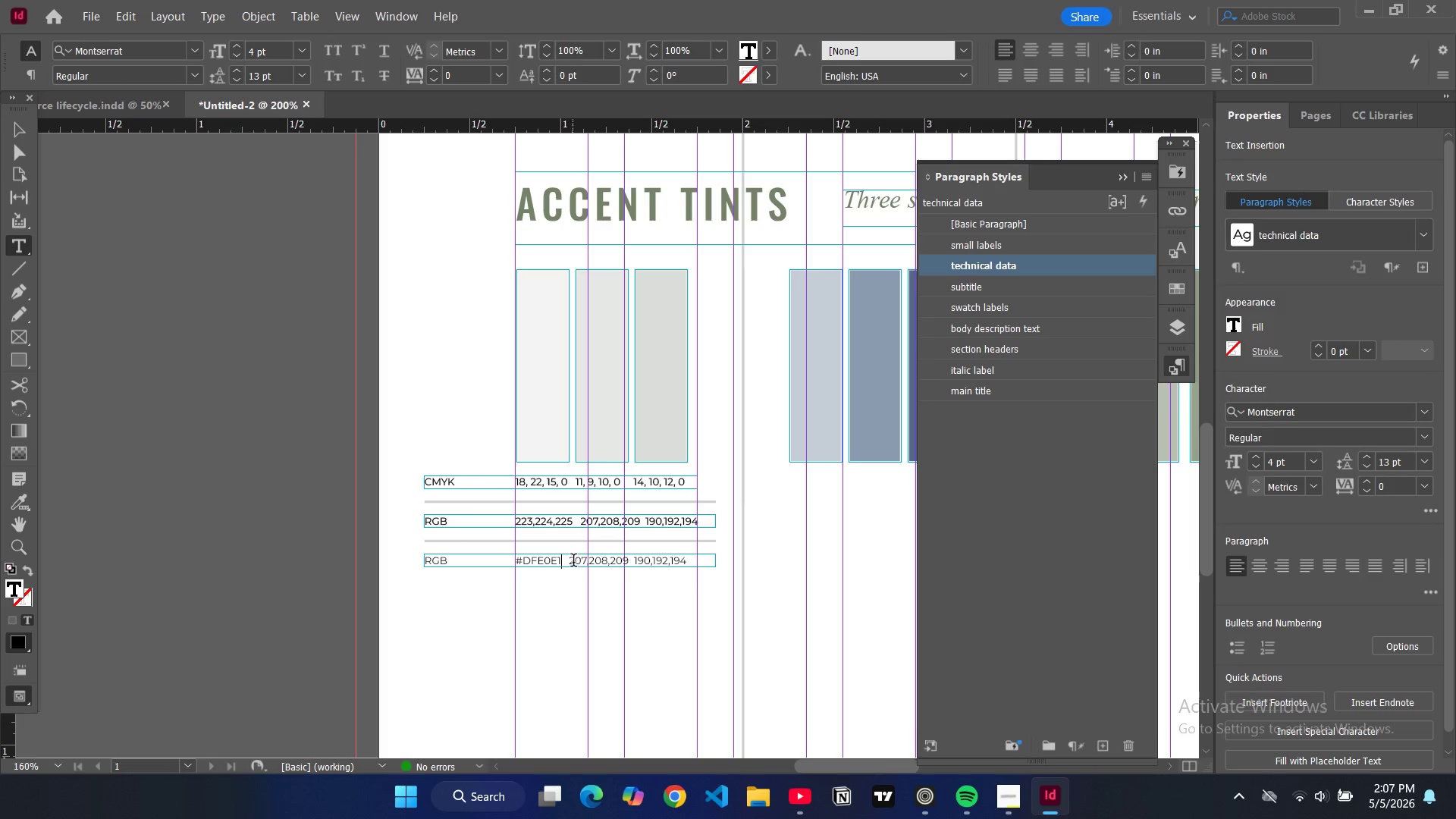 
left_click_drag(start_coordinate=[571, 564], to_coordinate=[631, 562])
 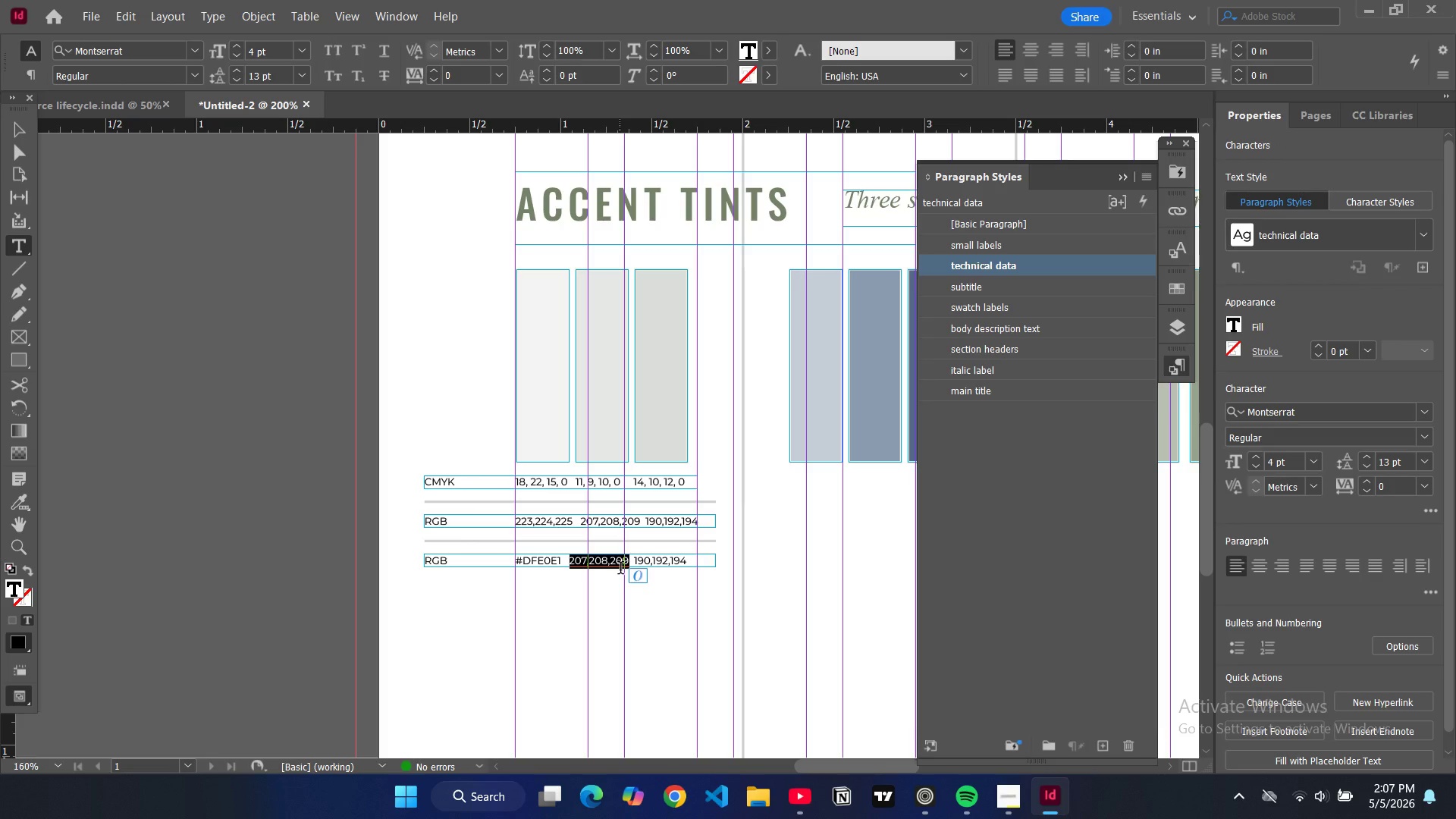 
key(Shift+ShiftRight)
 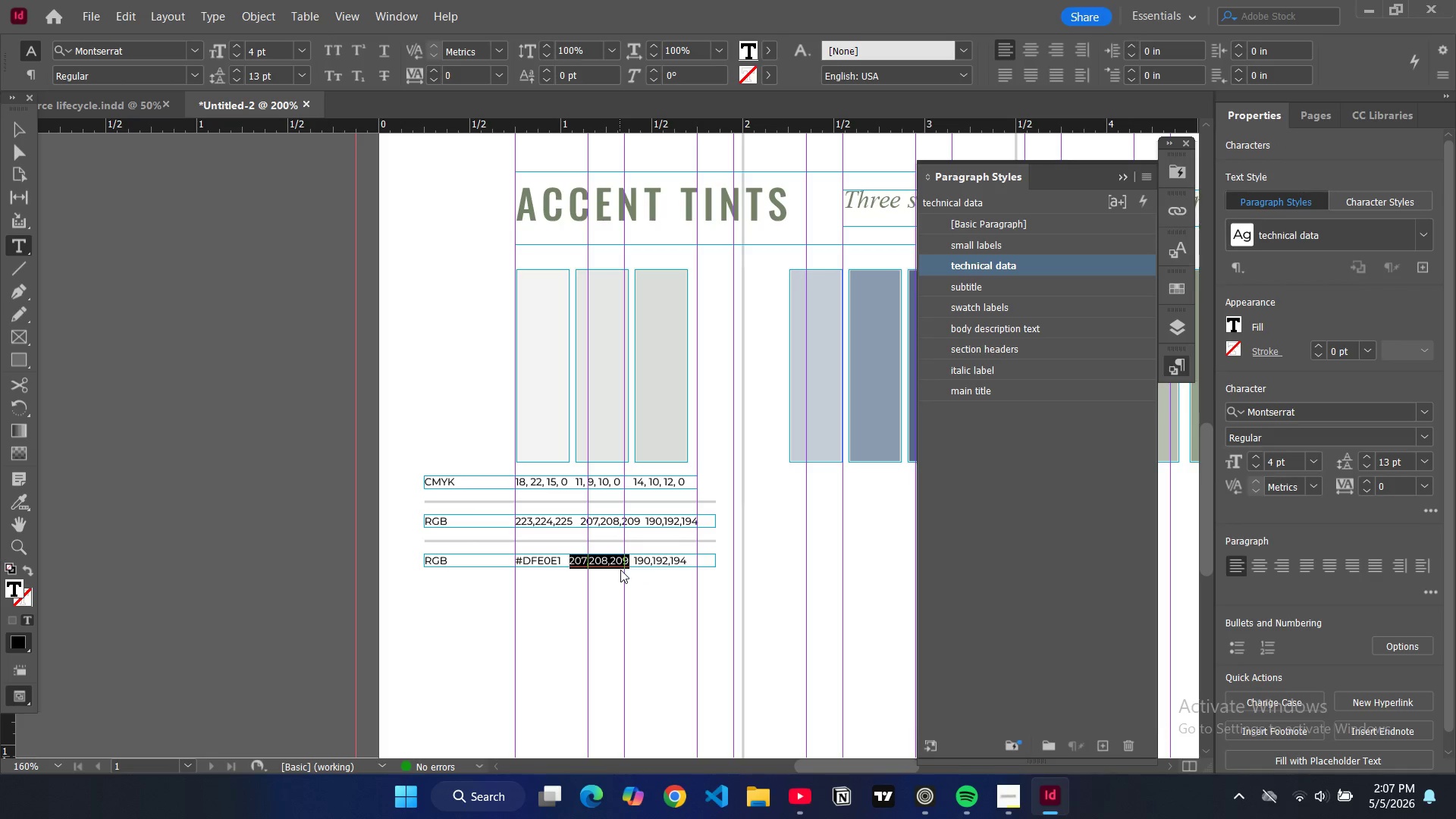 
key(Shift+3)
 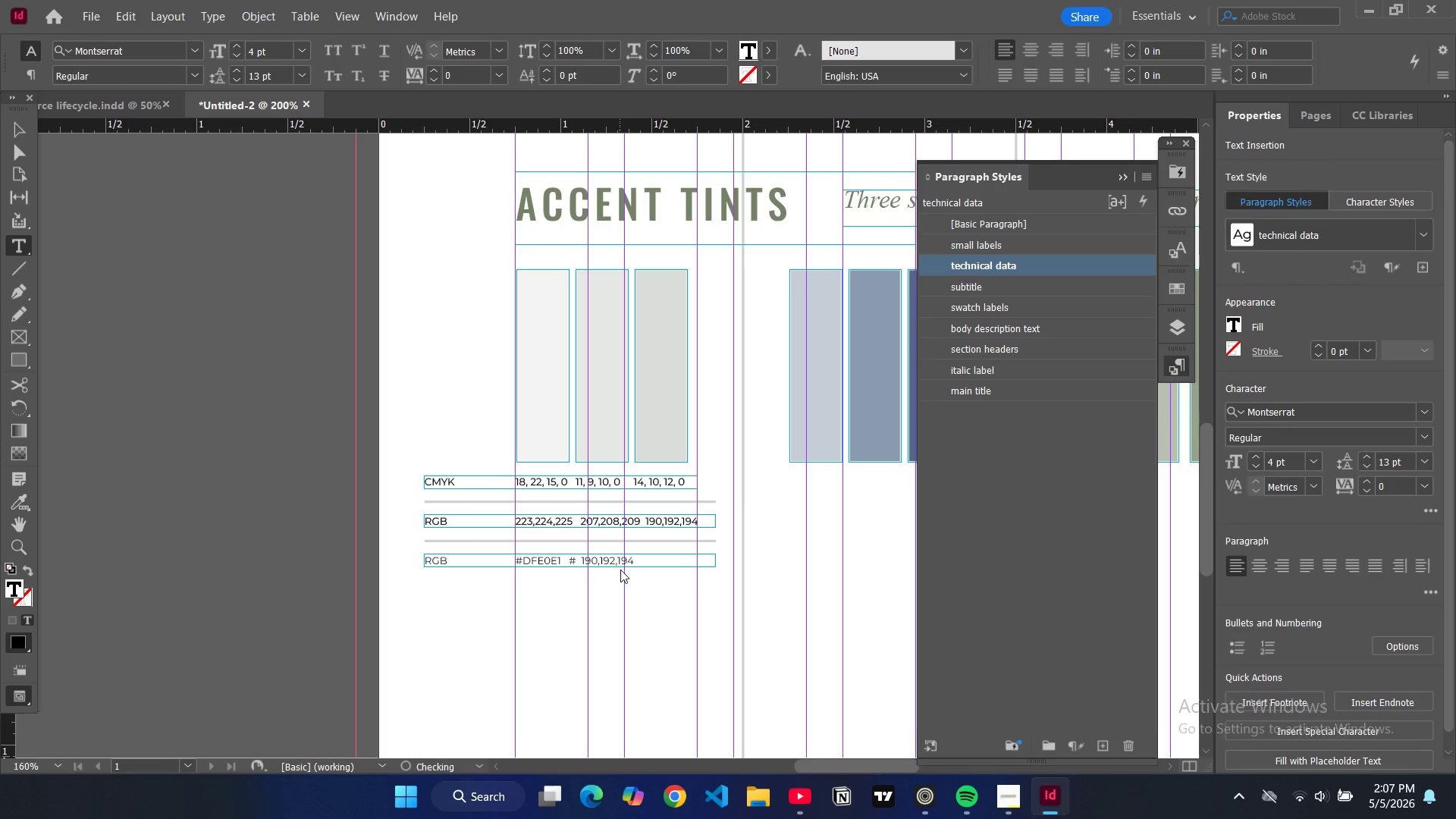 
key(ArrowLeft)
 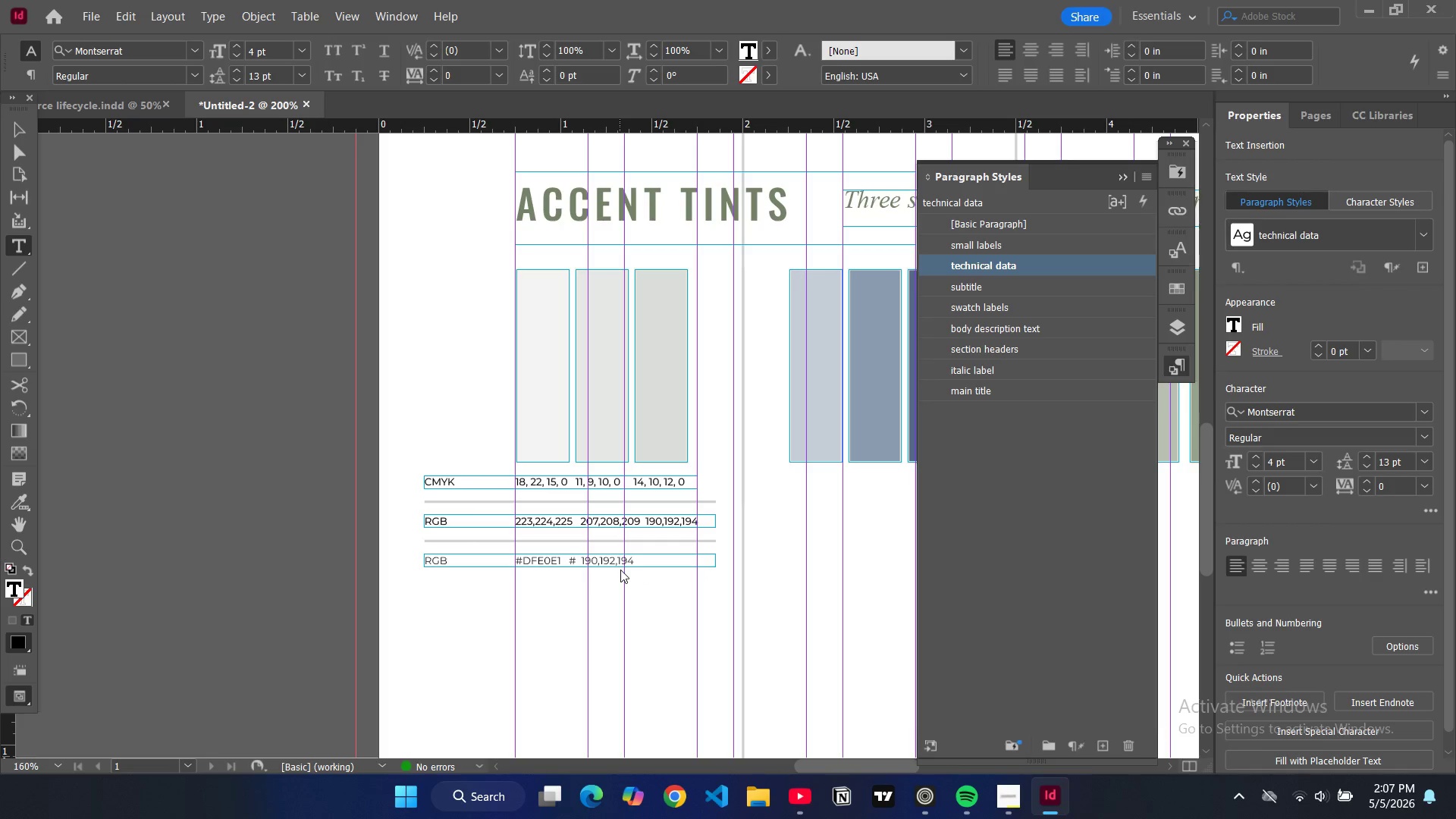 
key(Space)
 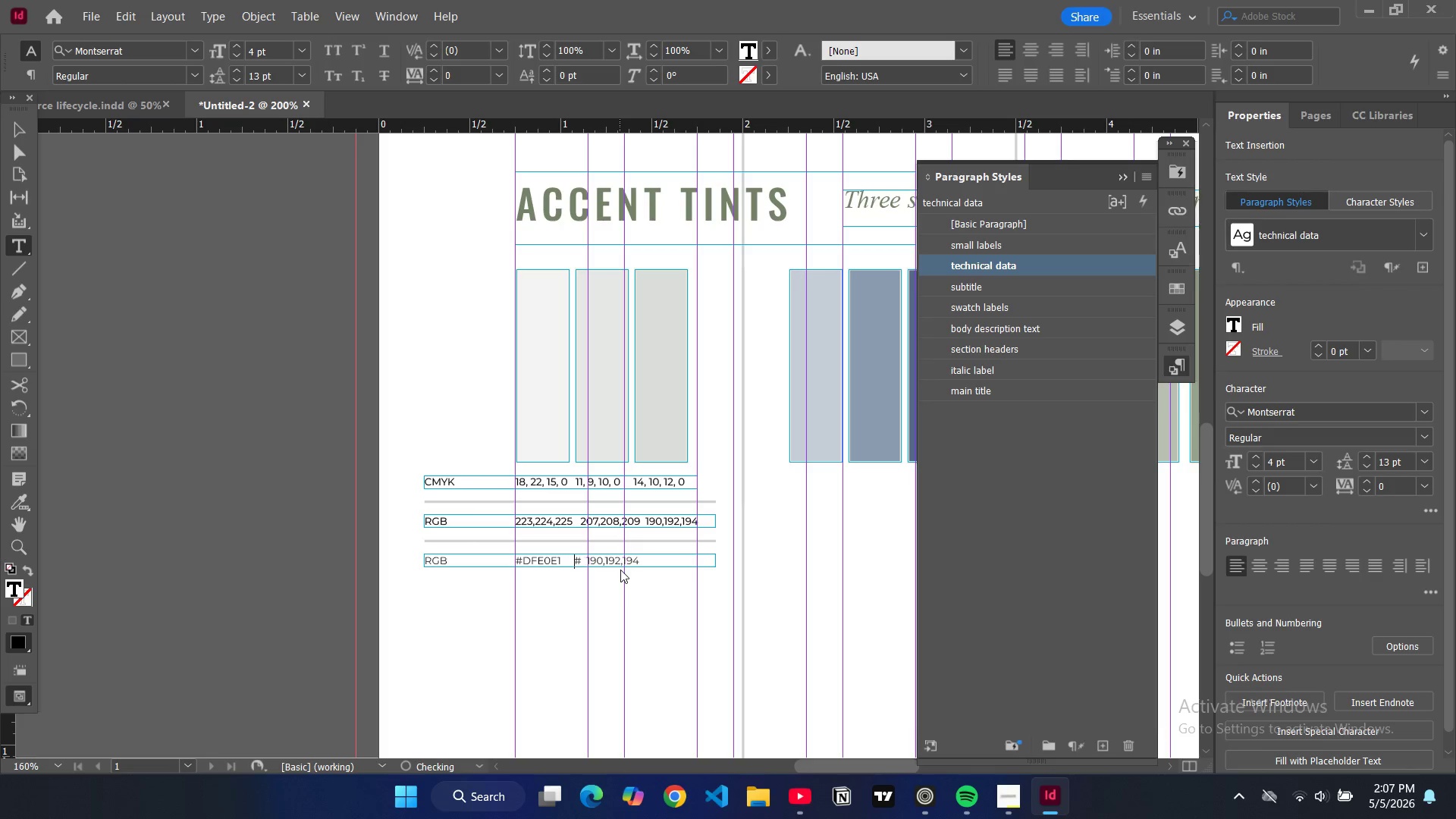 
key(Space)
 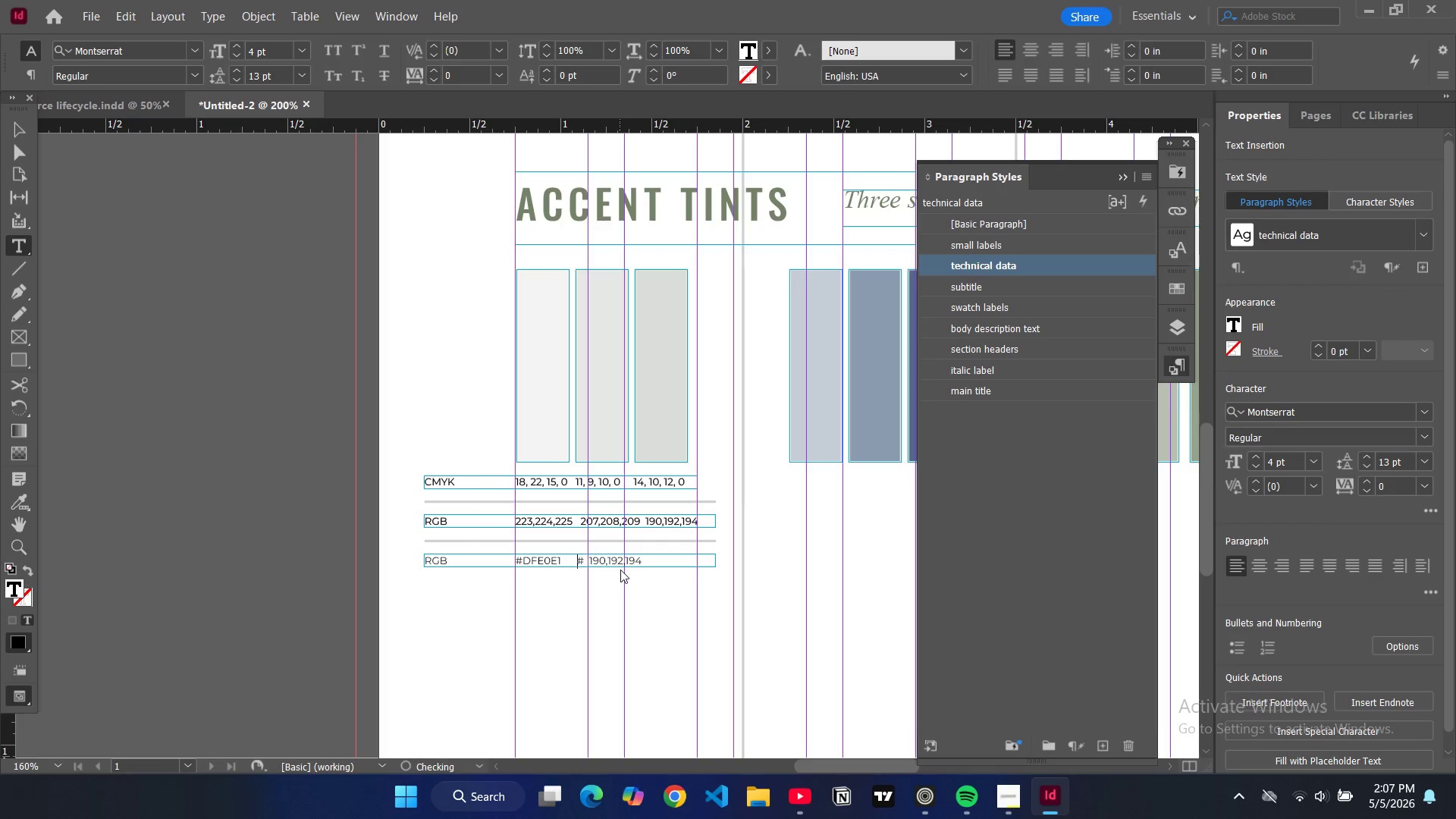 
key(Space)
 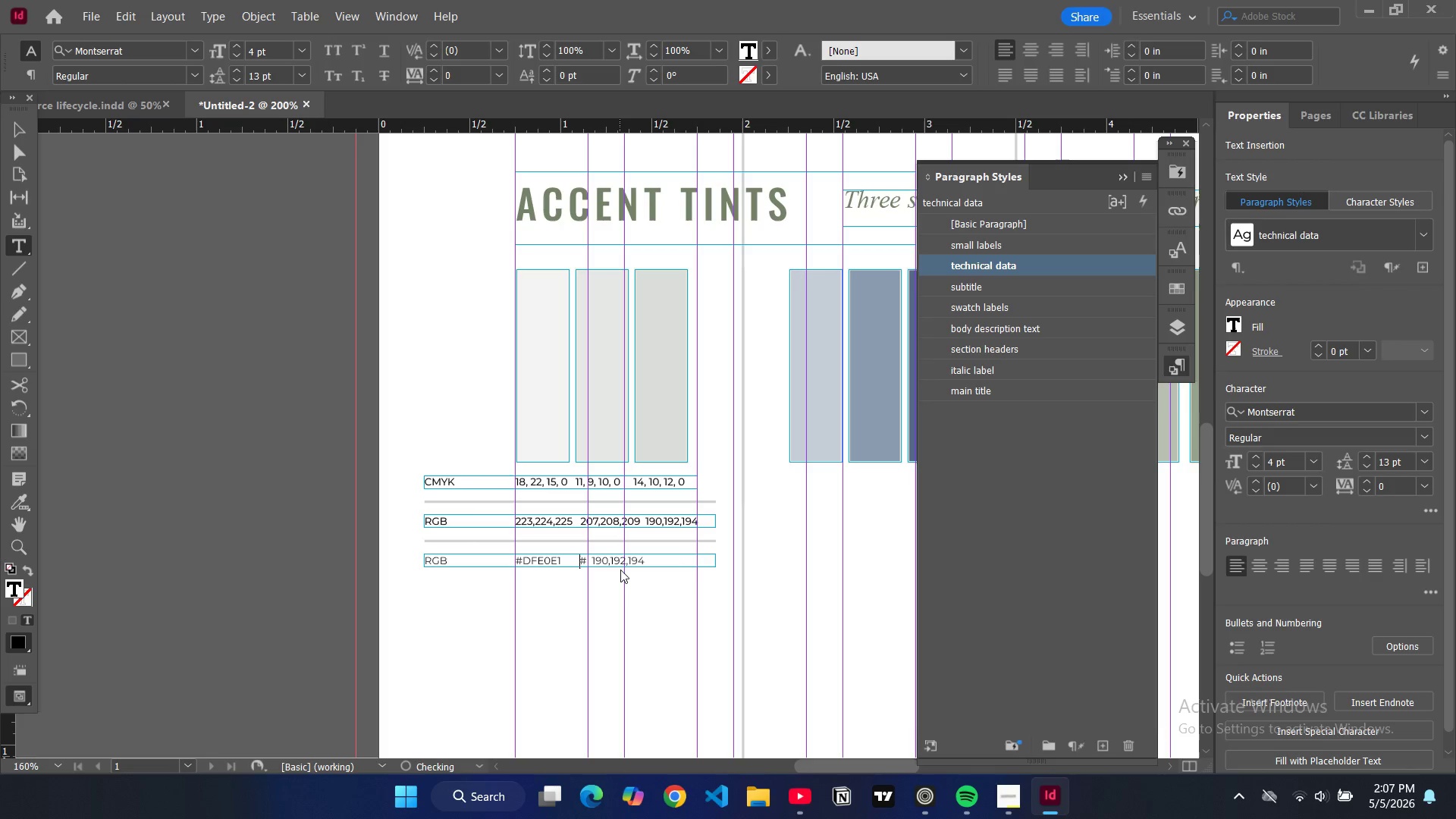 
key(Space)
 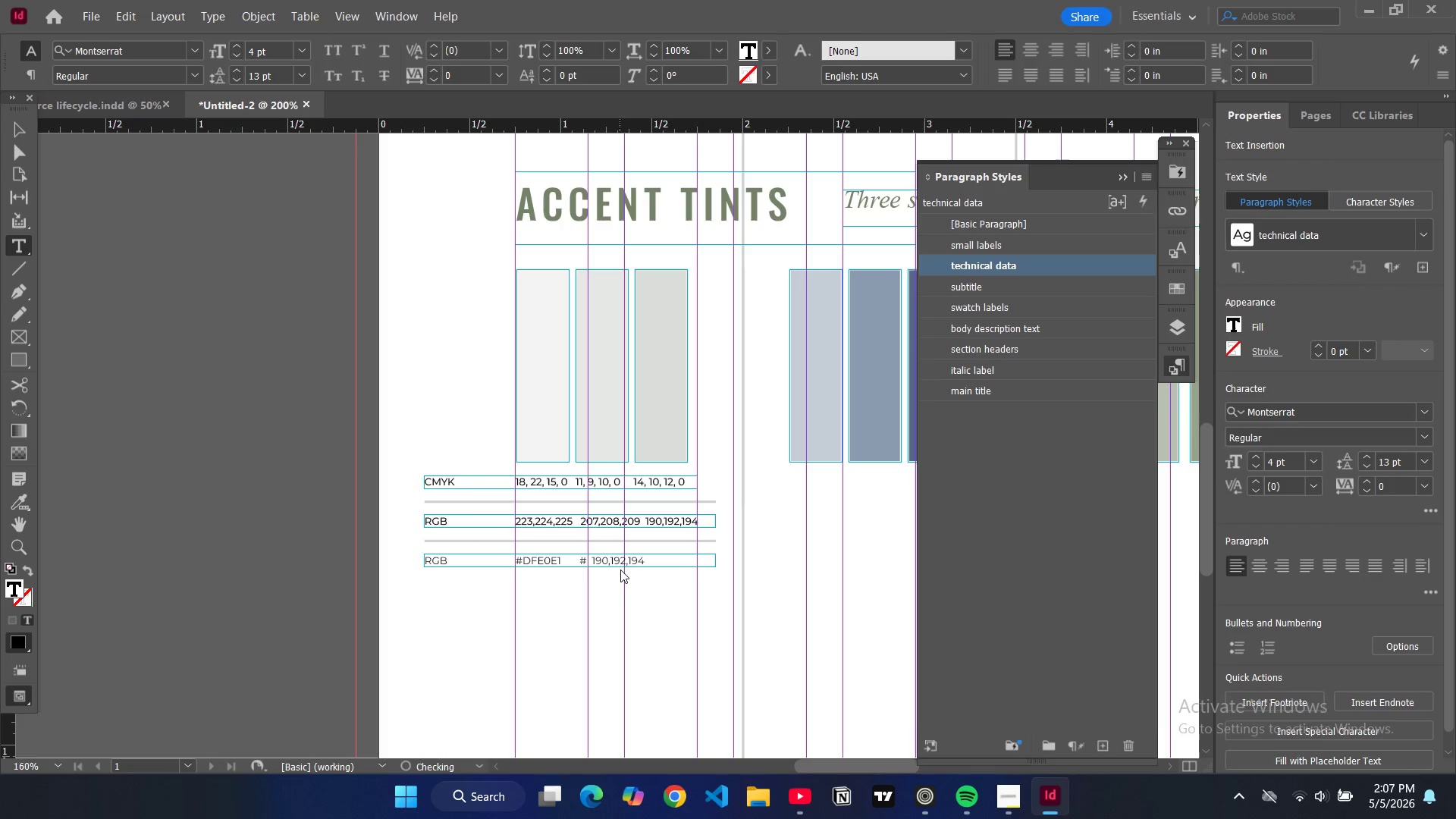 
key(ArrowRight)
 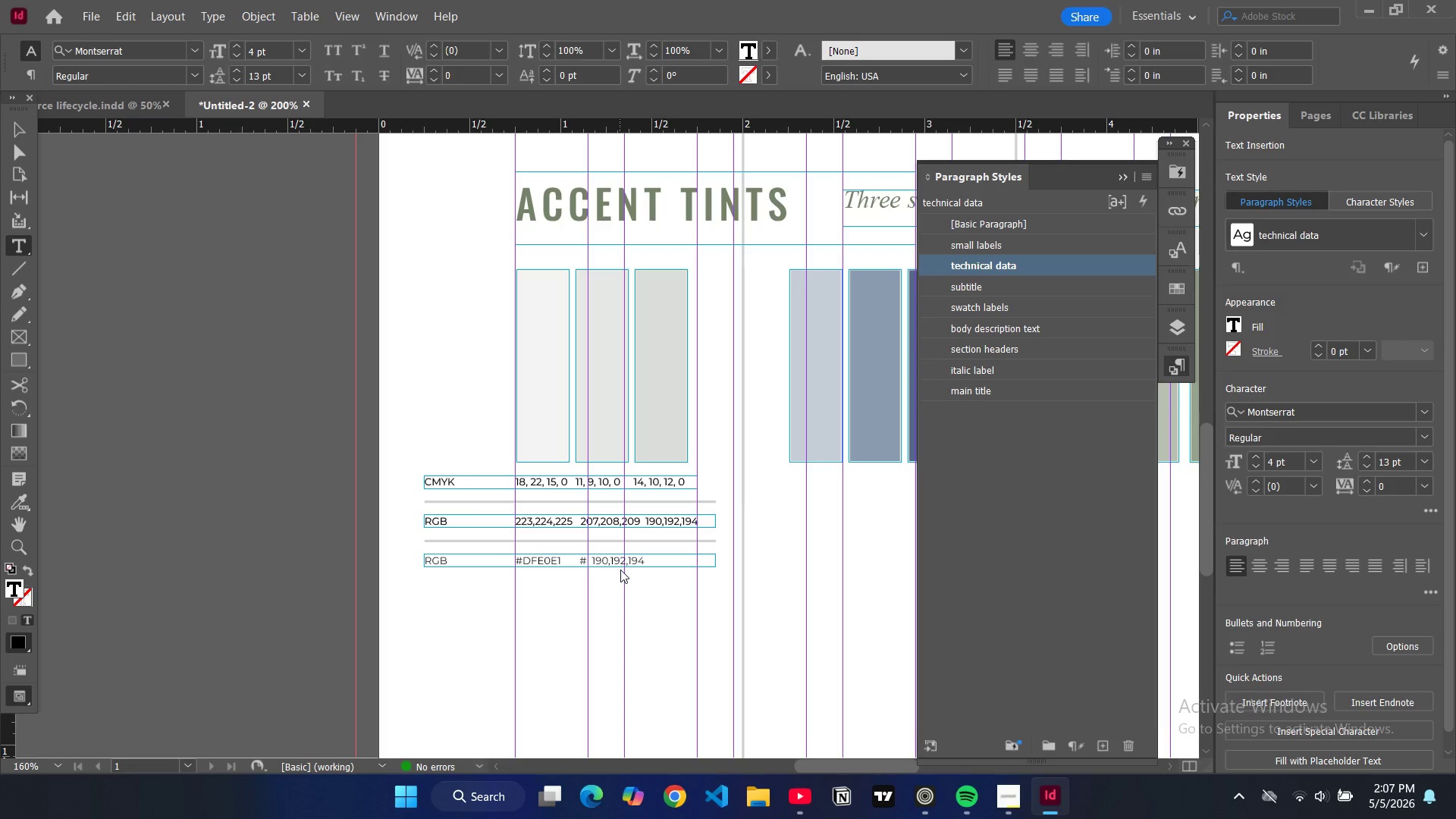 
type(cfd0d1)
 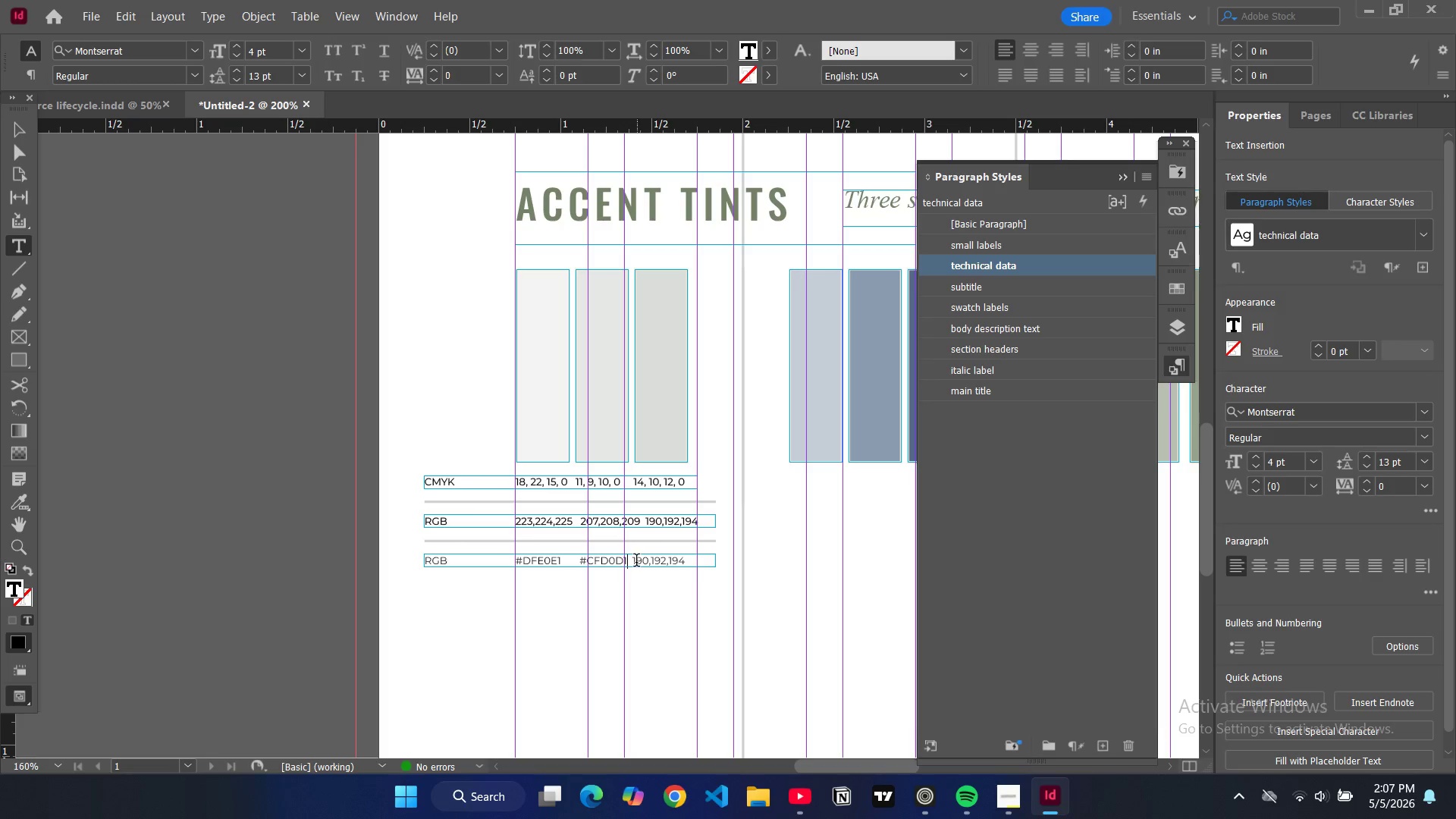 
left_click_drag(start_coordinate=[635, 562], to_coordinate=[691, 565])
 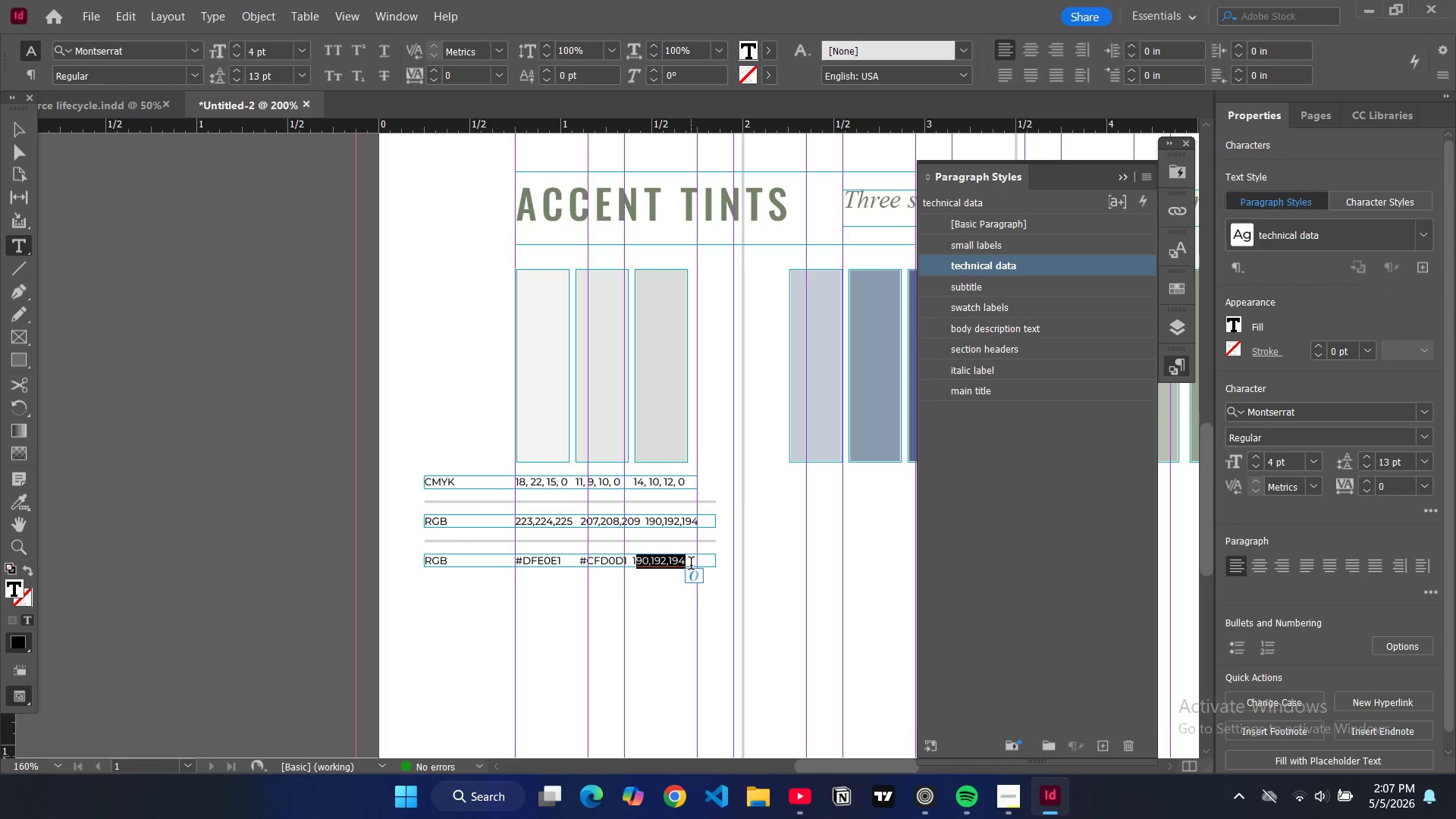 
key(Backspace)
key(Backspace)
type(#bec0c2)
 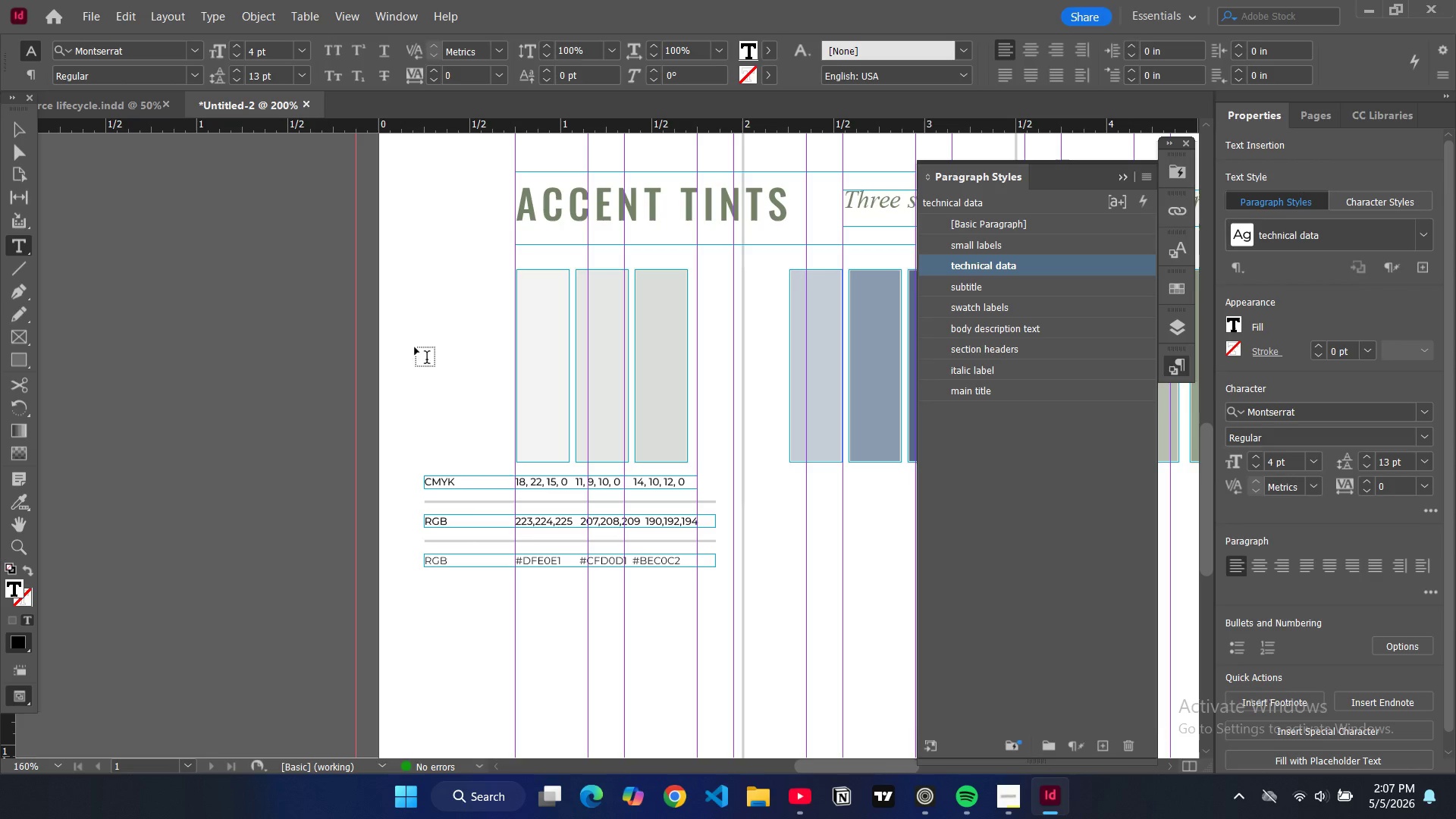 
left_click([7, 127])
 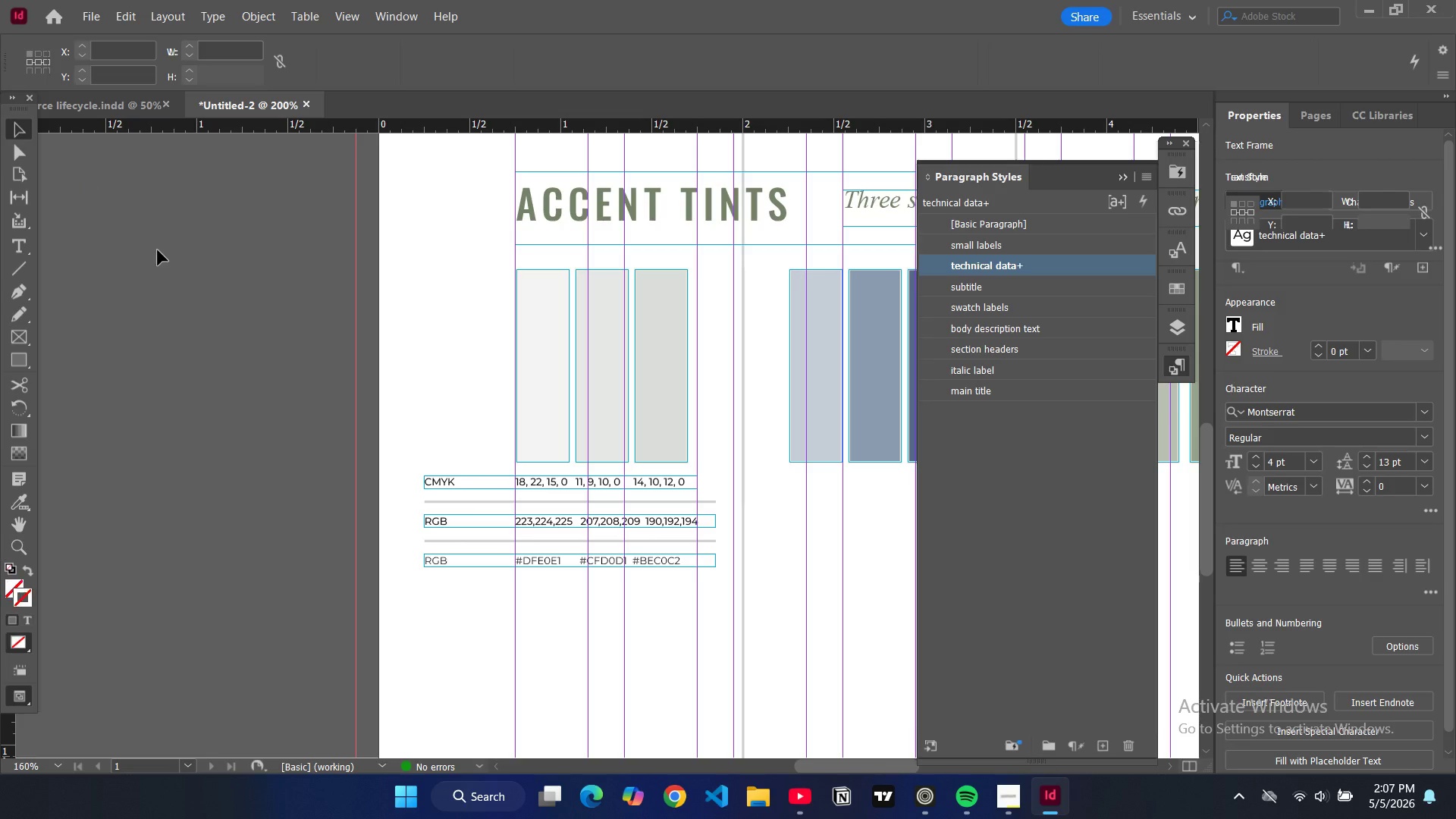 
left_click([158, 250])
 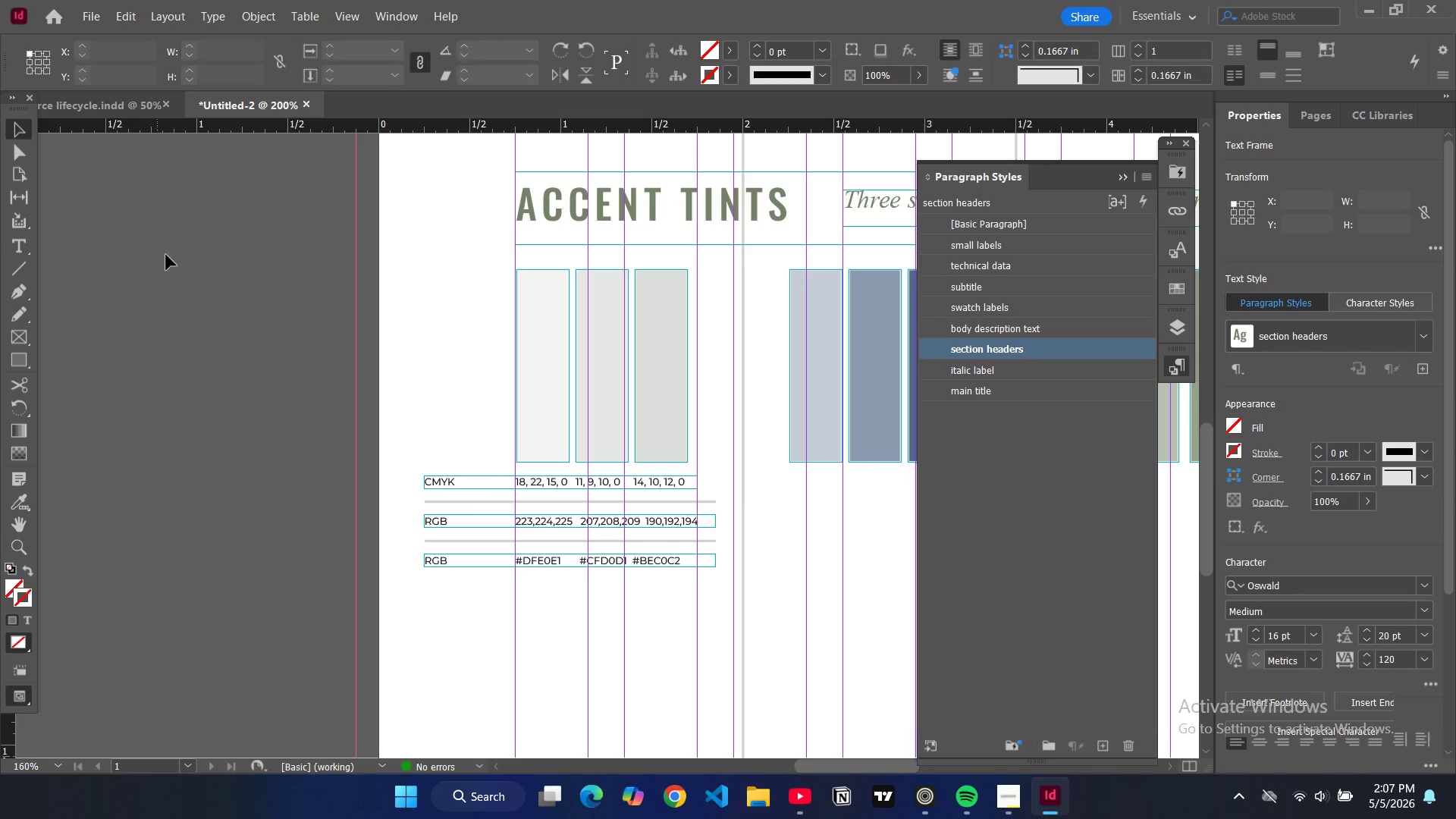 
key(W)
 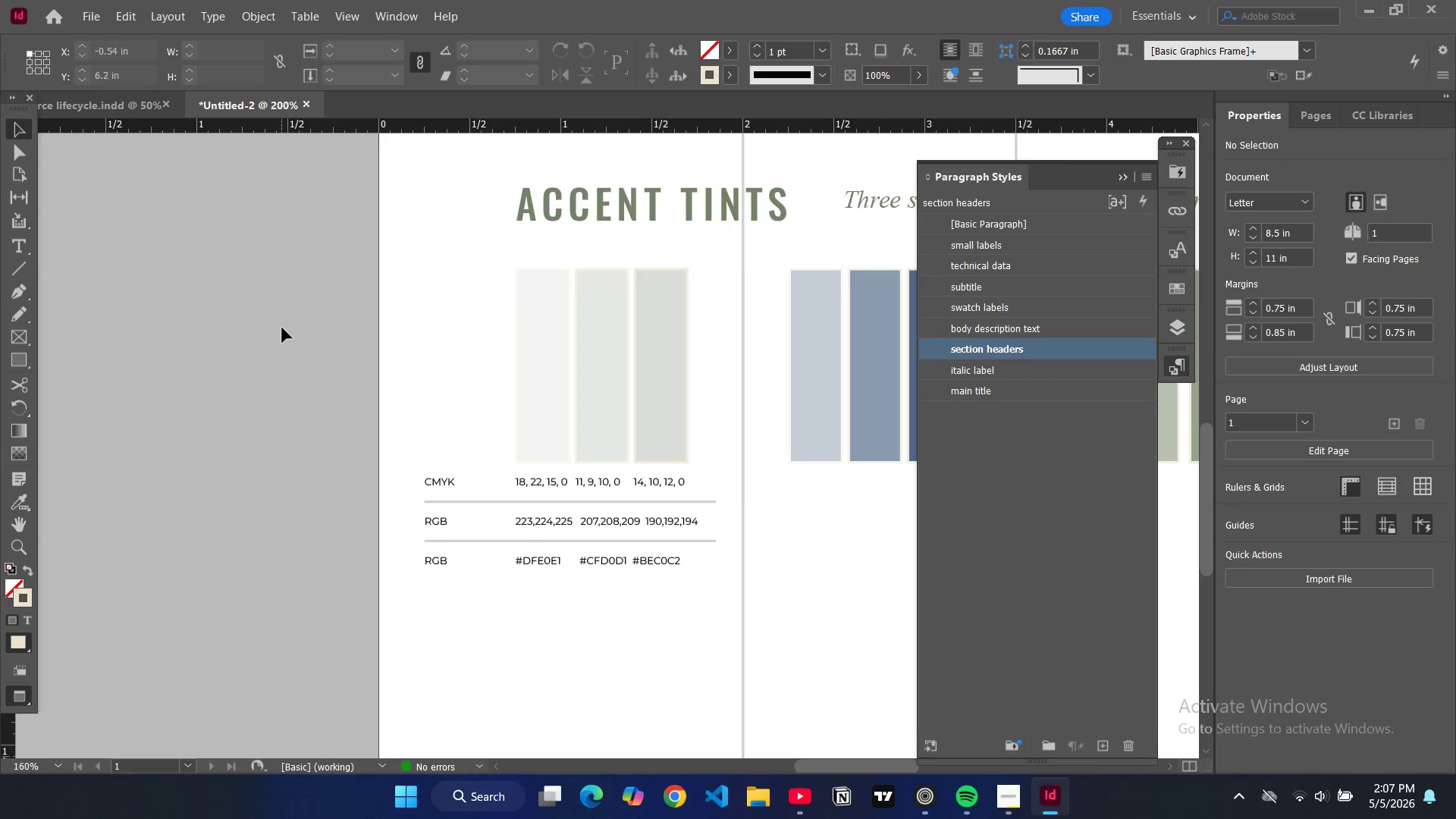 
scroll: coordinate [282, 328], scroll_direction: none, amount: 0.0
 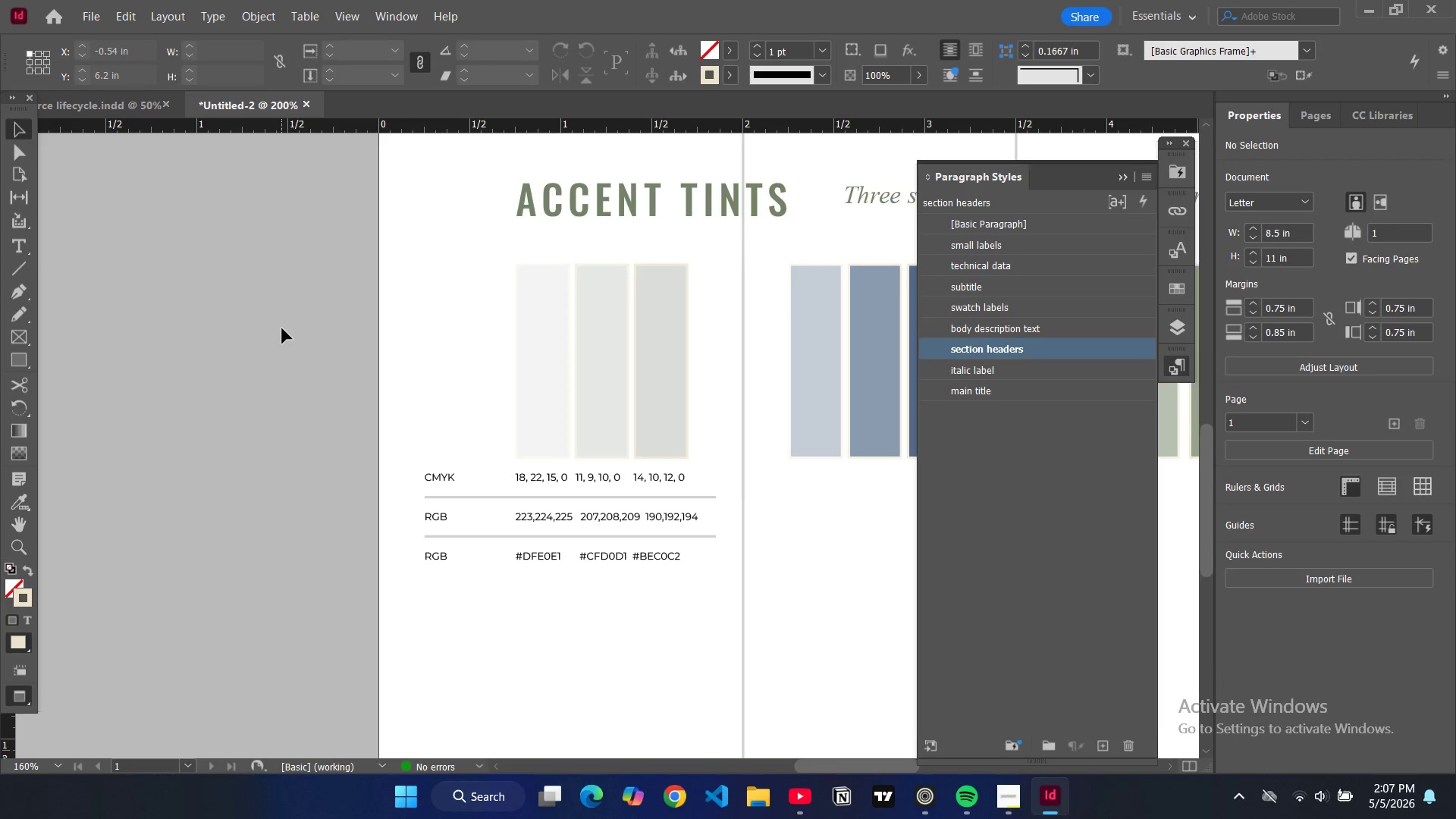 
scroll: coordinate [289, 328], scroll_direction: up, amount: 2.0
 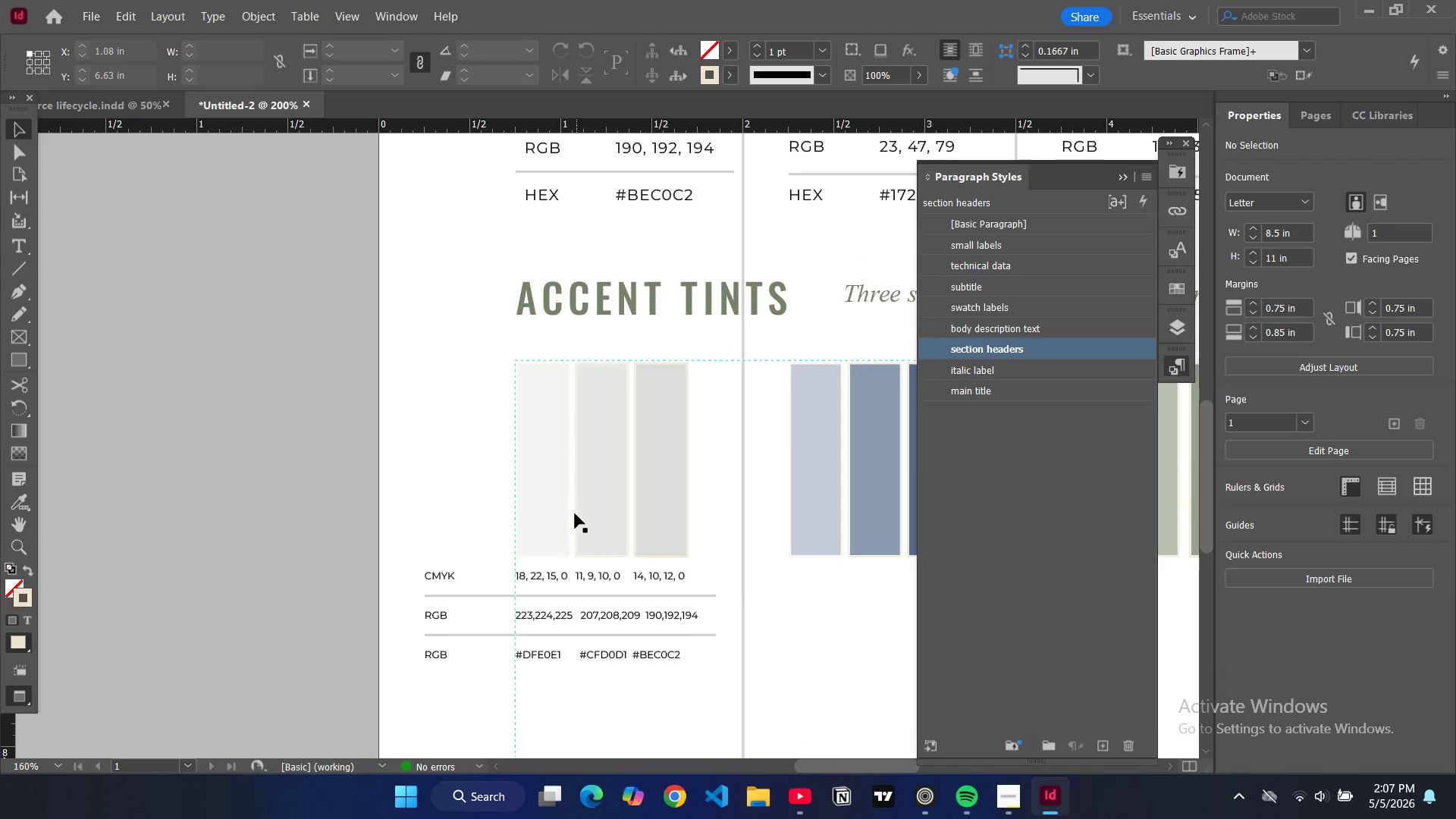 
key(W)
 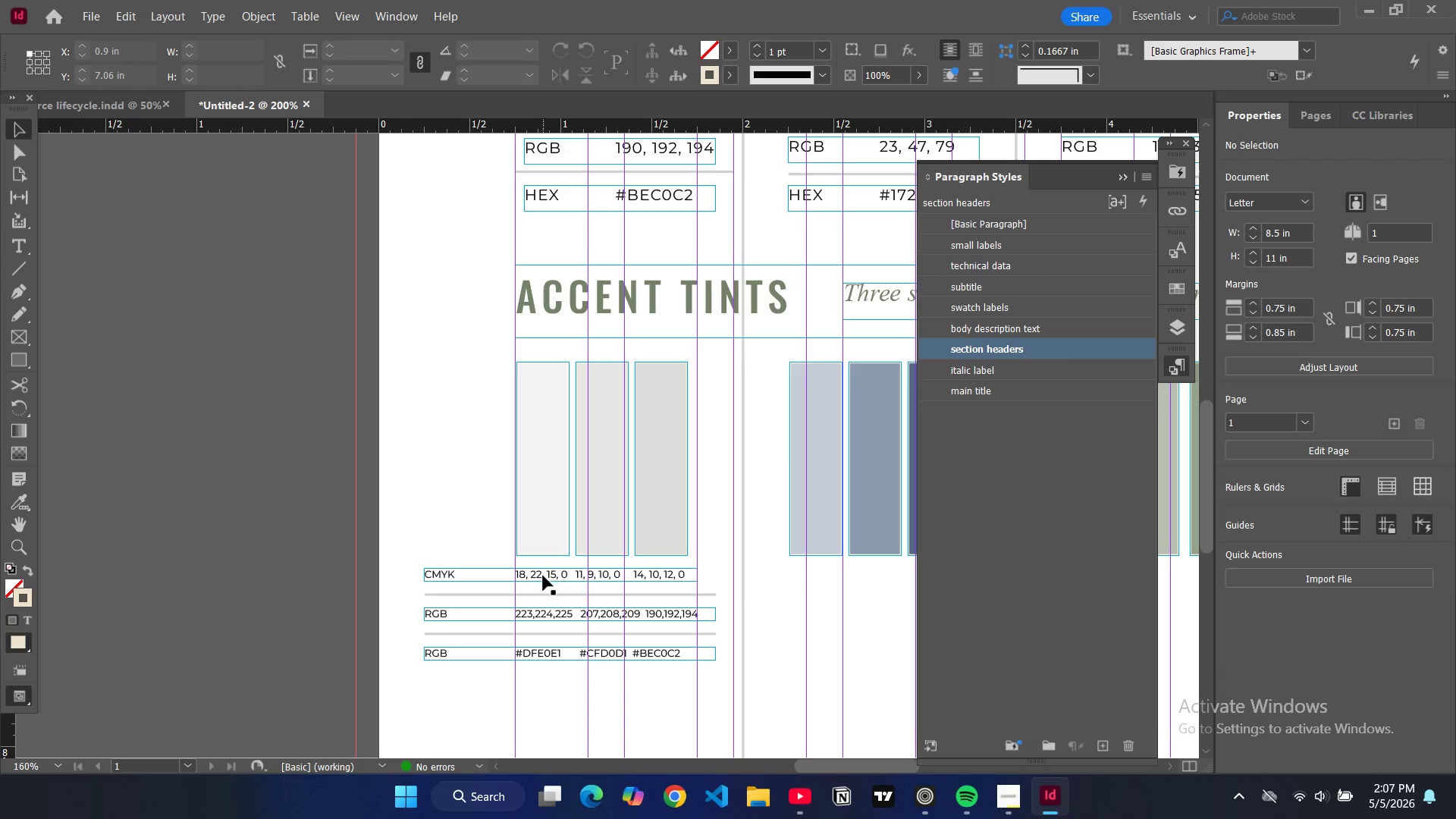 
left_click([543, 576])
 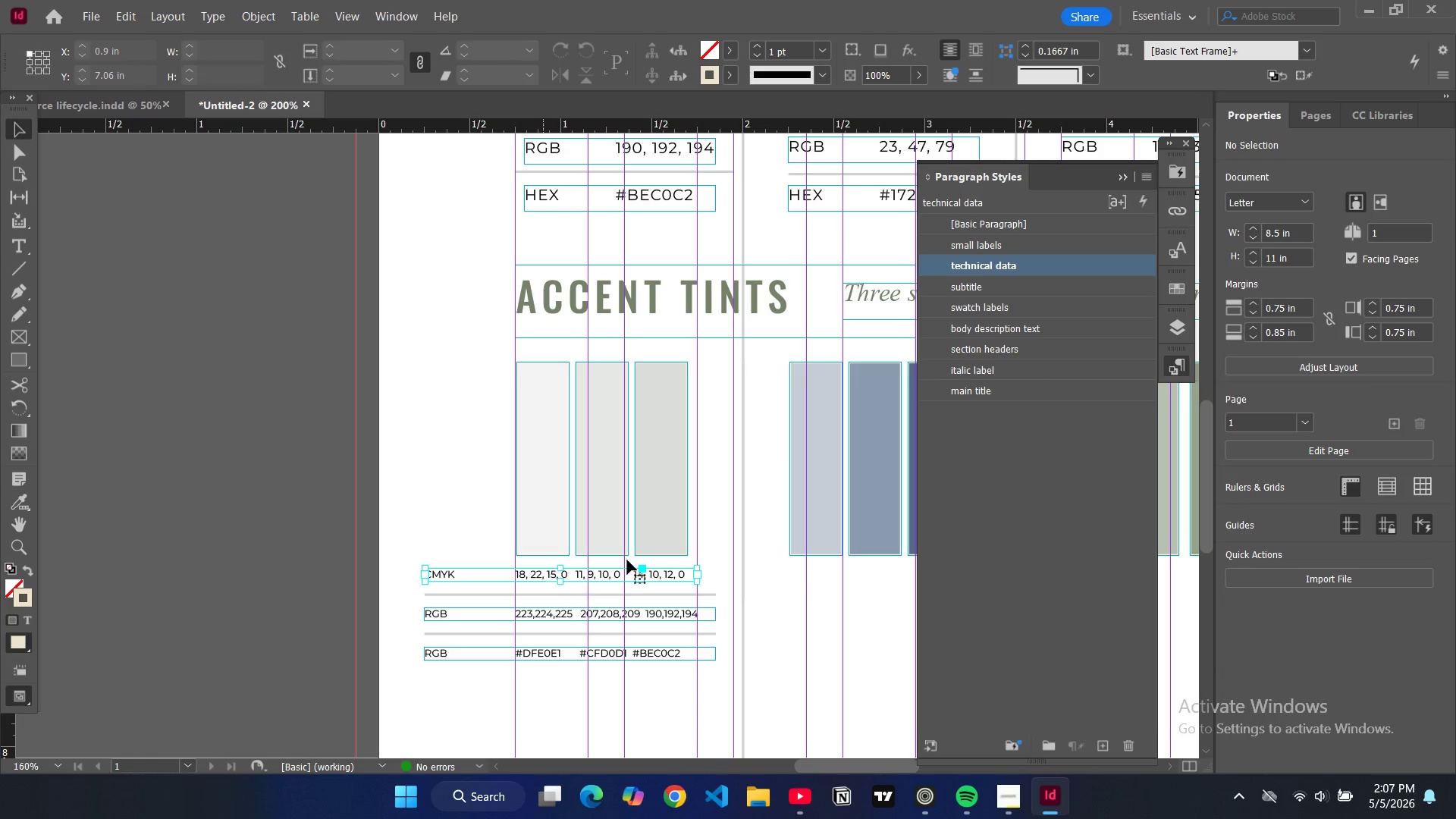 
key(Control+C)
 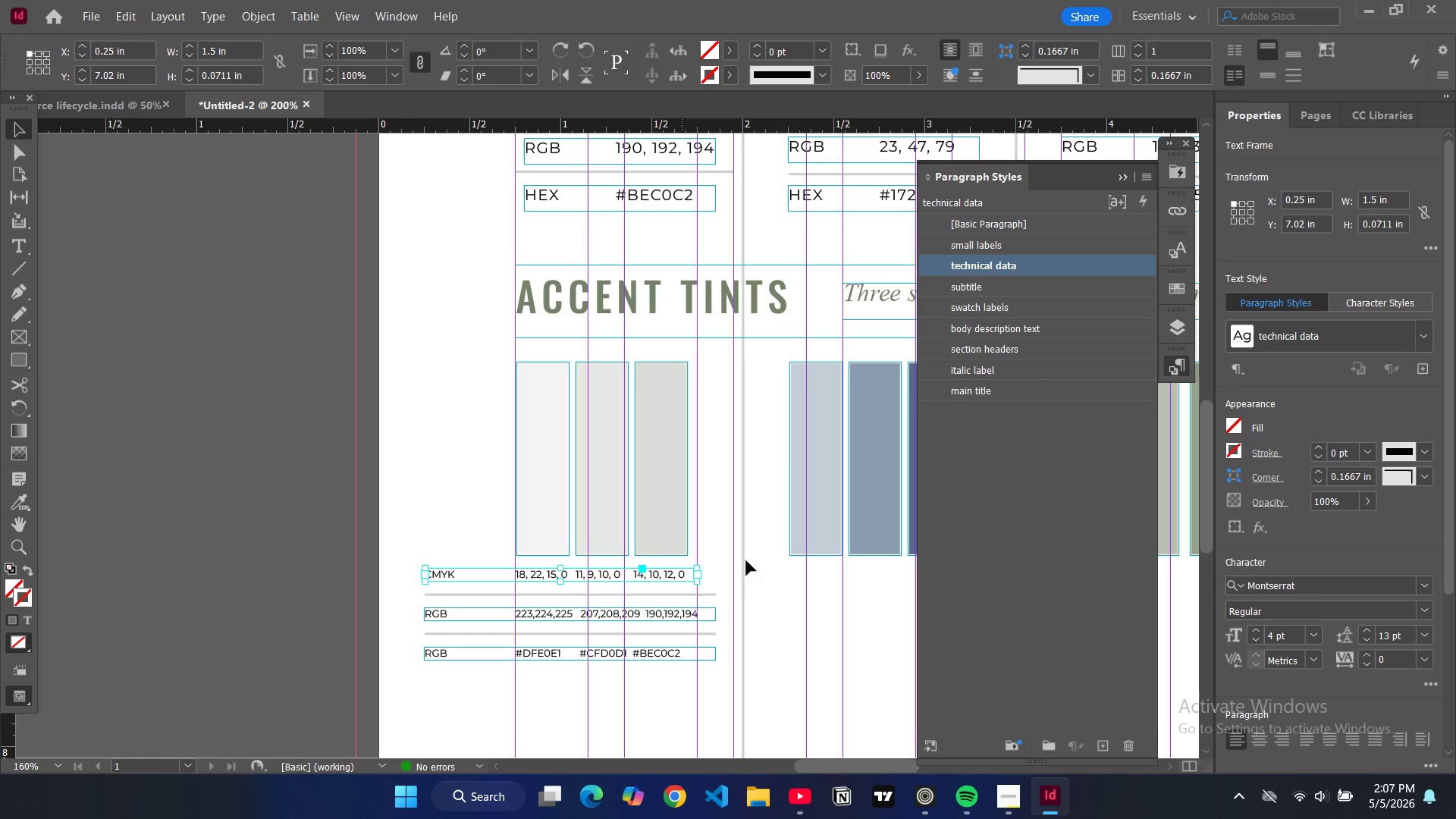 
key(Control+V)
 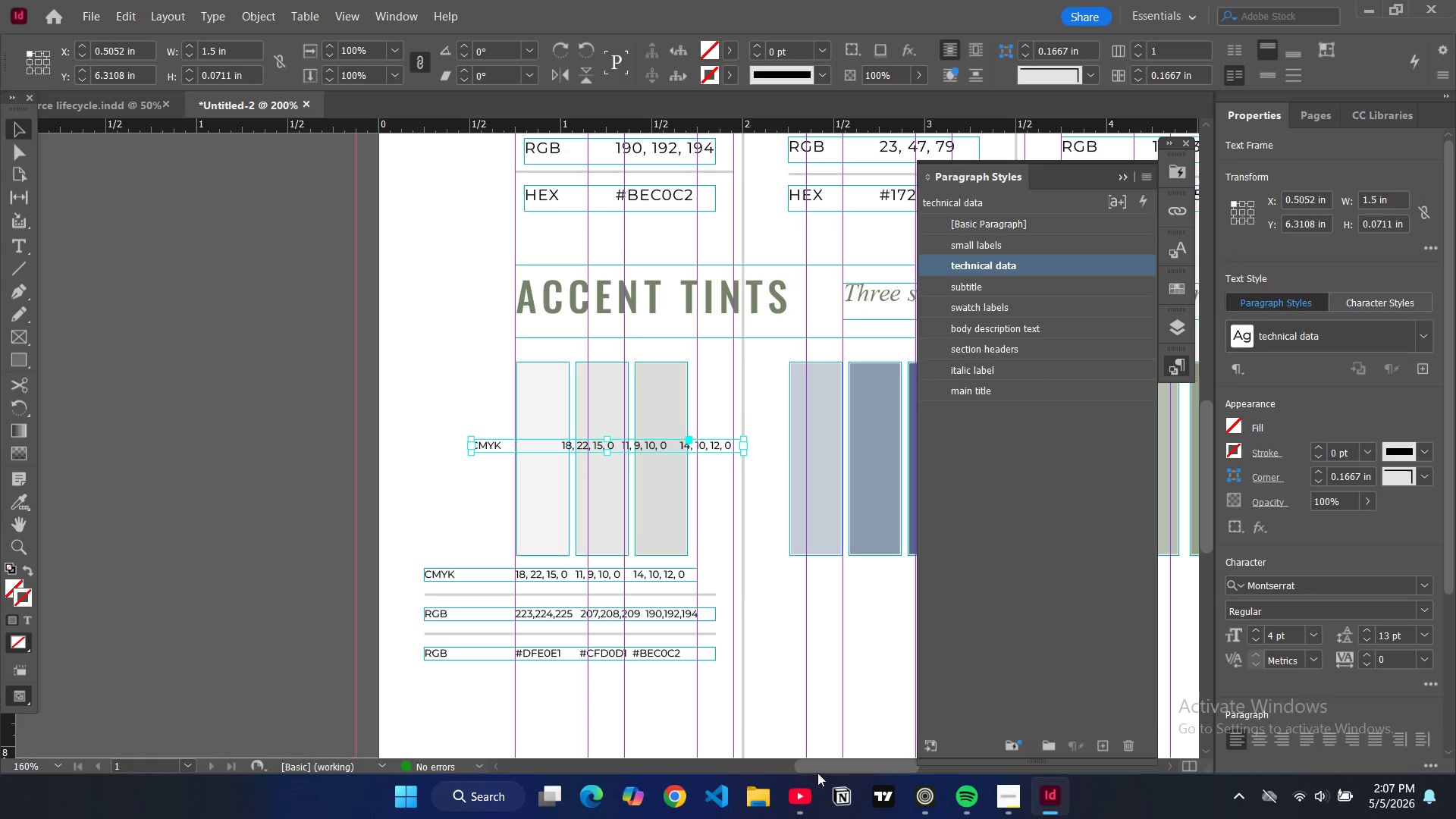 
left_click_drag(start_coordinate=[822, 767], to_coordinate=[846, 758])
 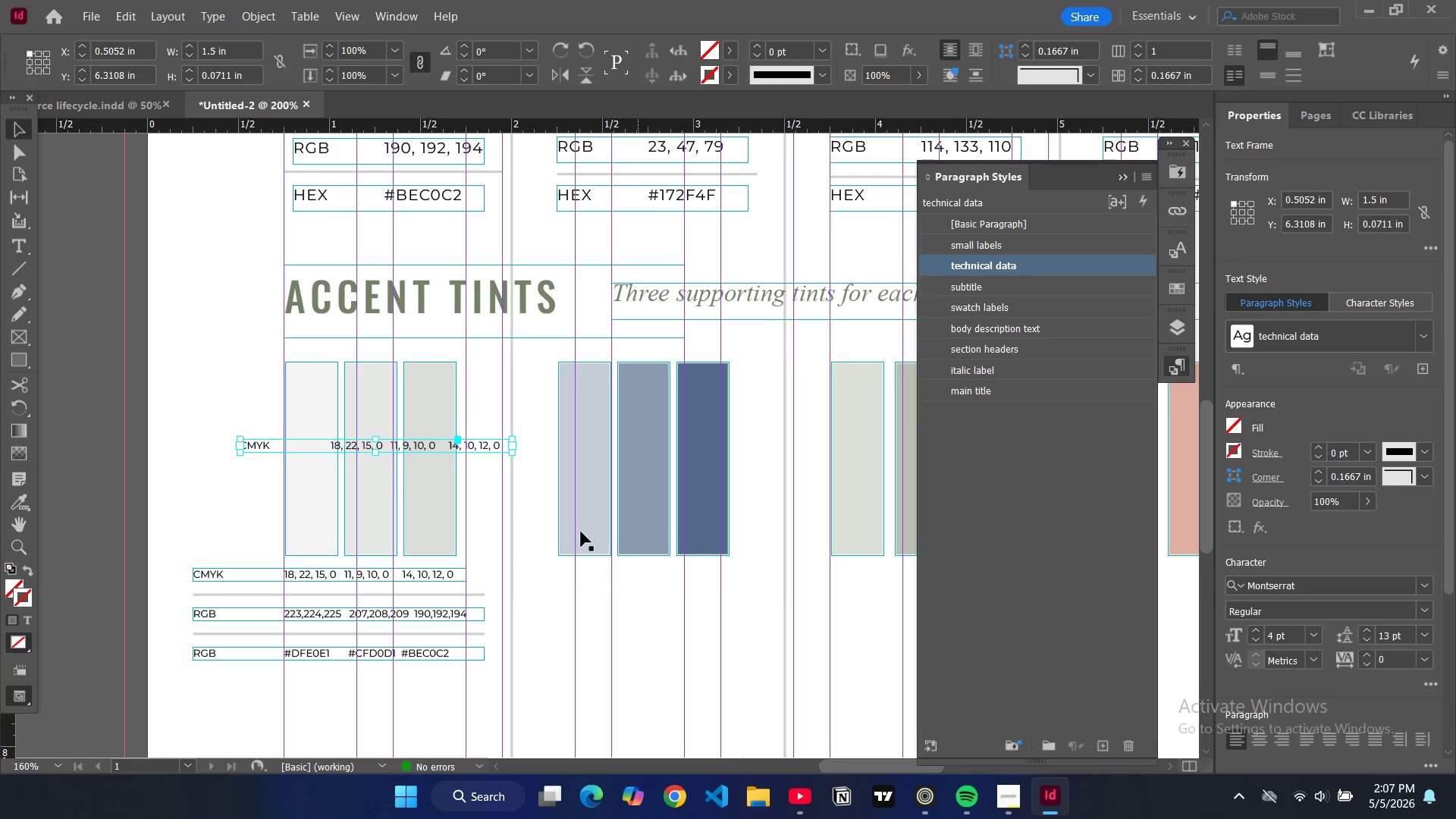 
key(Control+Z)
 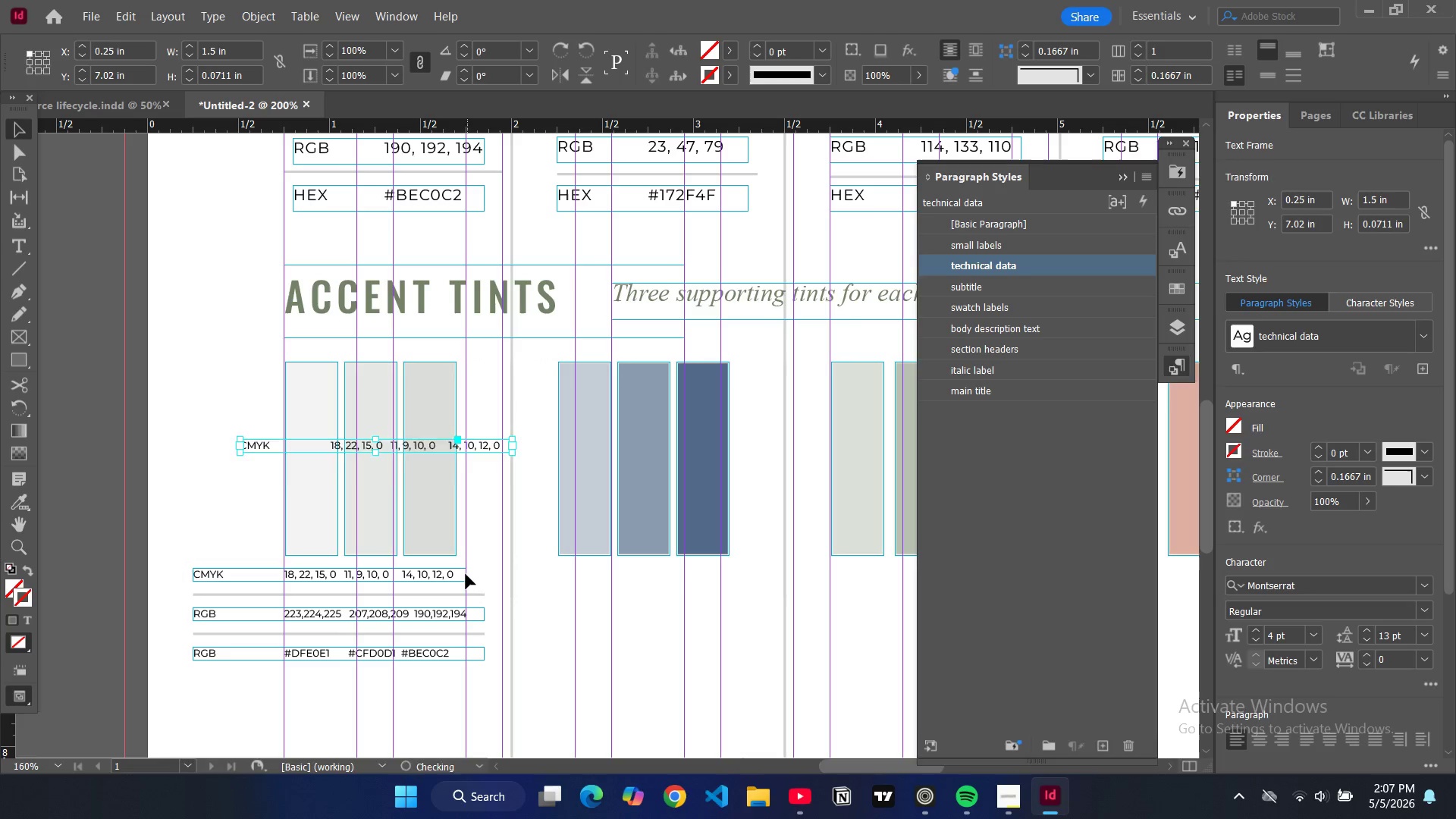 
left_click([463, 575])
 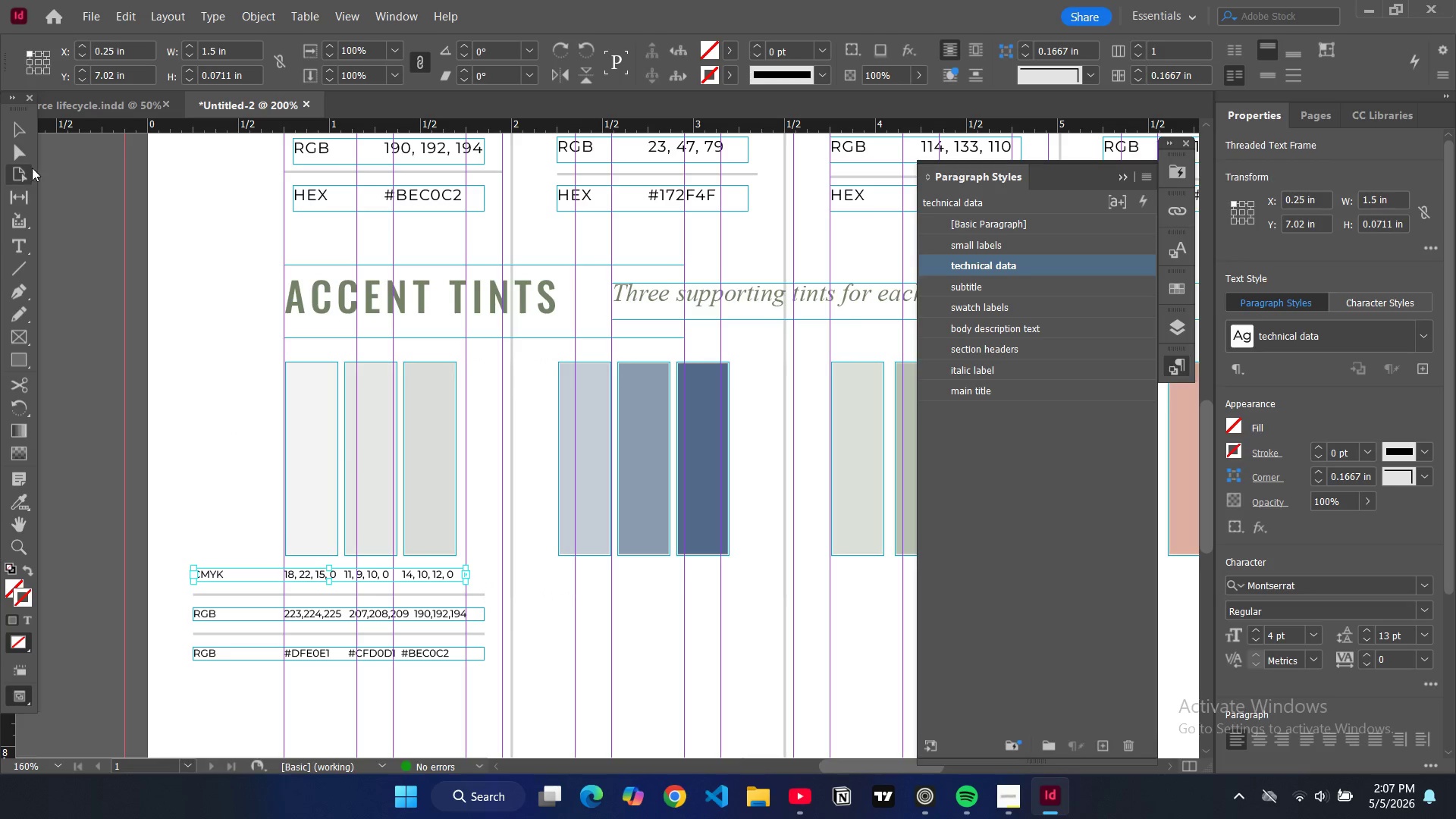 
left_click([17, 132])
 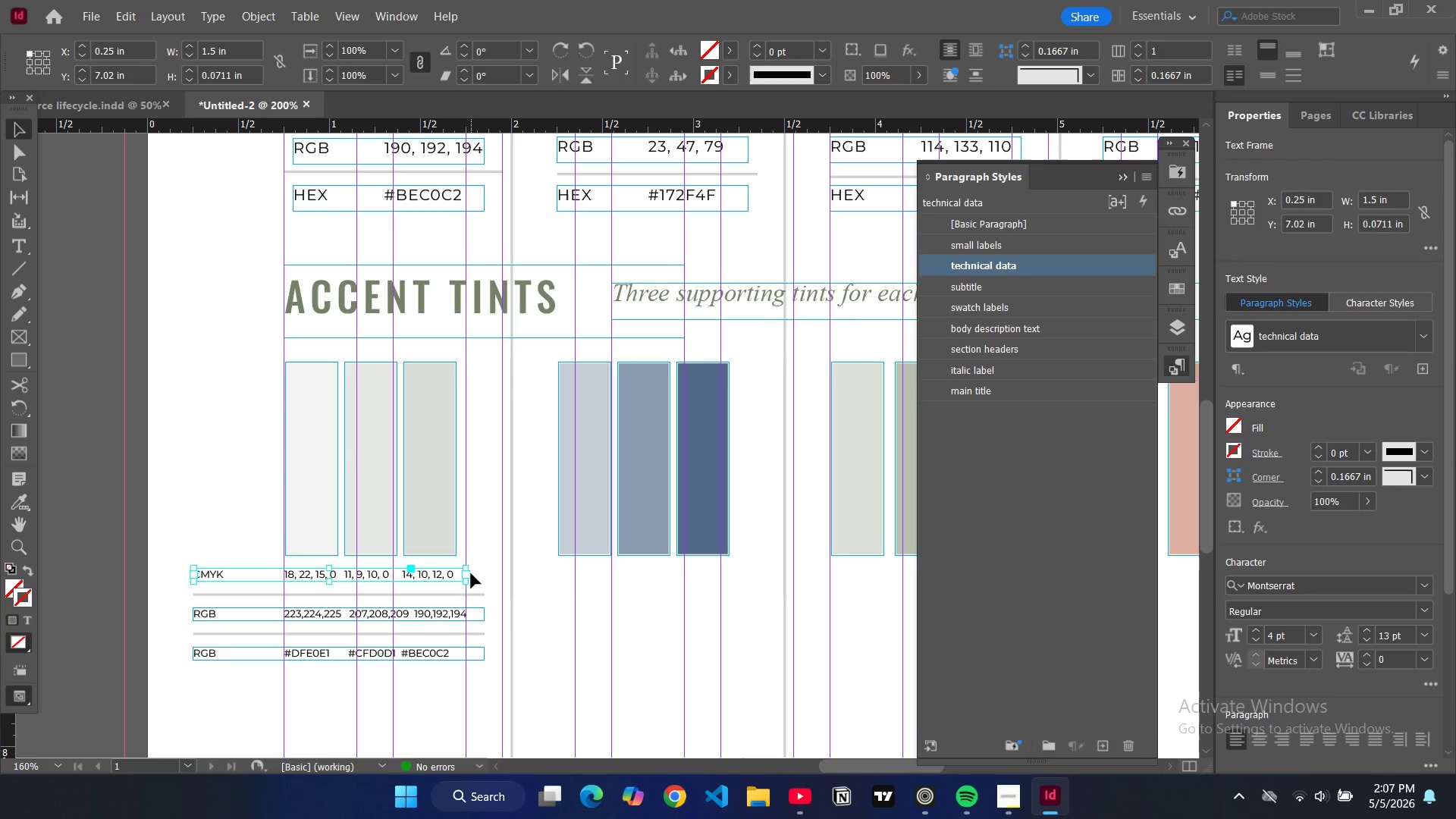 
left_click_drag(start_coordinate=[469, 573], to_coordinate=[788, 592])
 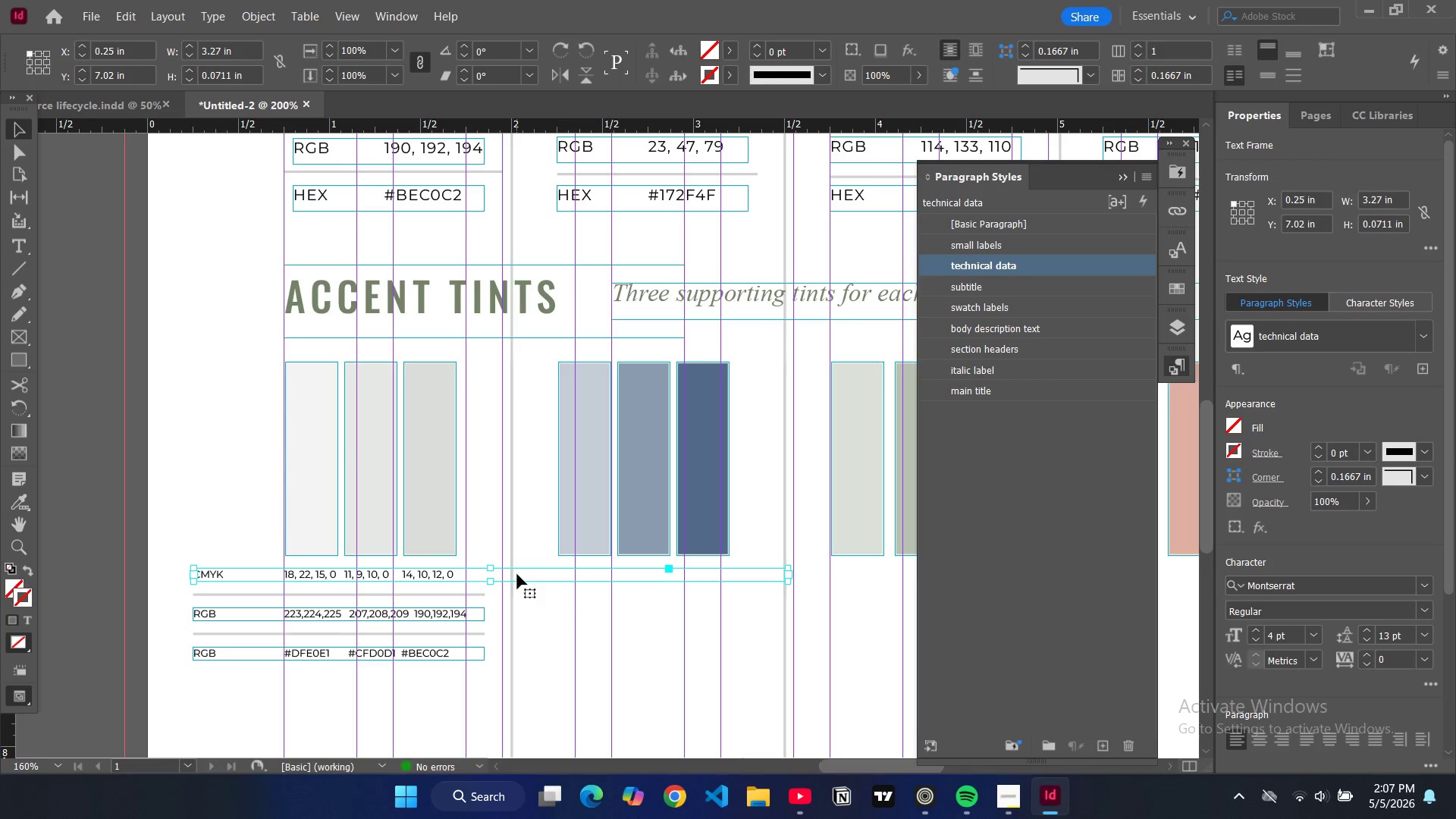 
double_click([517, 574])
 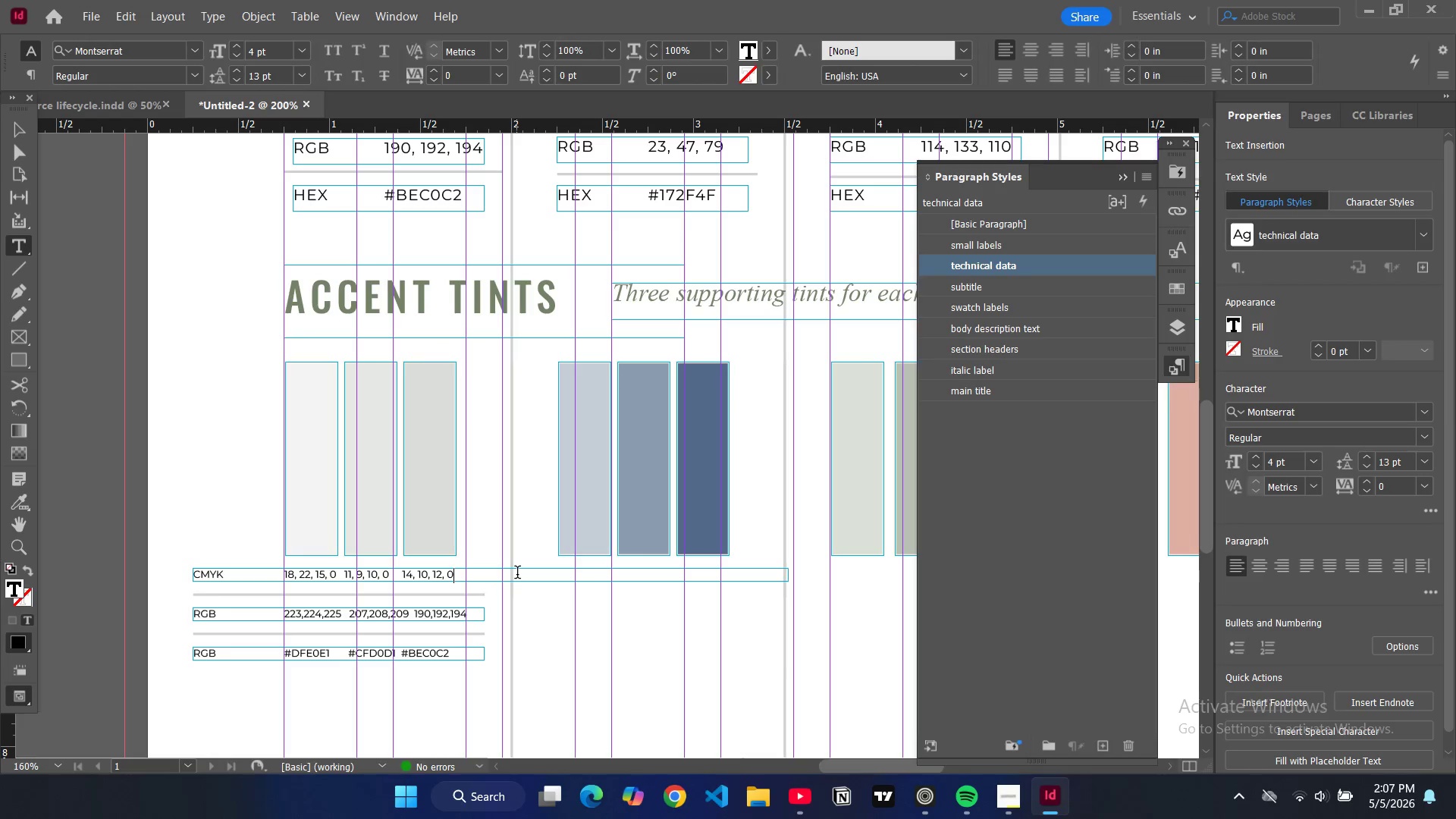 
key(Tab)
 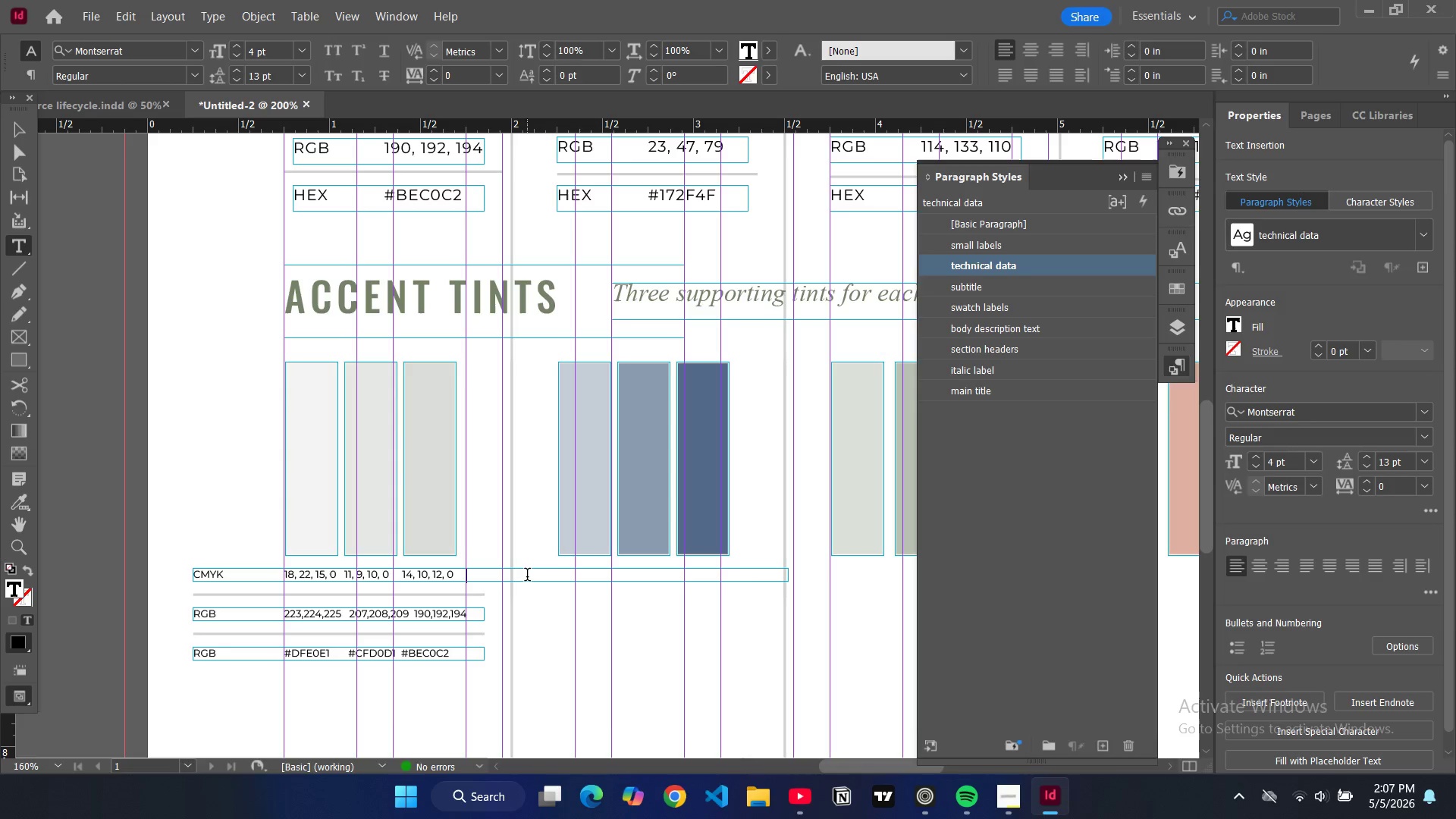 
key(Tab)
 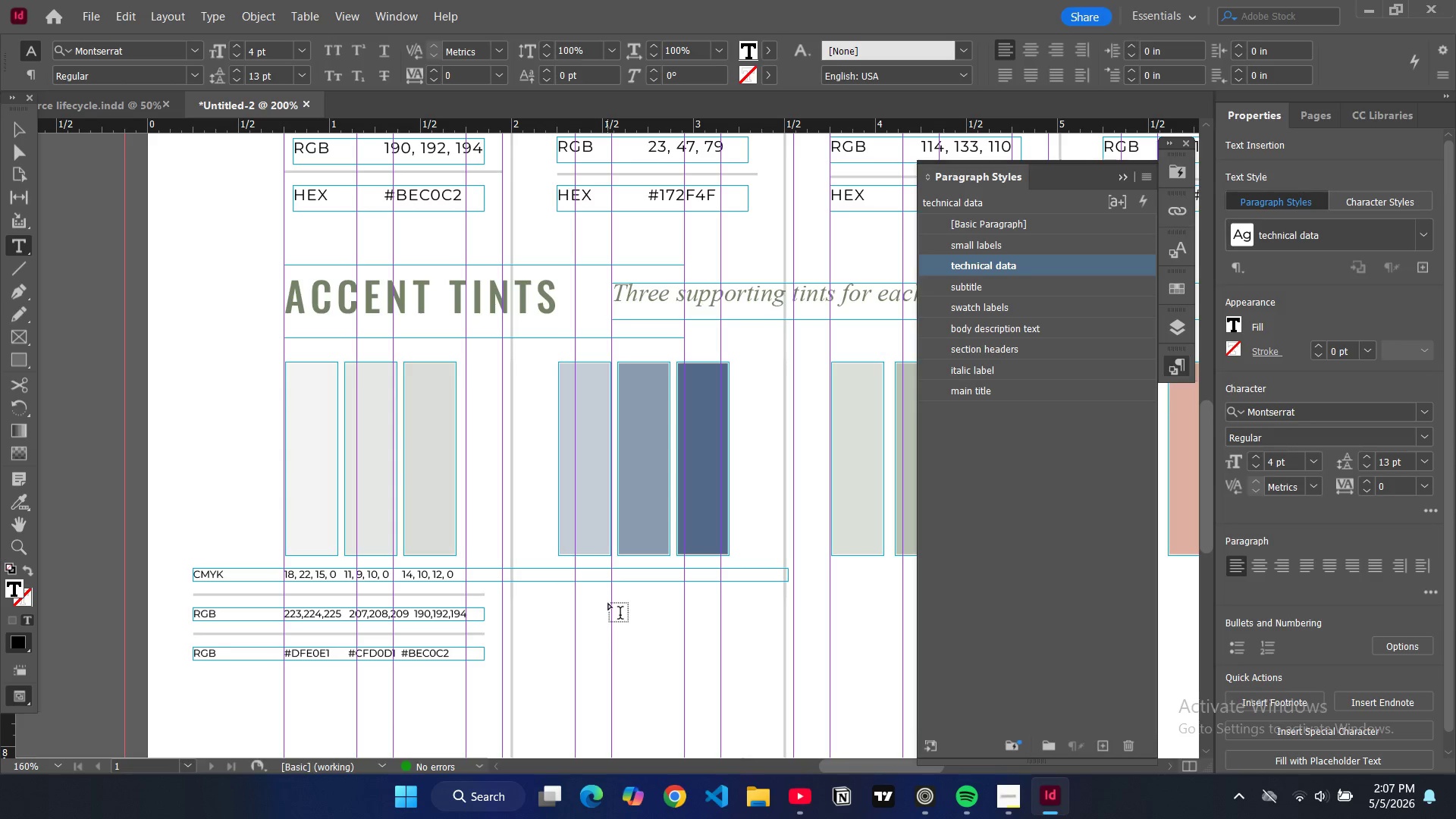 
type(75, 64, 19, 6   )
key(Backspace)
type(85, 73, 28, 13  )
key(Backspace)
 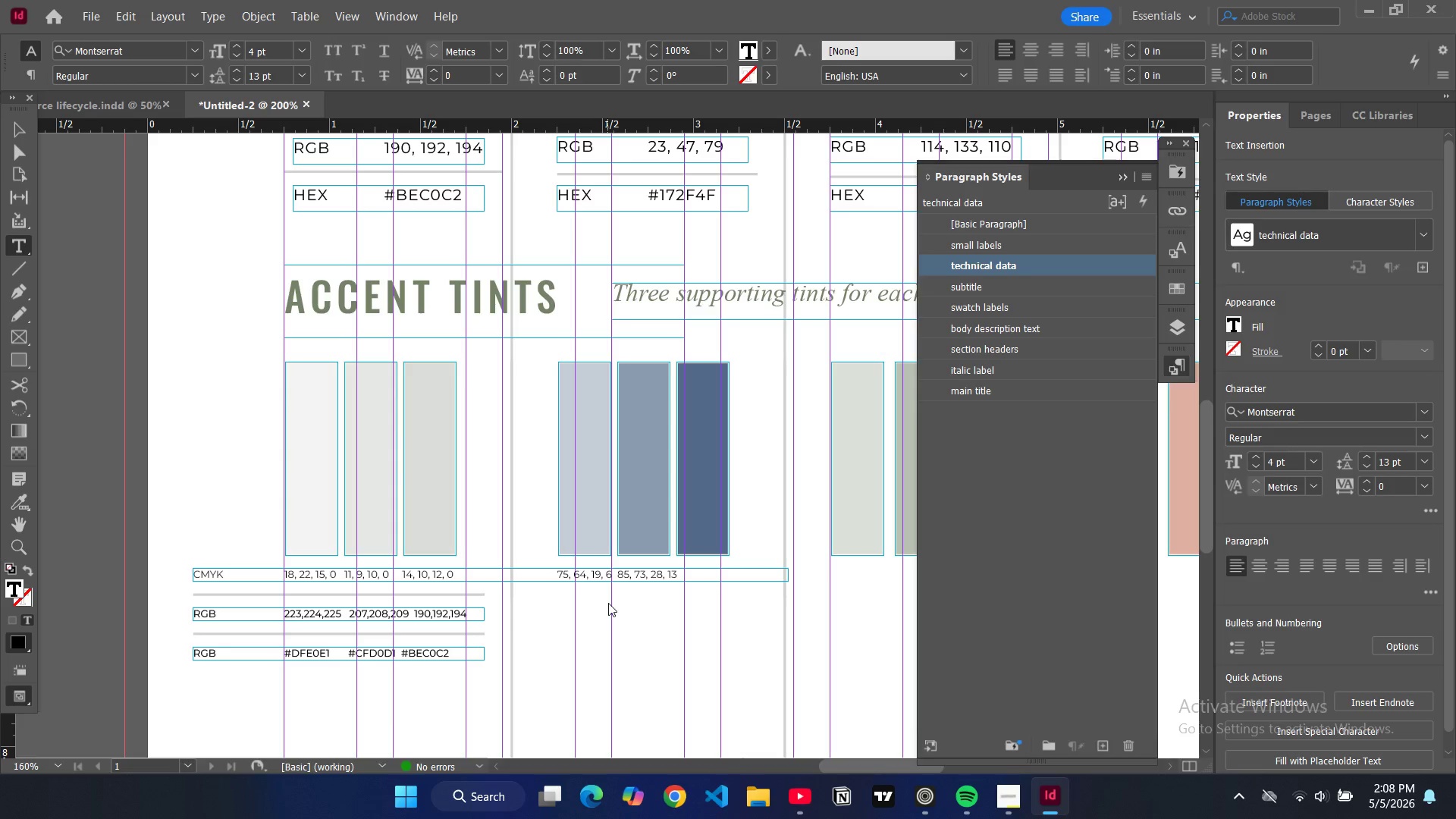 
type( 92,79)
 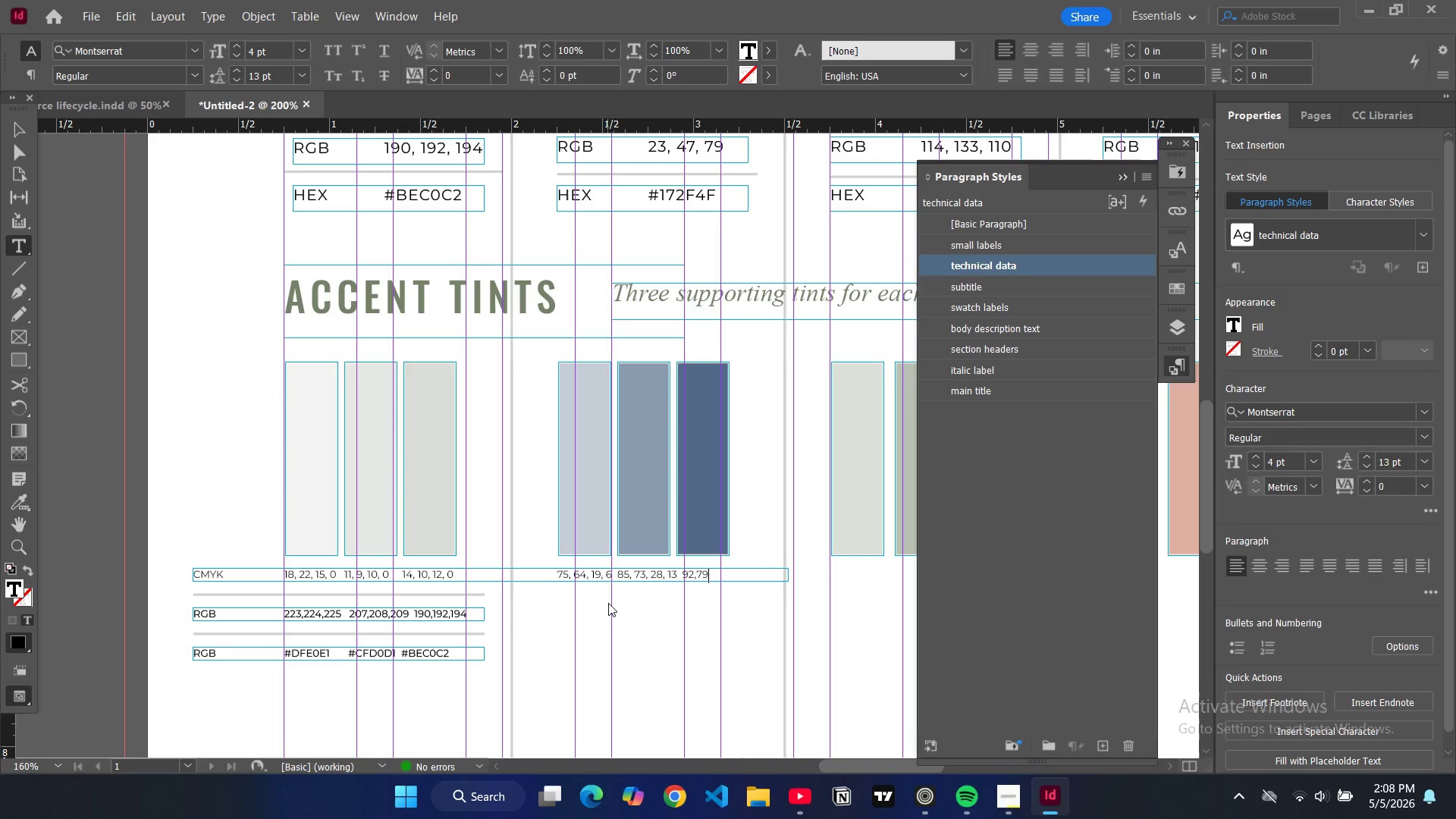 
key(ArrowLeft)
 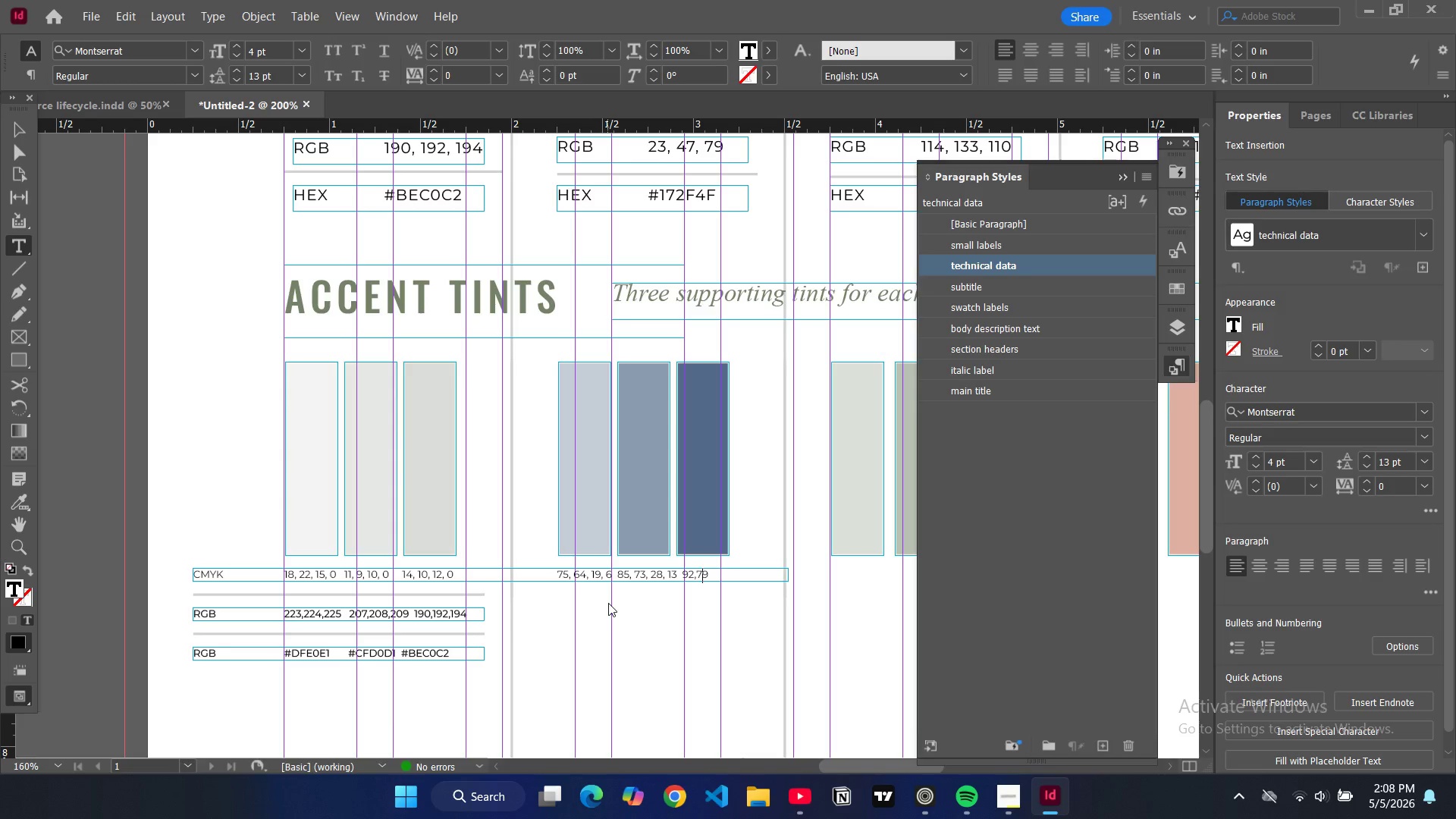 
key(ArrowLeft)
 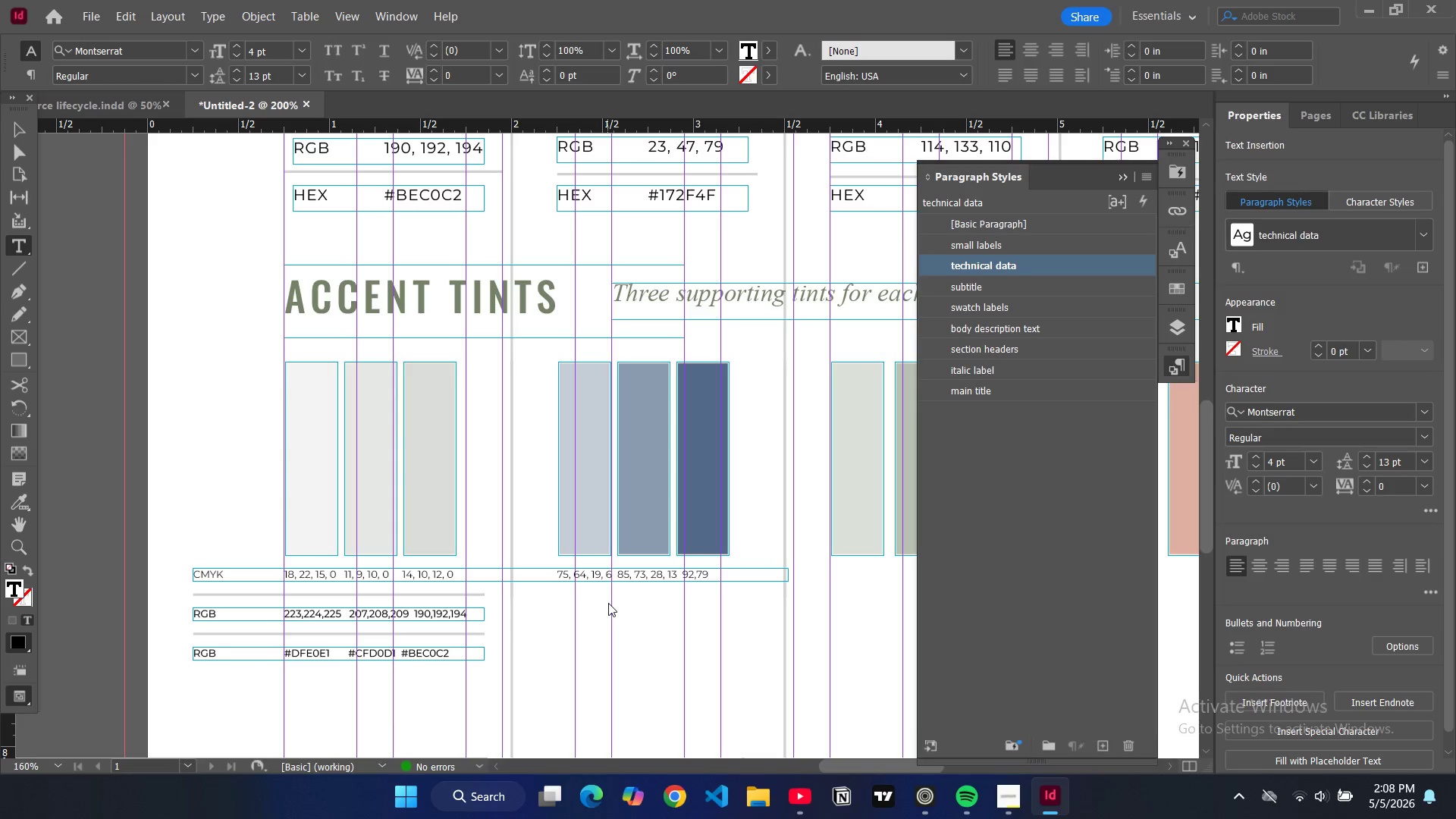 
key(ArrowLeft)
 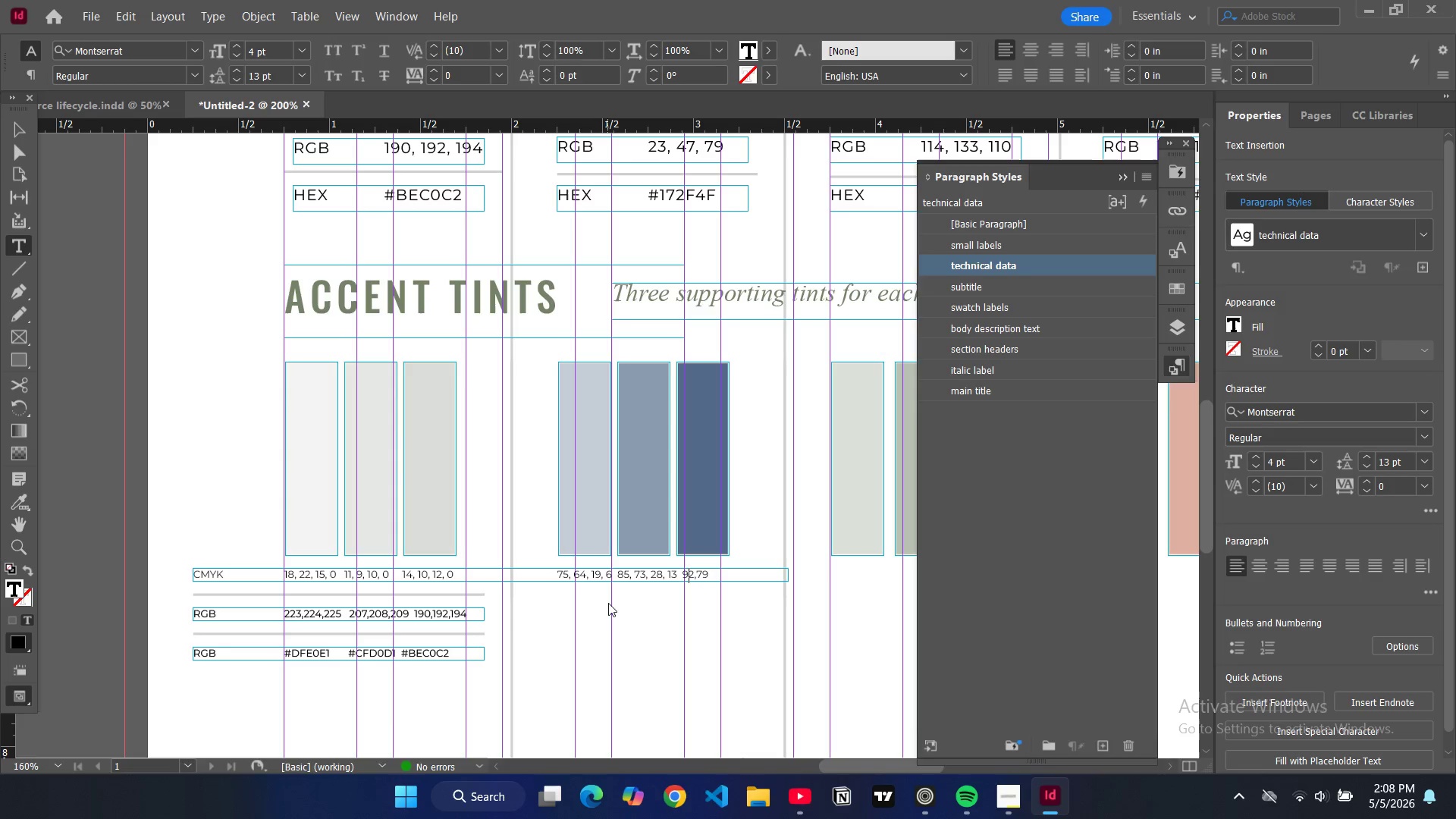 
key(ArrowLeft)
 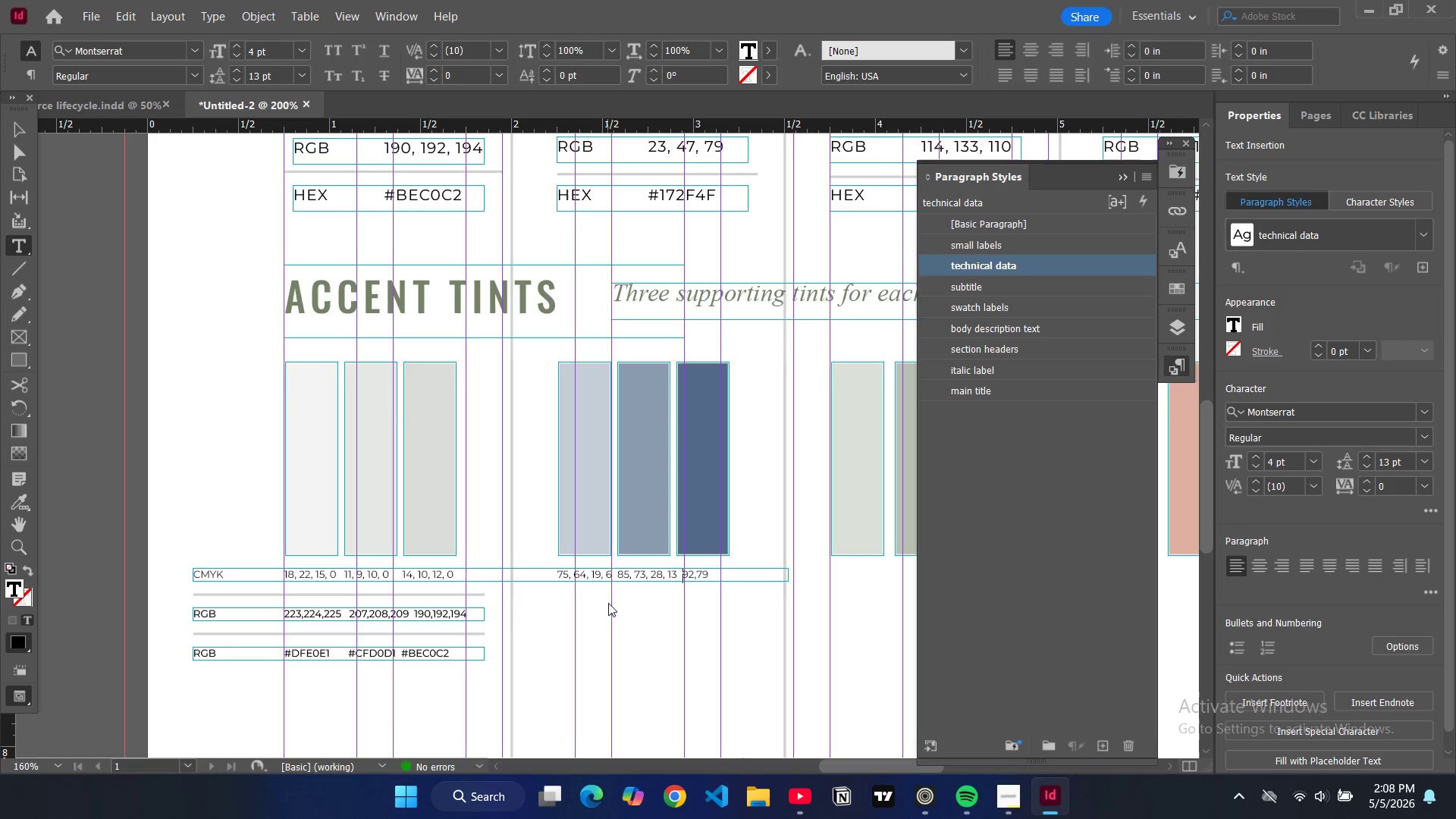 
key(ArrowLeft)
 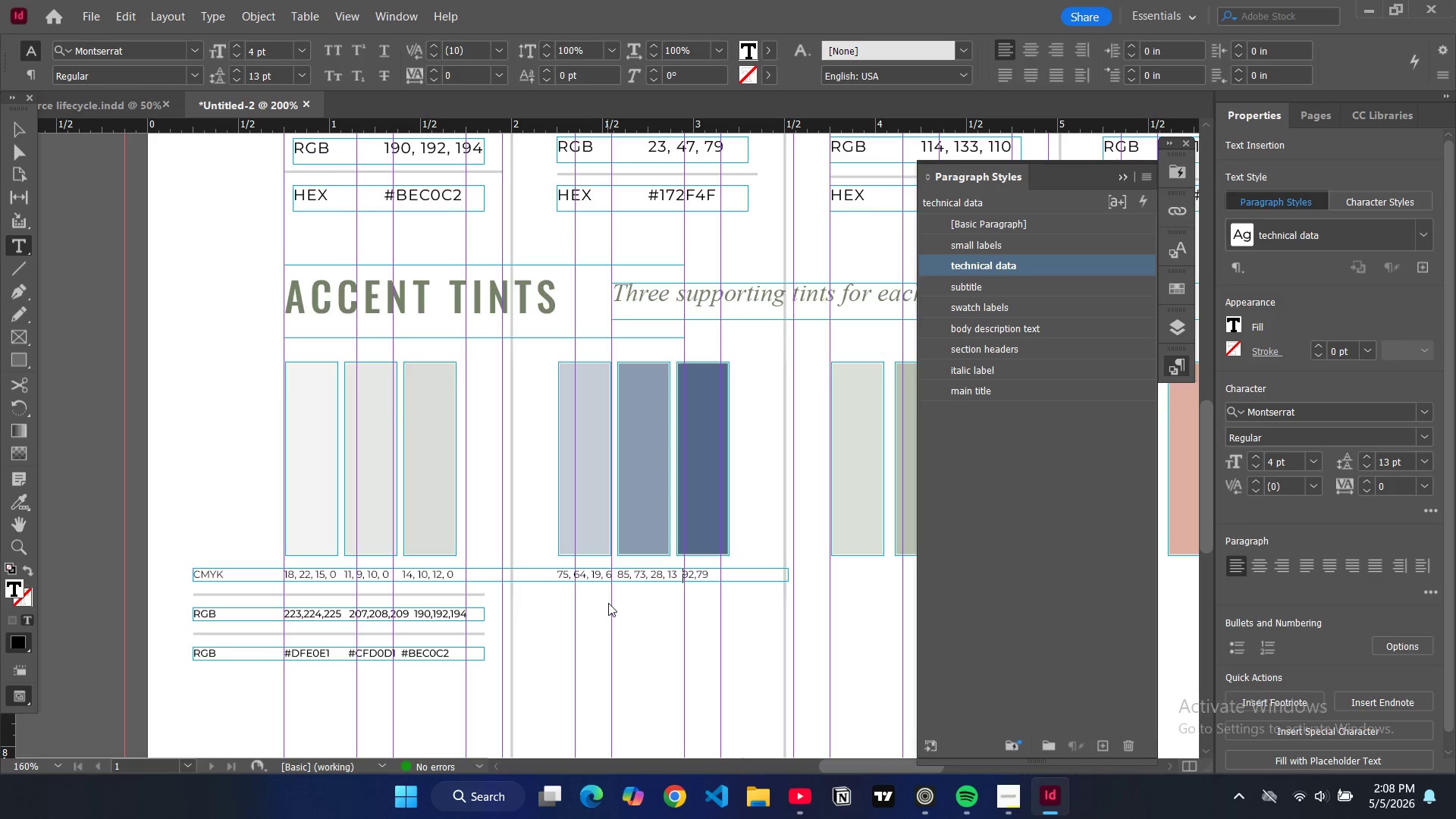 
key(ArrowLeft)
 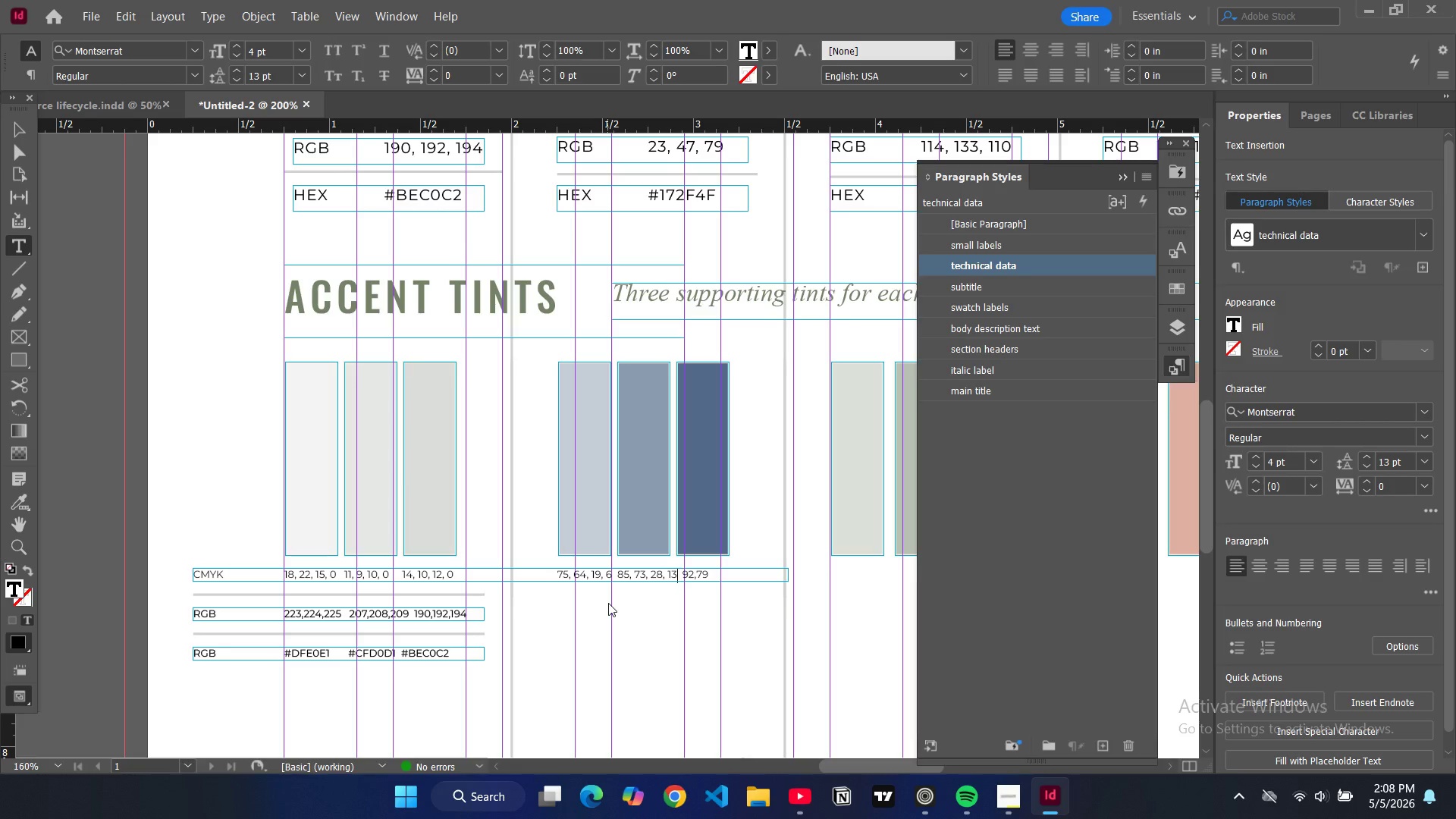 
key(ArrowLeft)
 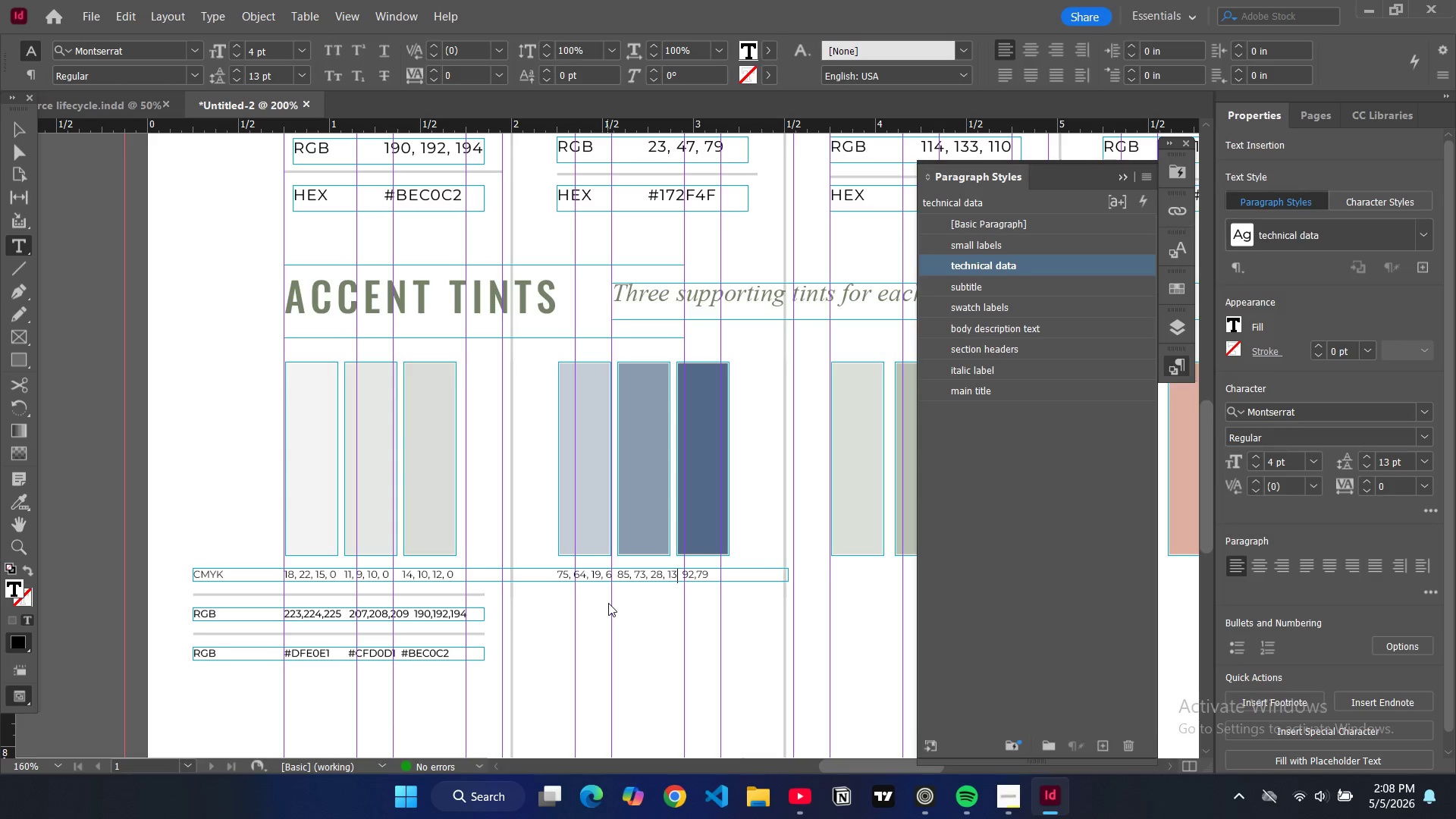 
key(ArrowLeft)
 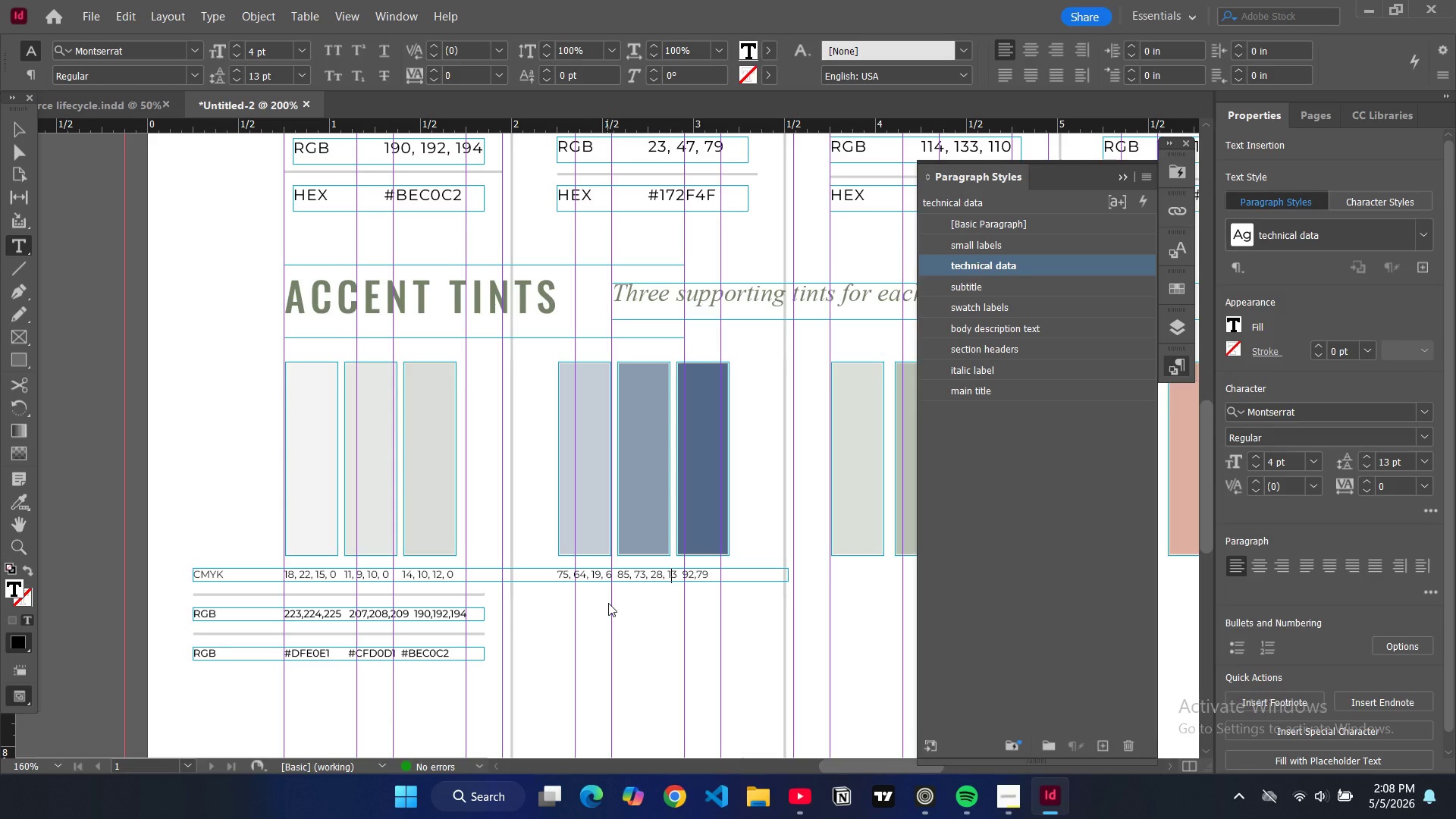 
key(ArrowLeft)
 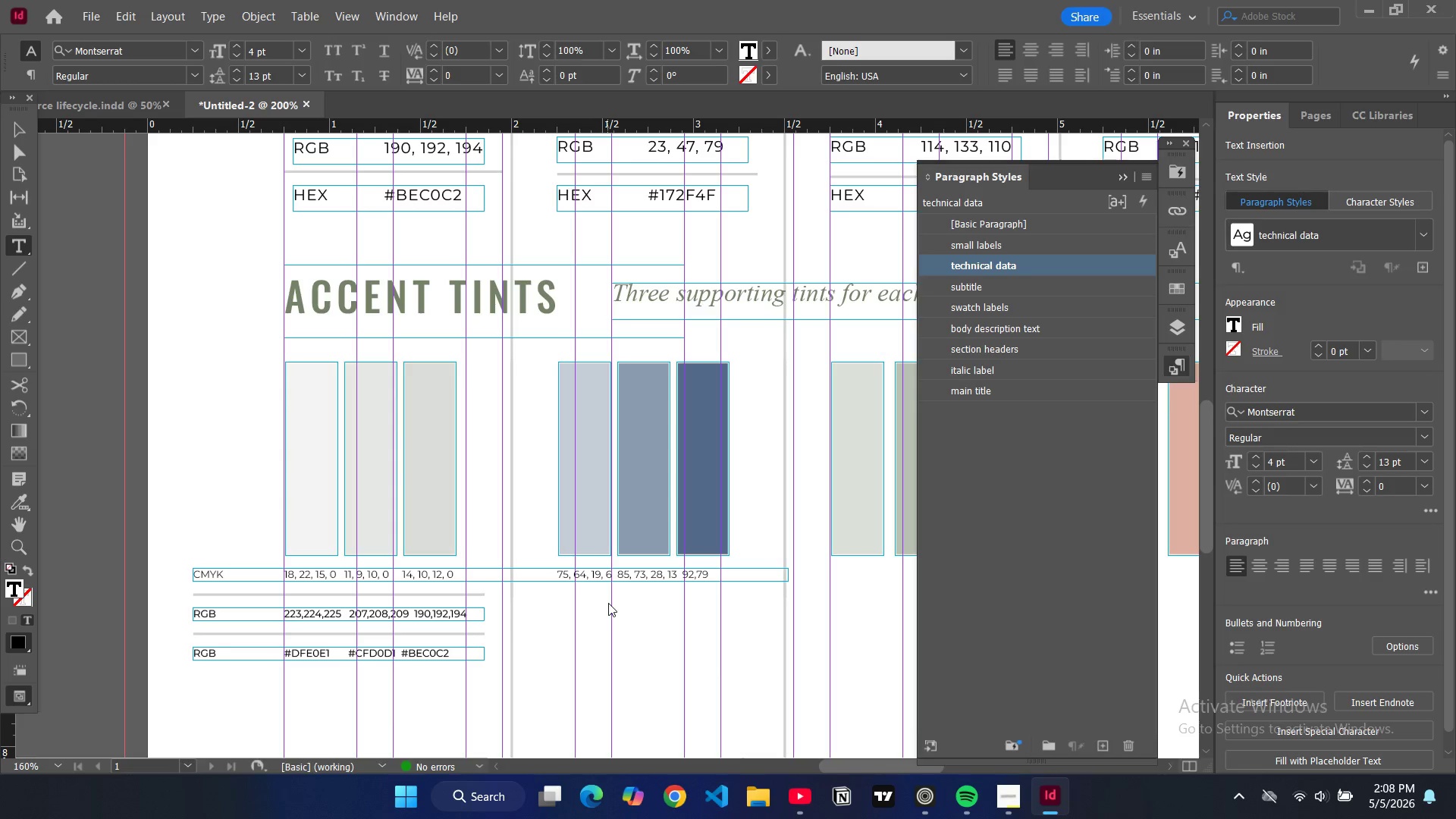 
key(Backspace)
 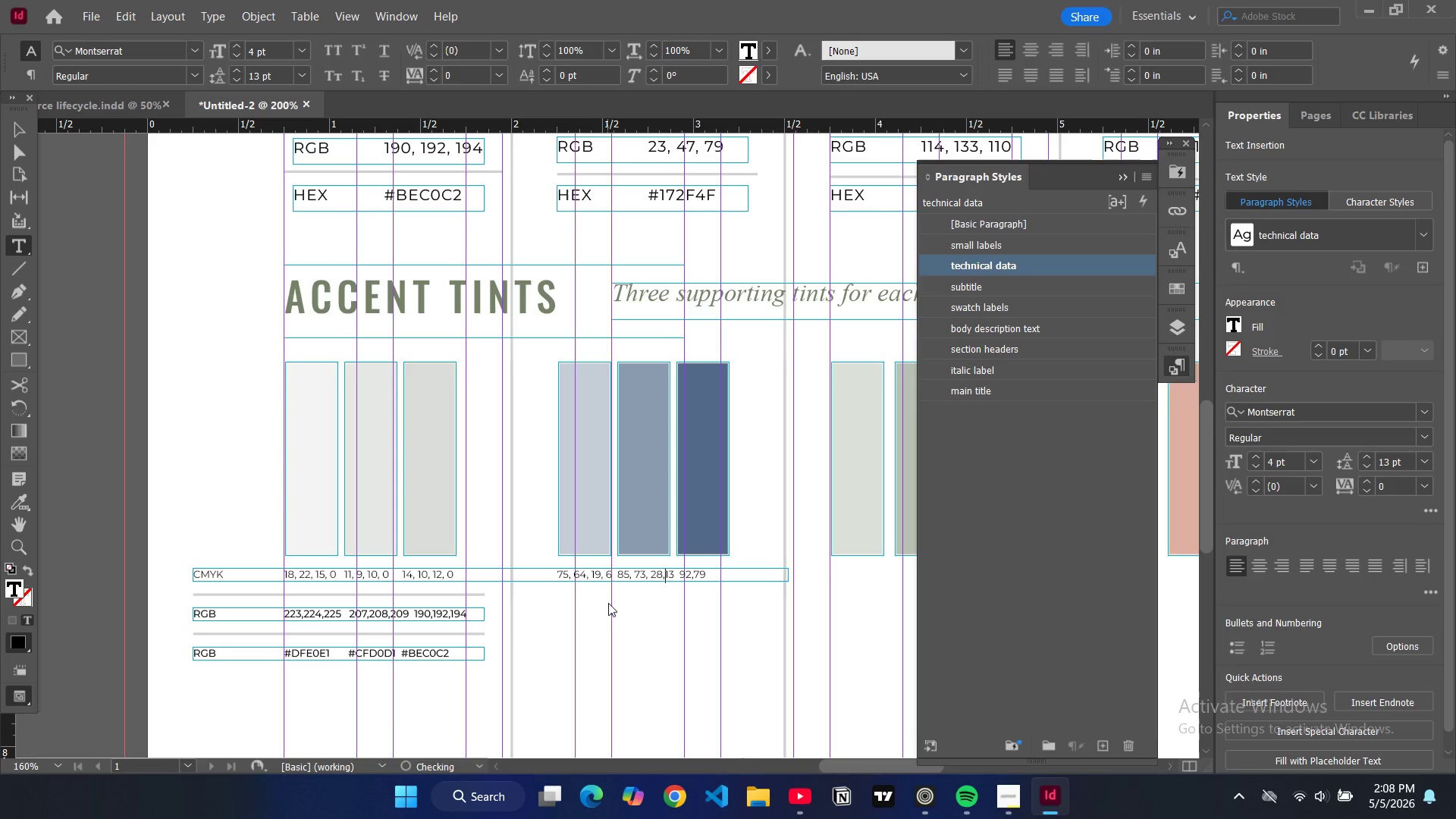 
key(ArrowLeft)
 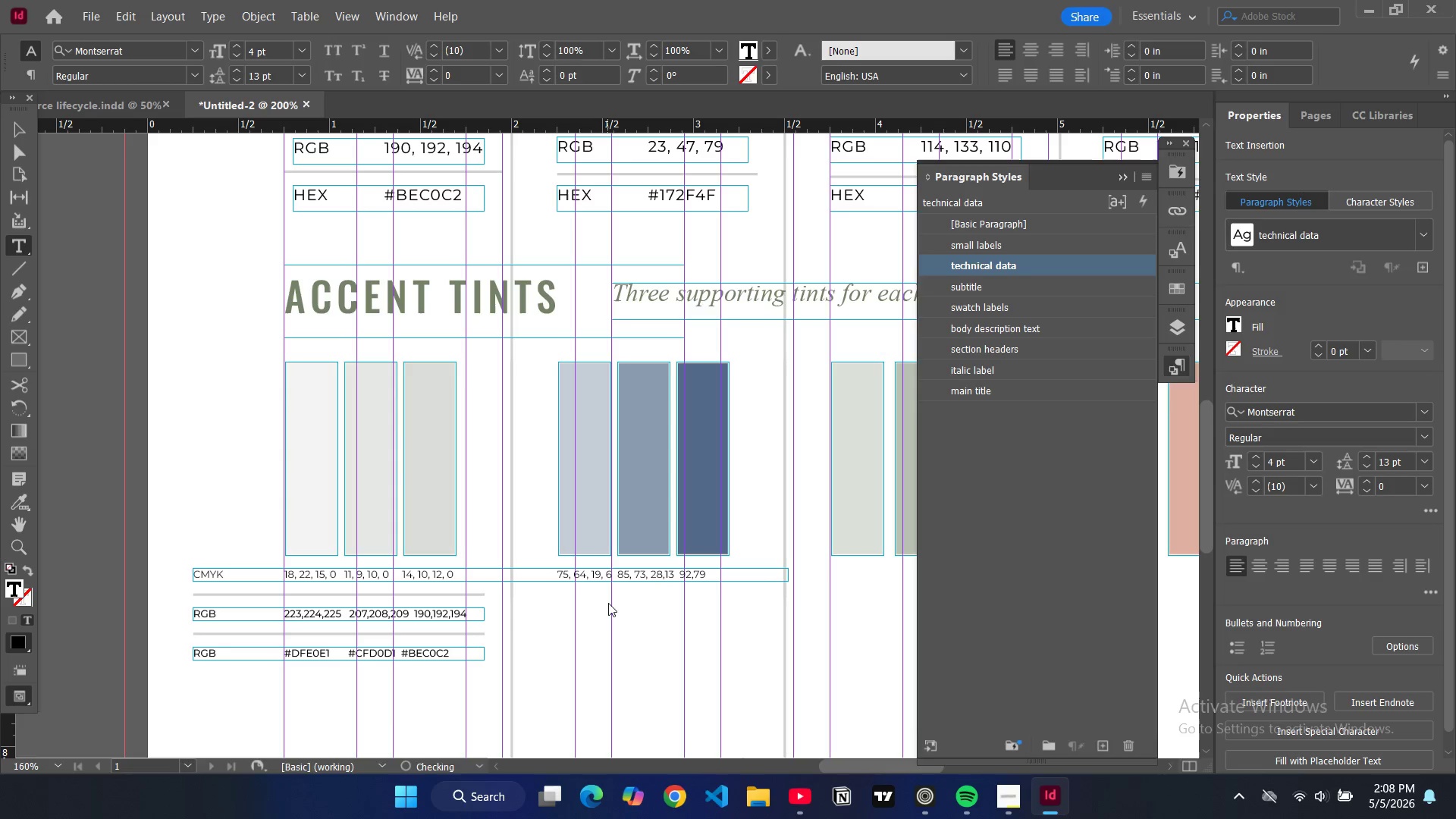 
key(ArrowLeft)
 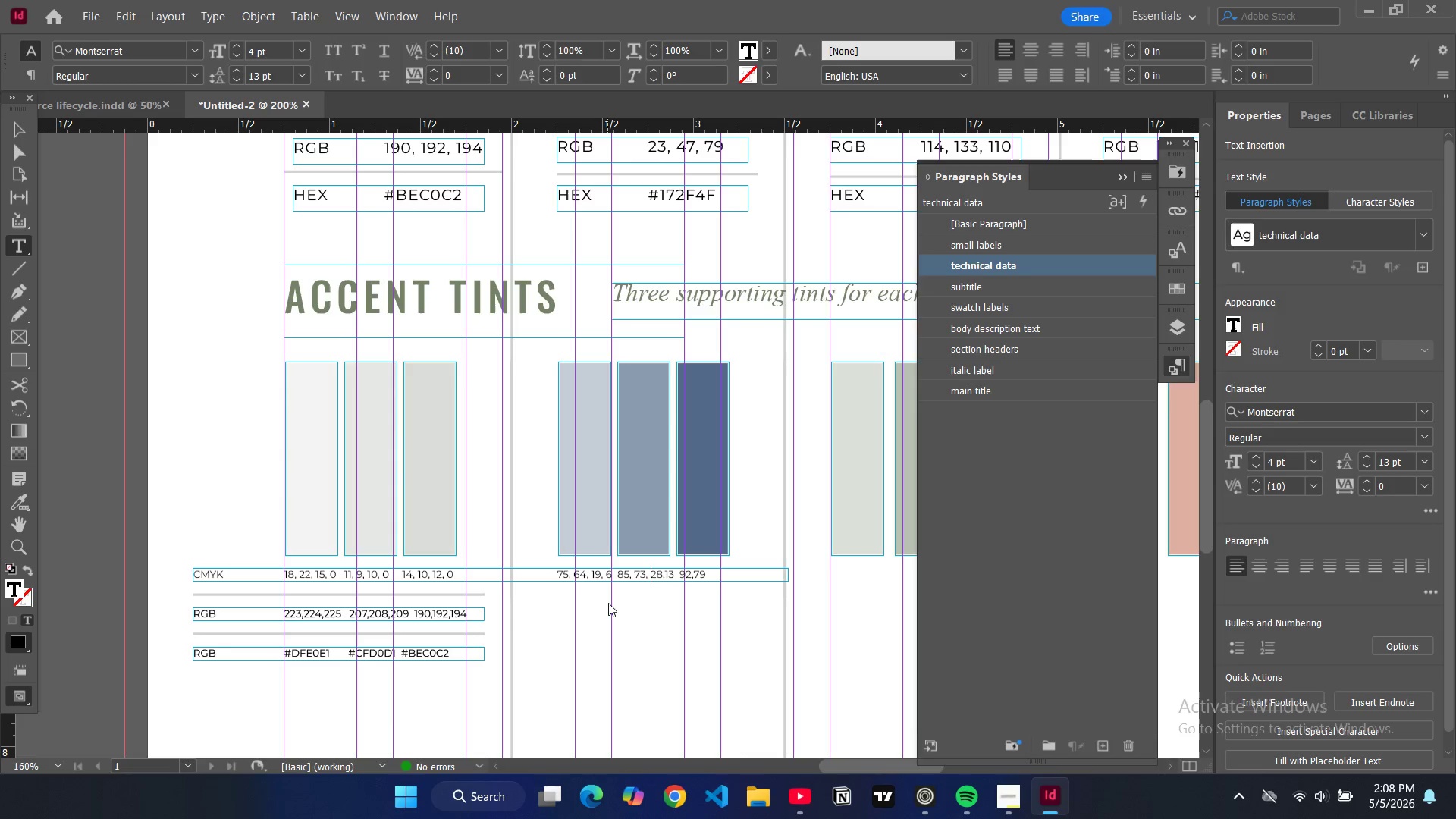 
key(ArrowLeft)
 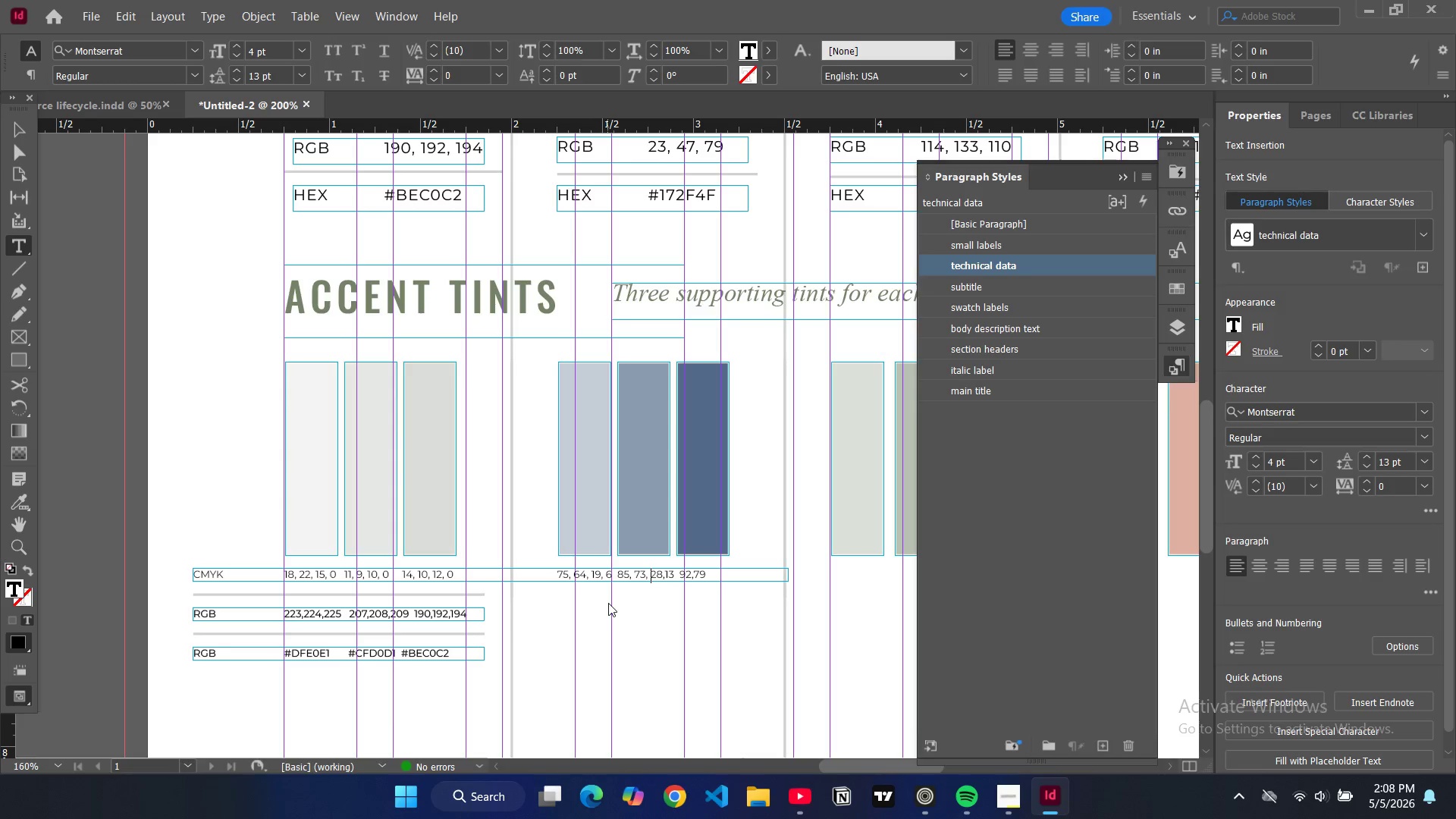 
key(ArrowLeft)
 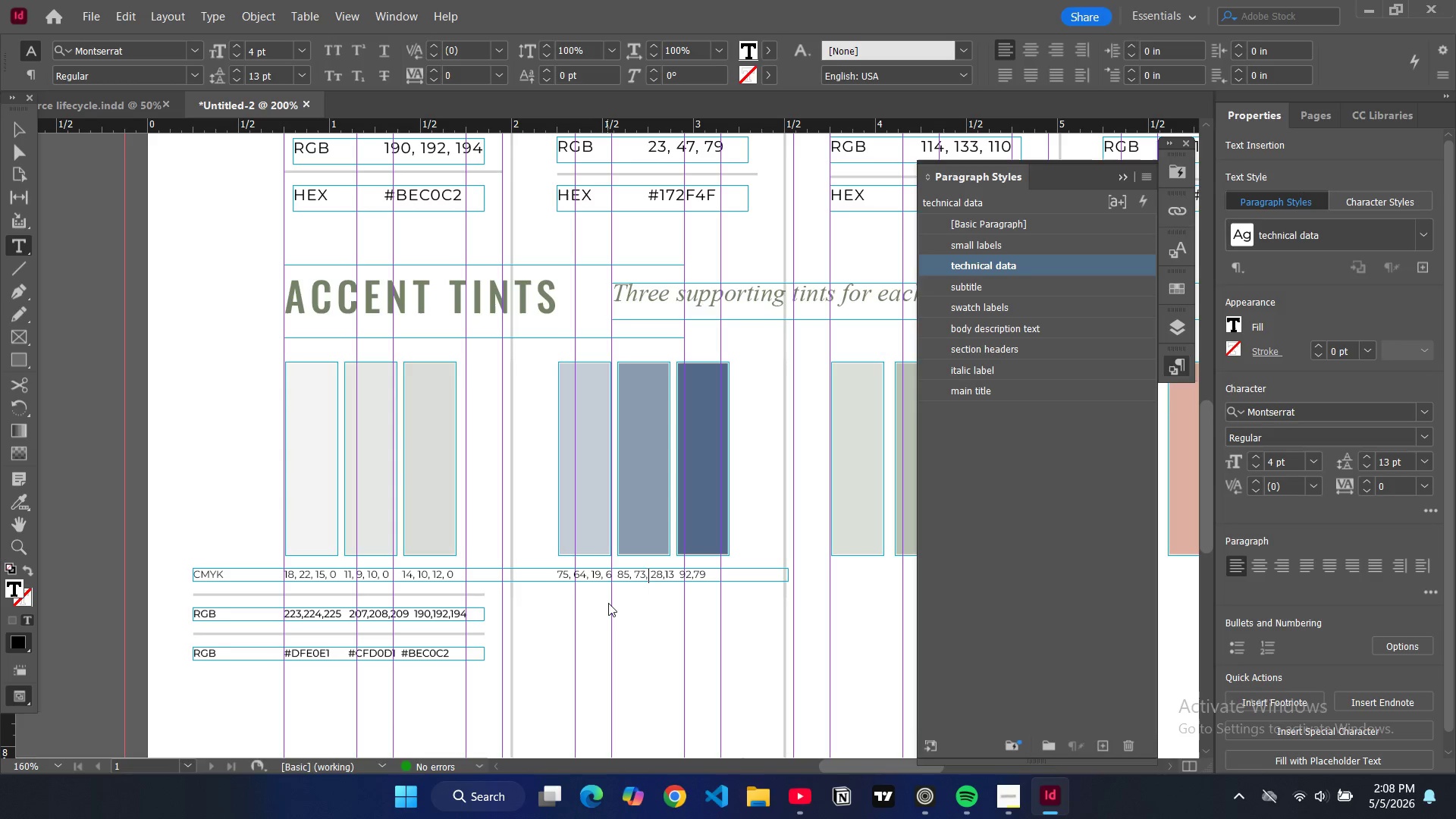 
key(ArrowUp)
 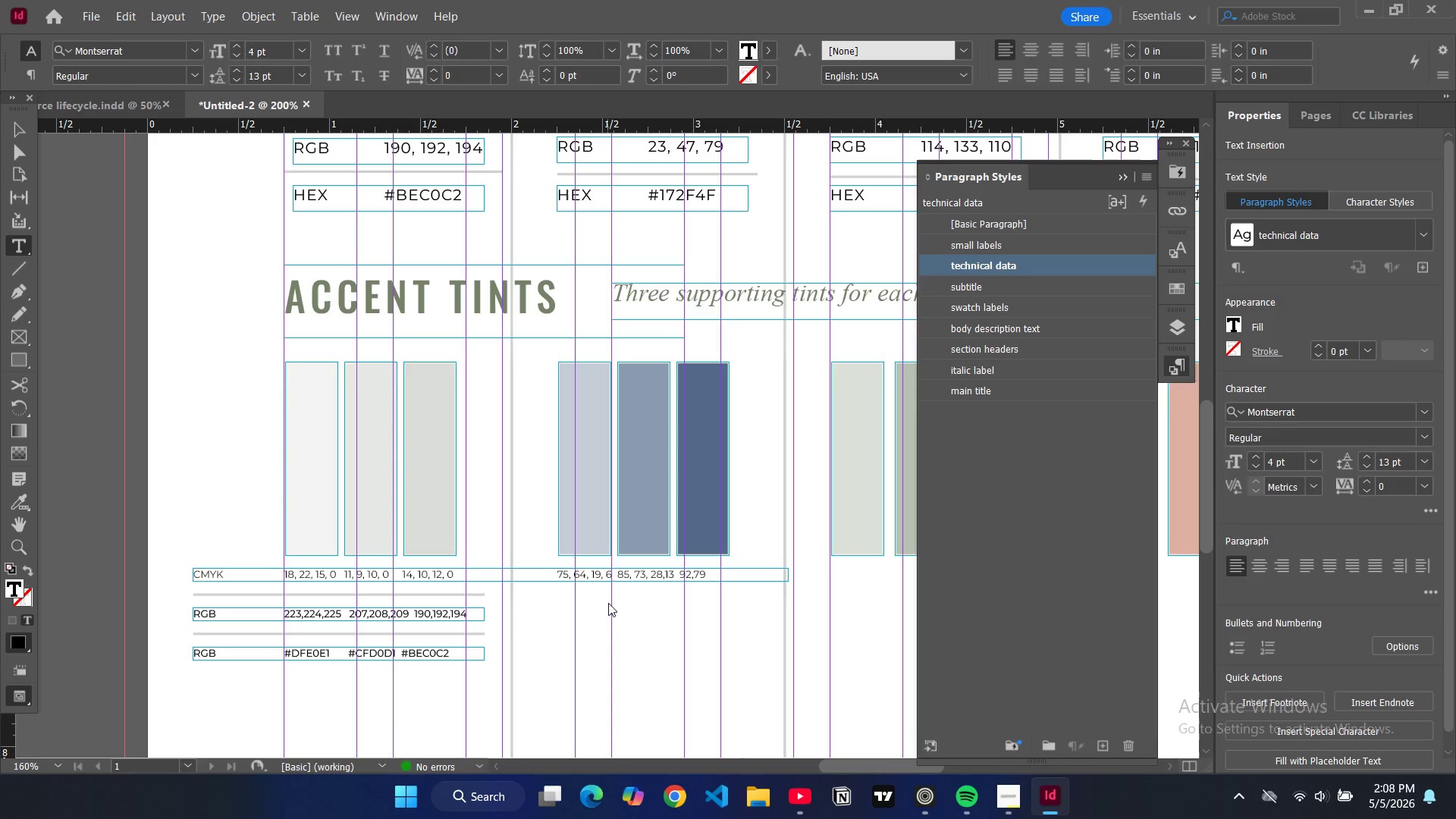 
key(ArrowRight)
 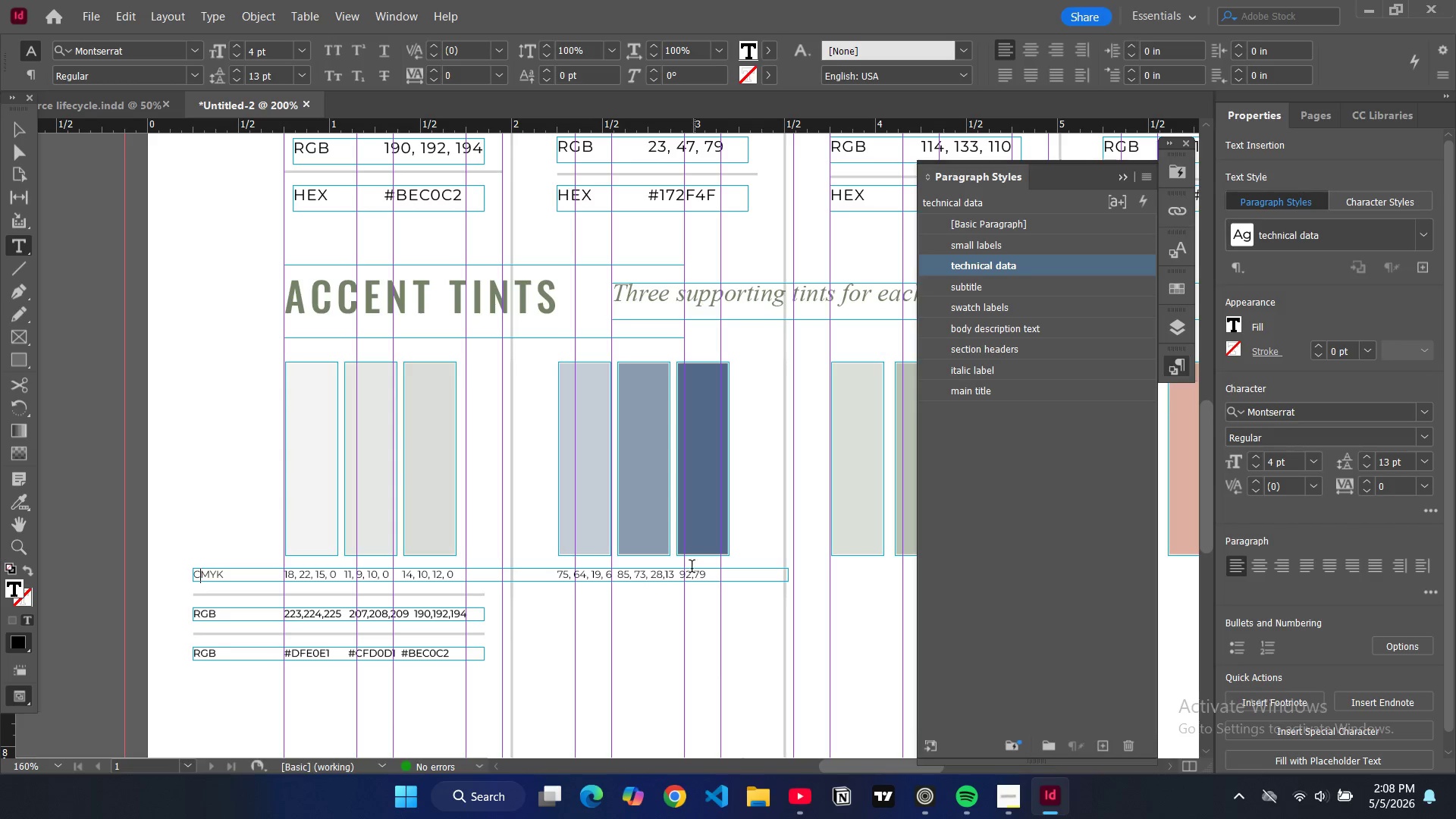 
left_click([651, 576])
 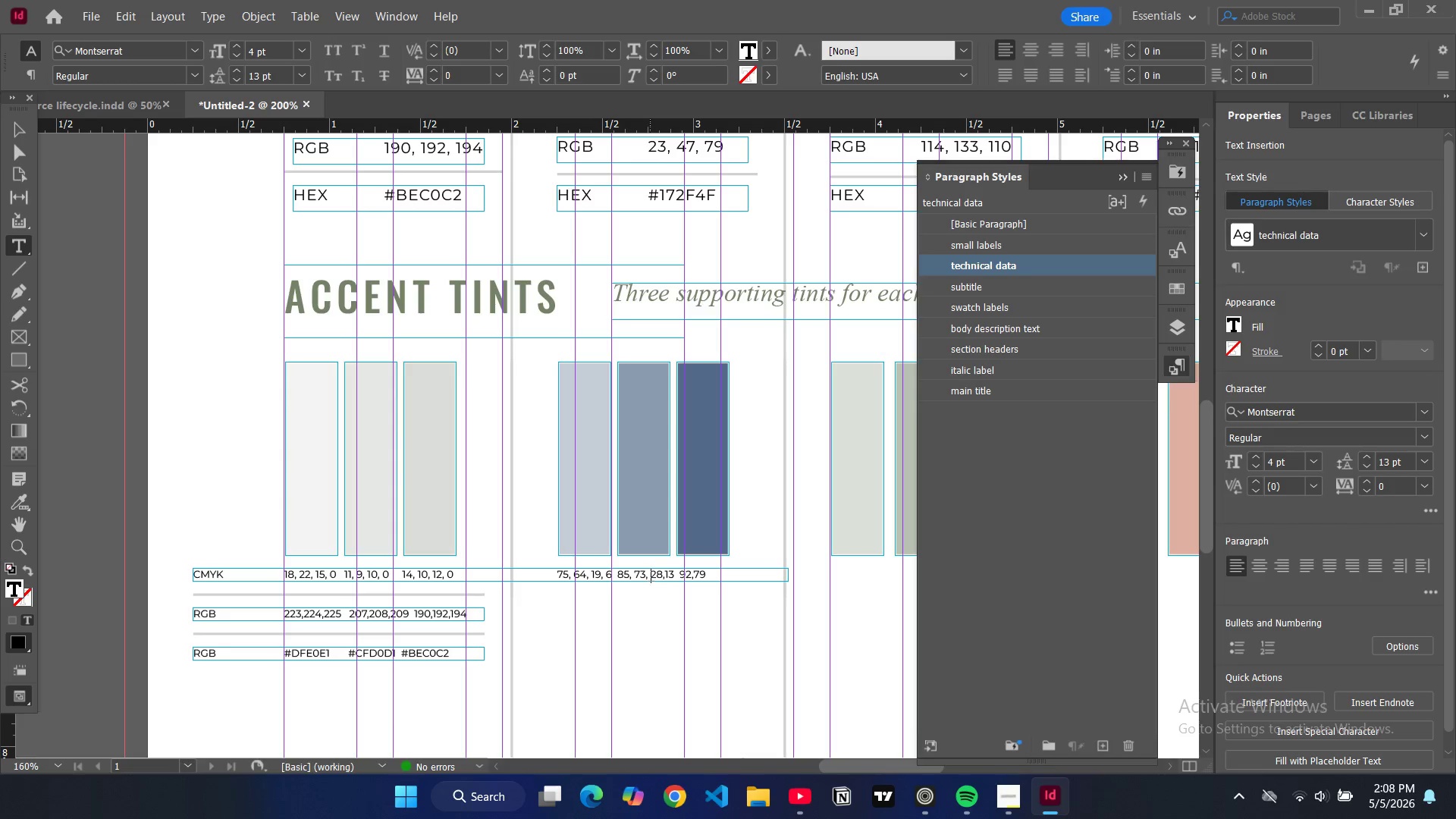 
key(Backspace)
 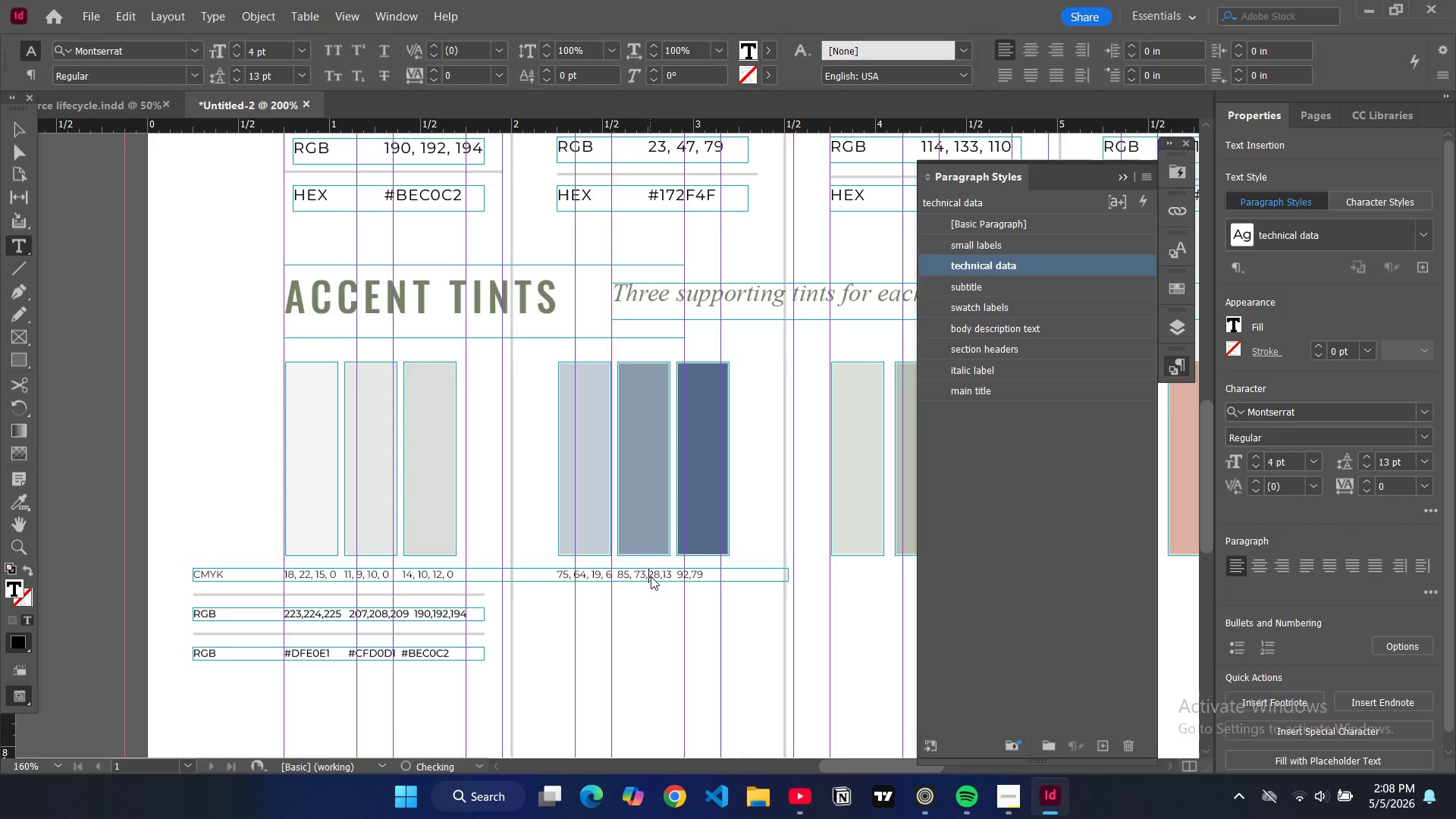 
key(ArrowLeft)
 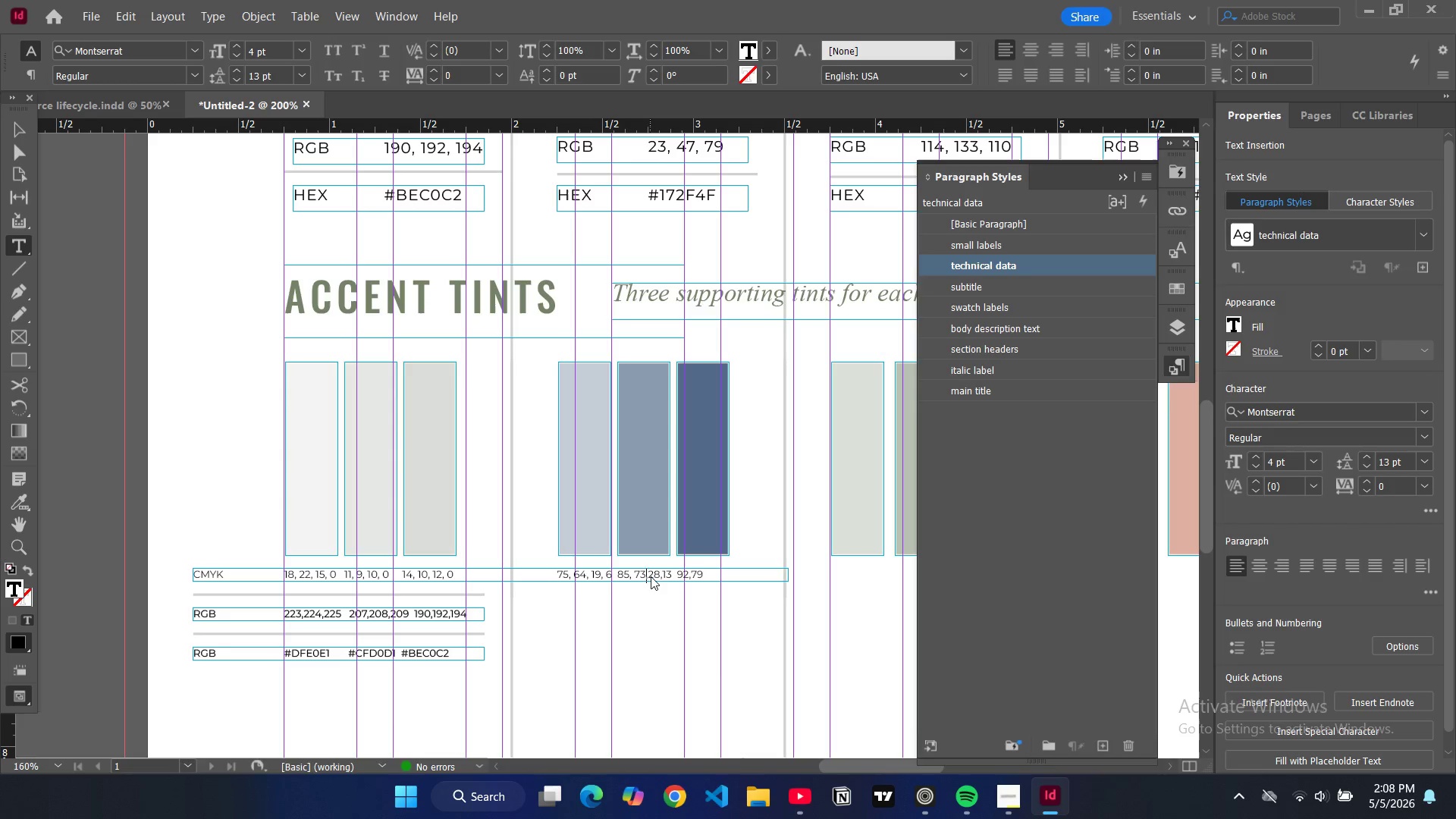 
key(ArrowLeft)
 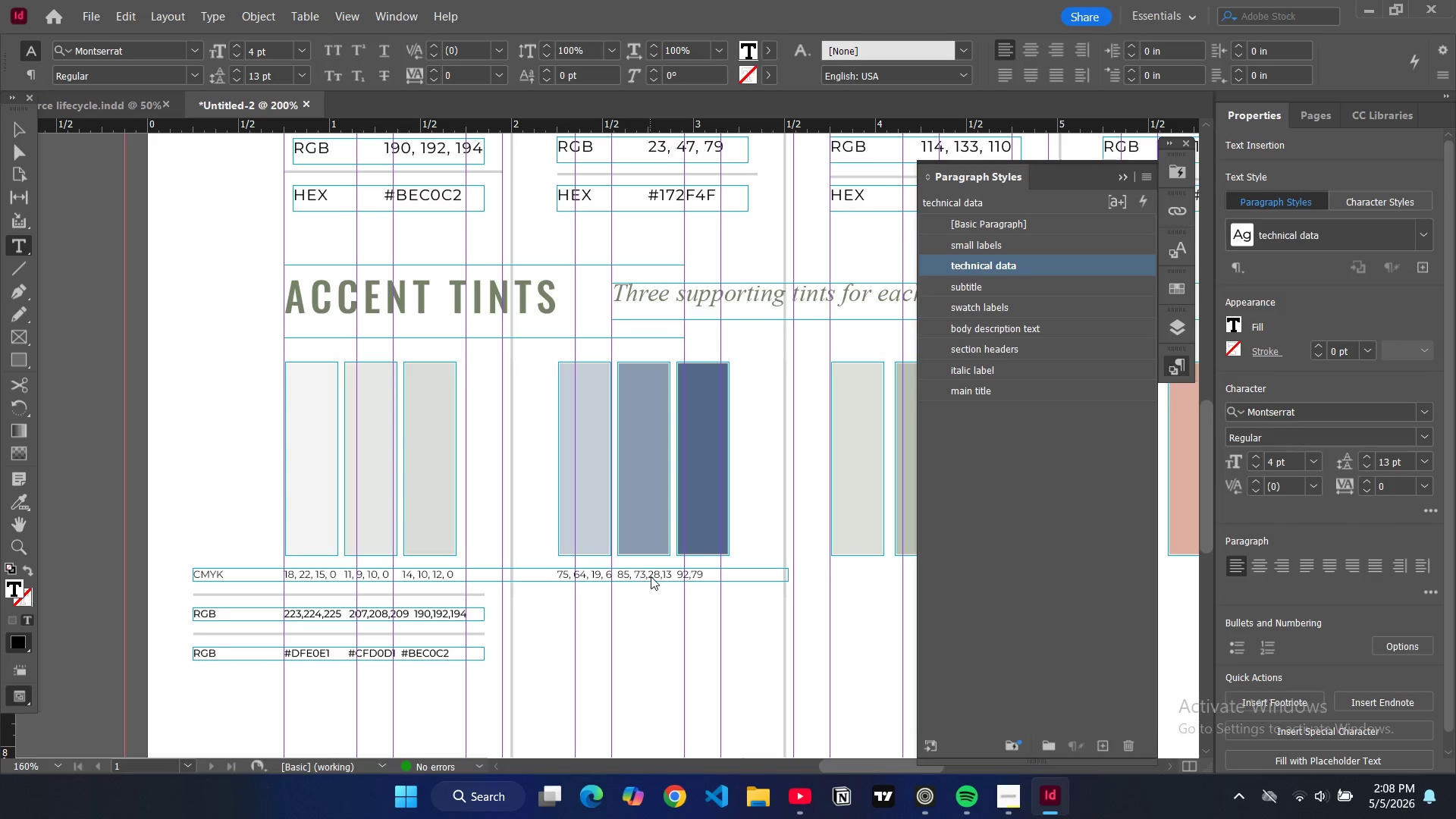 
key(ArrowLeft)
 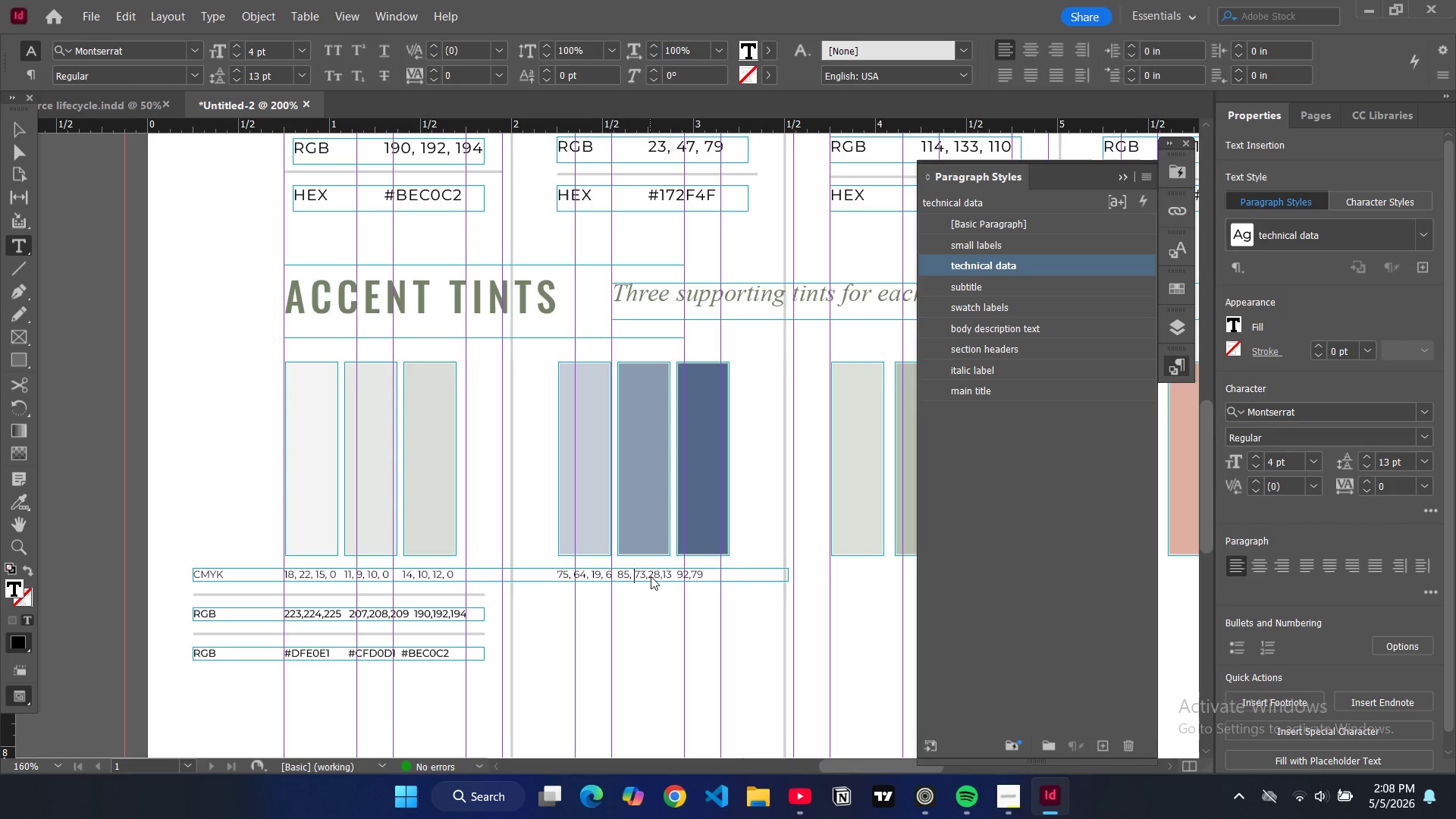 
key(Backspace)
 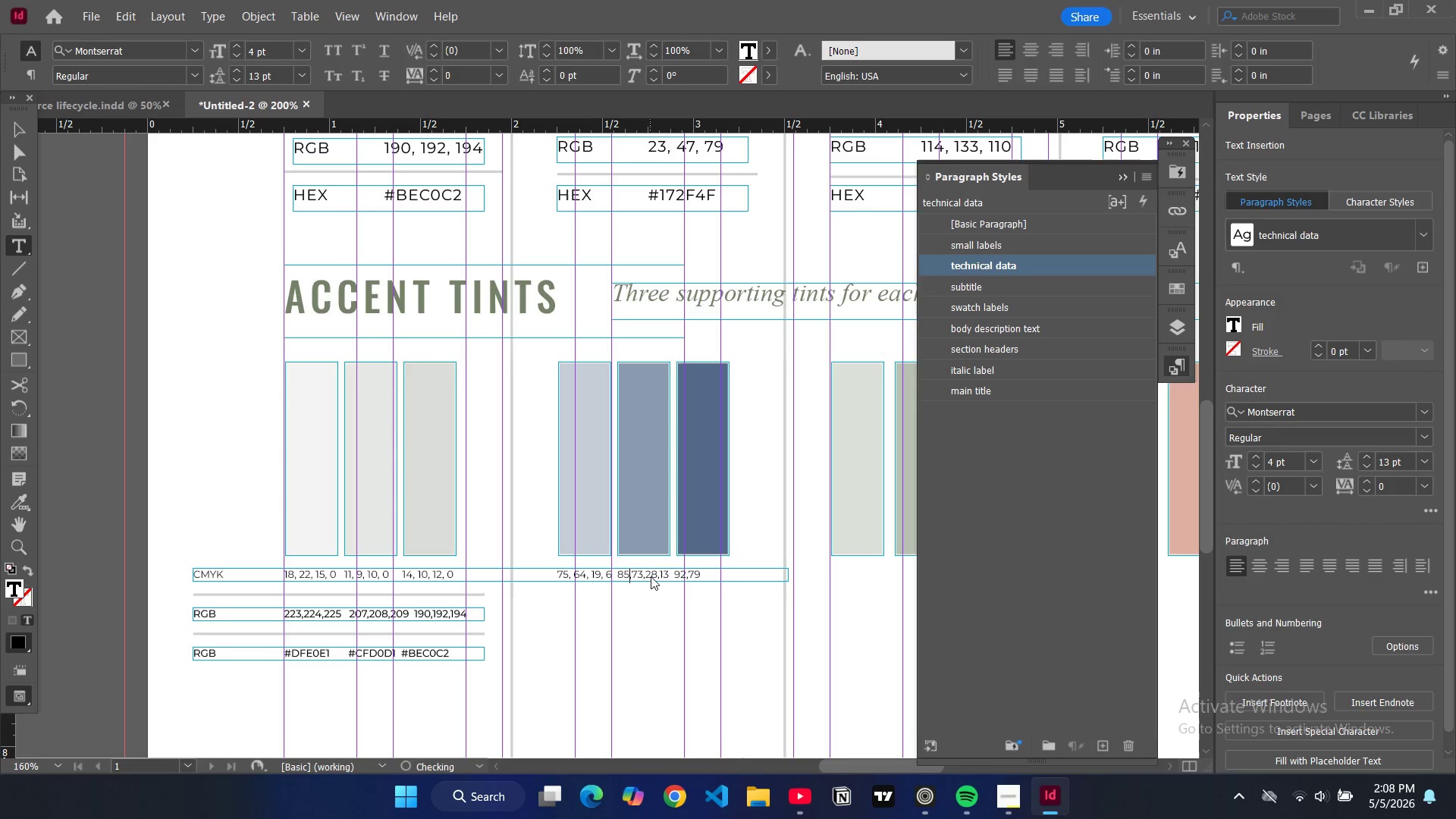 
key(ArrowLeft)
 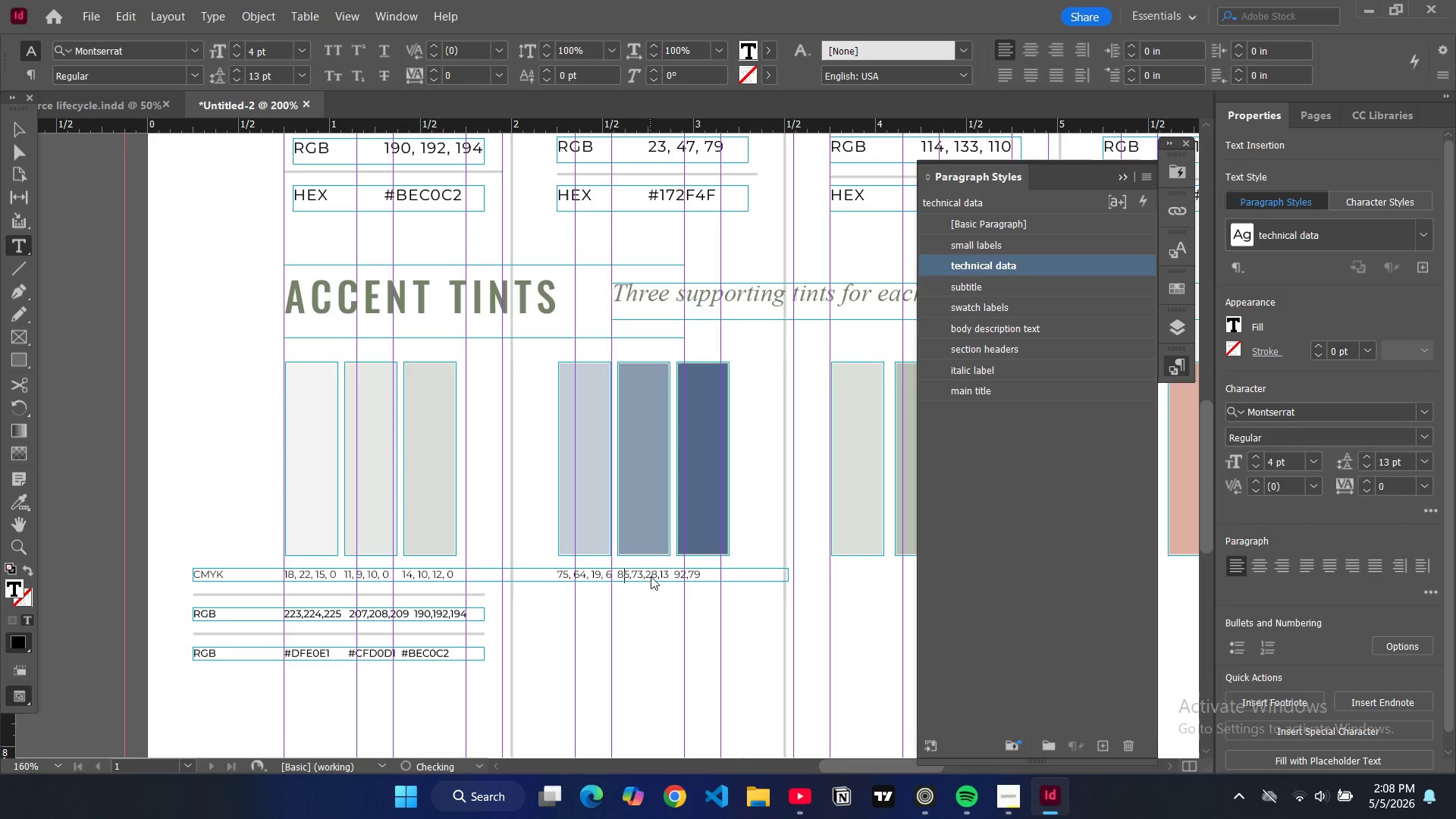 
key(ArrowLeft)
 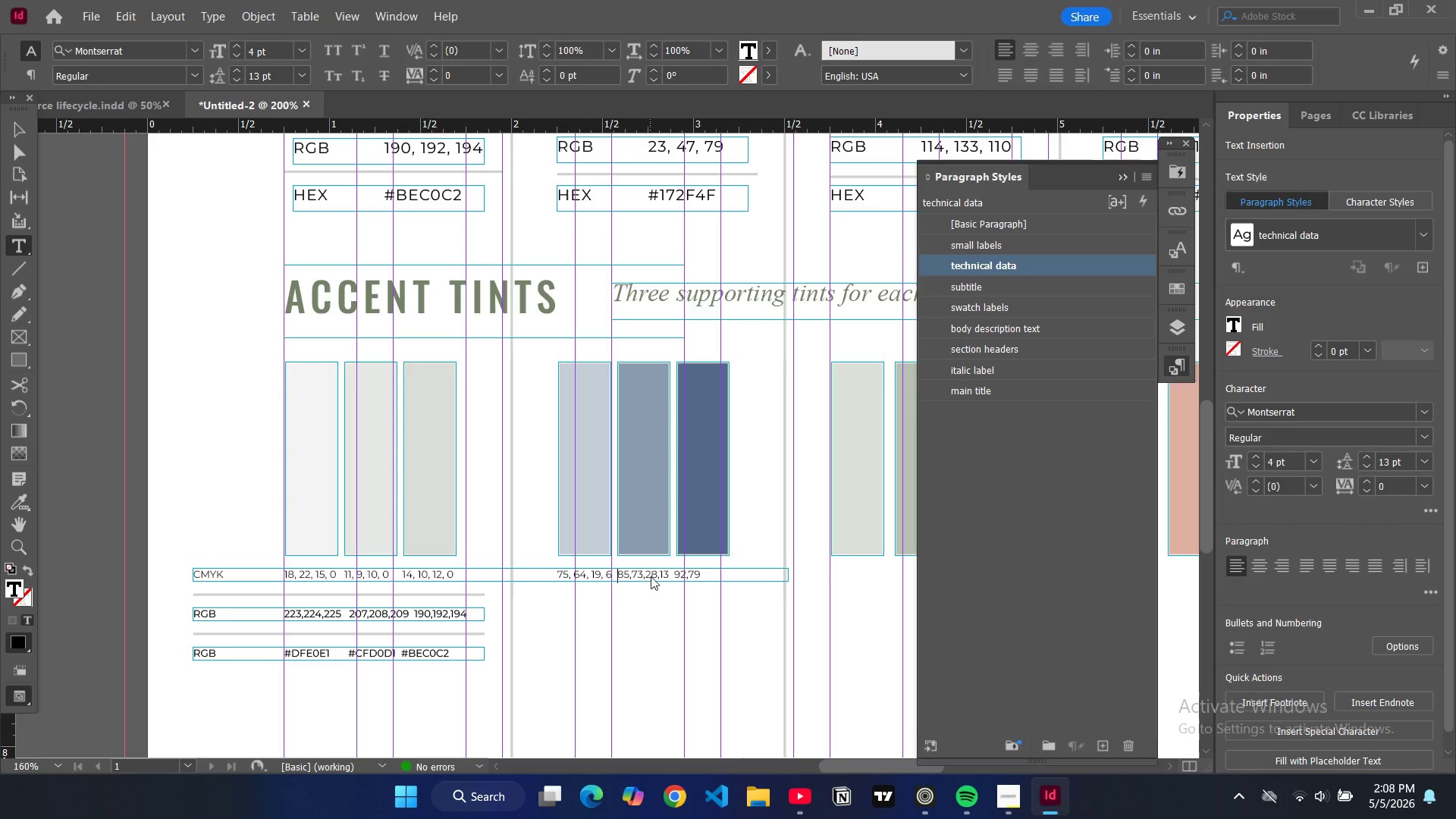 
key(ArrowLeft)
 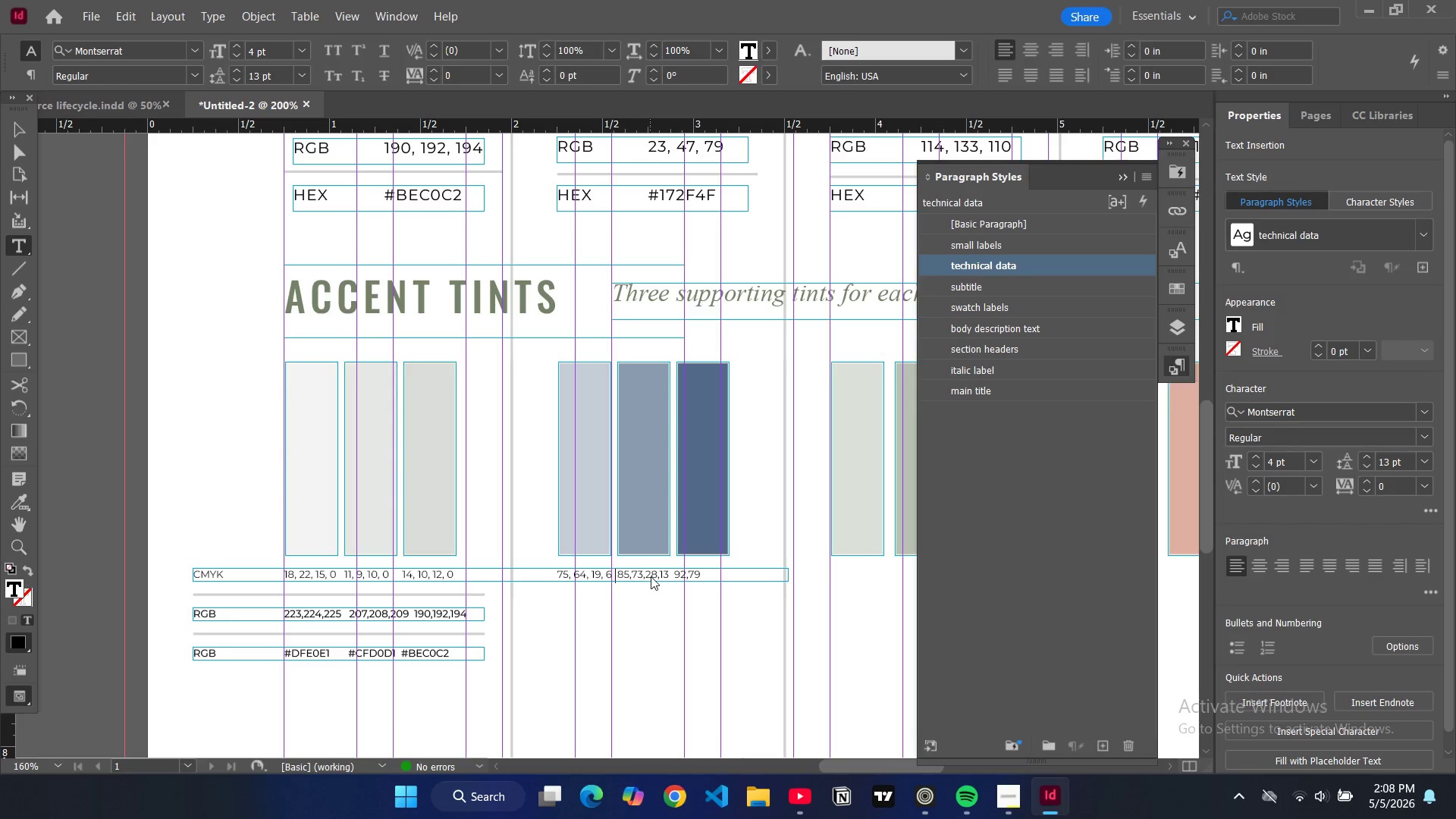 
key(ArrowLeft)
 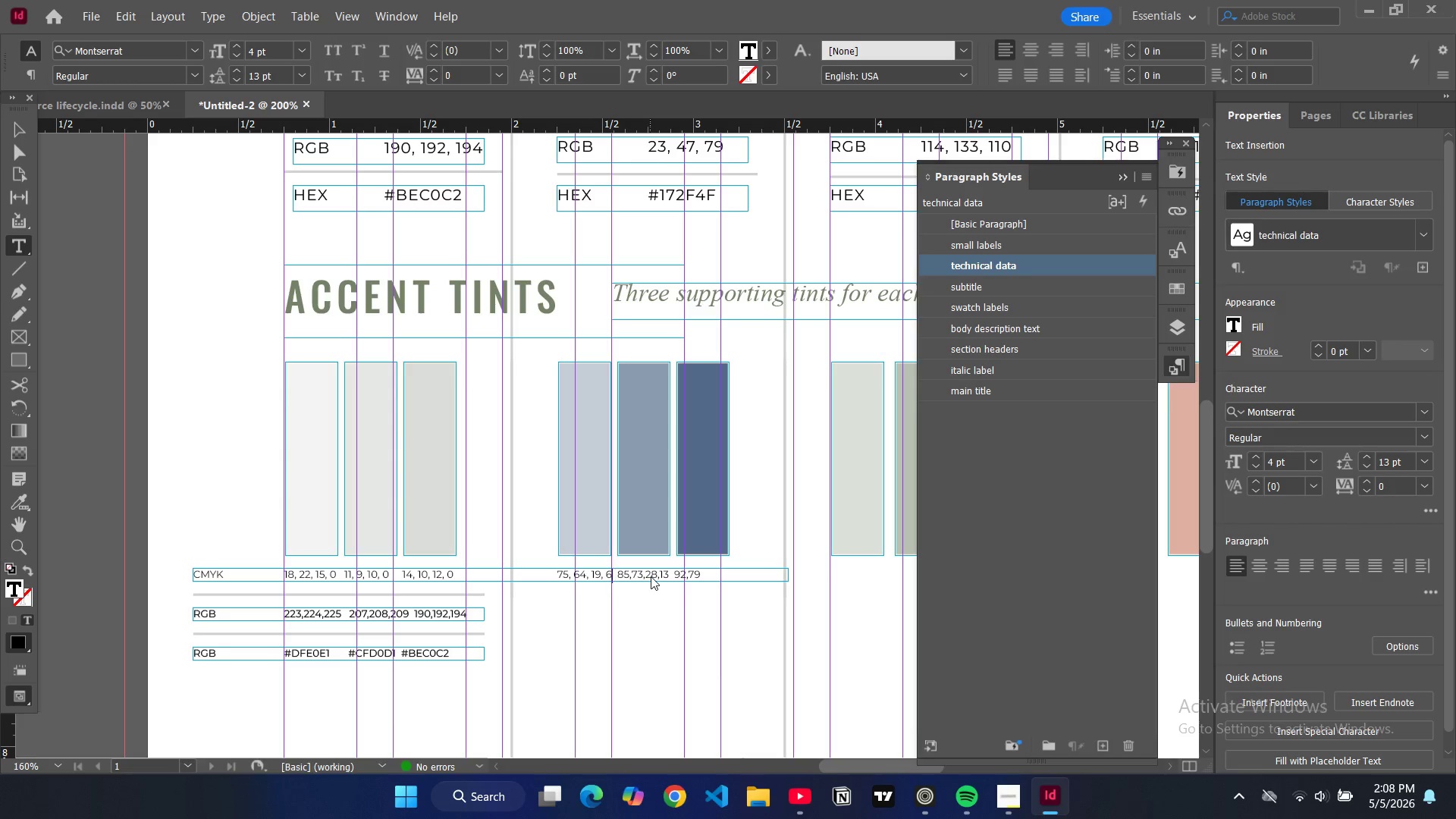 
key(ArrowLeft)
 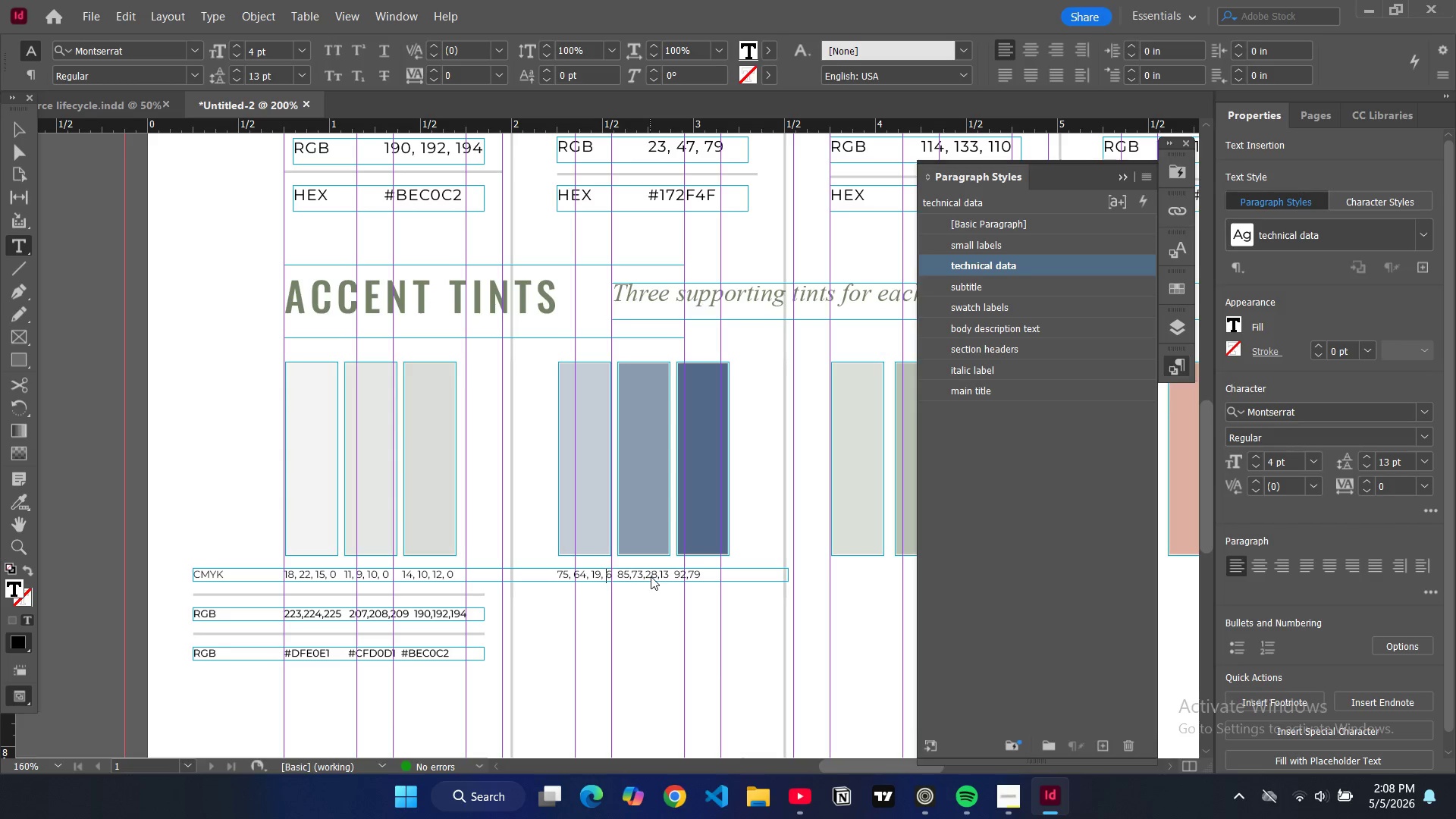 
key(ArrowLeft)
 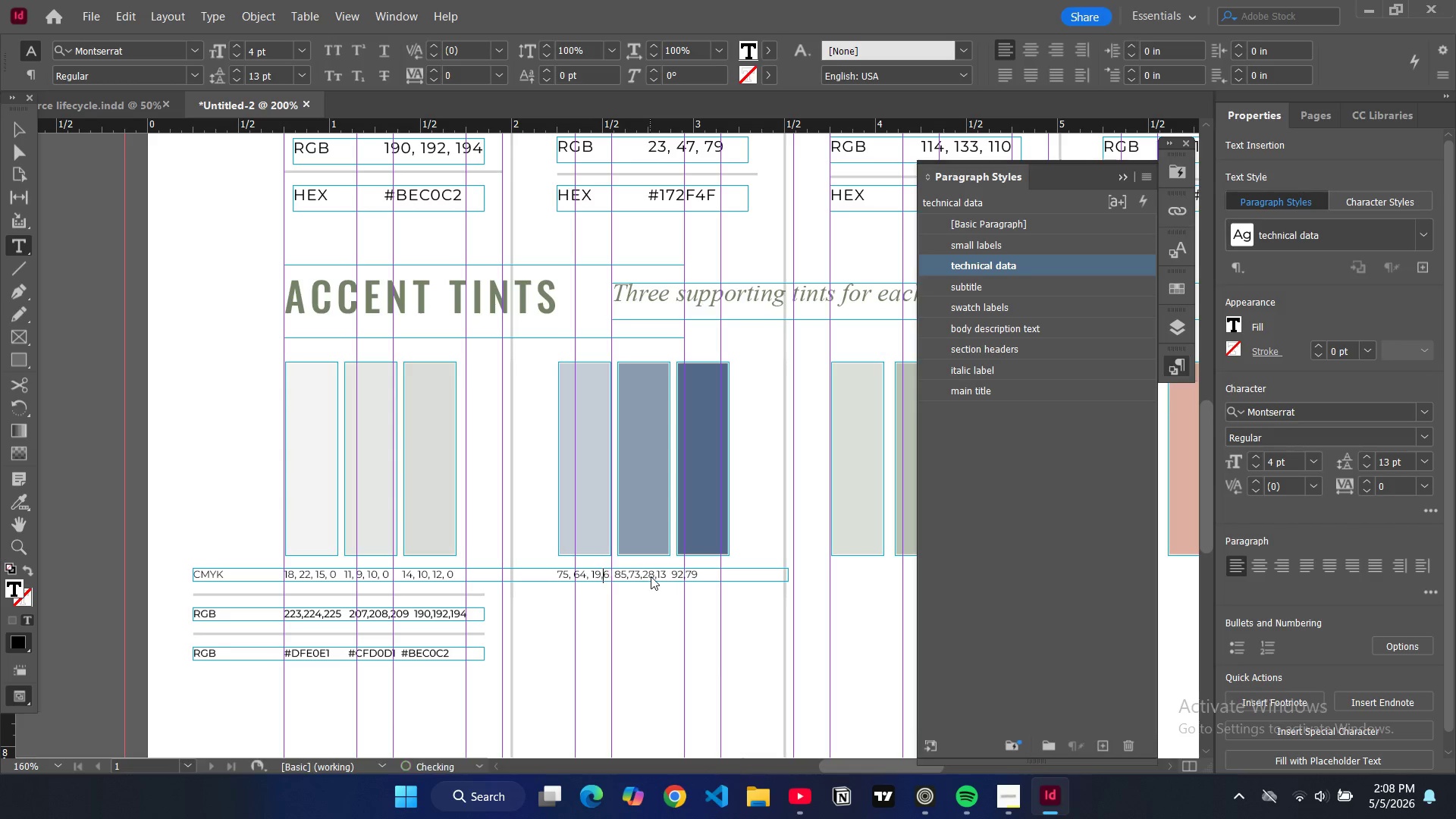 
key(Backspace)
 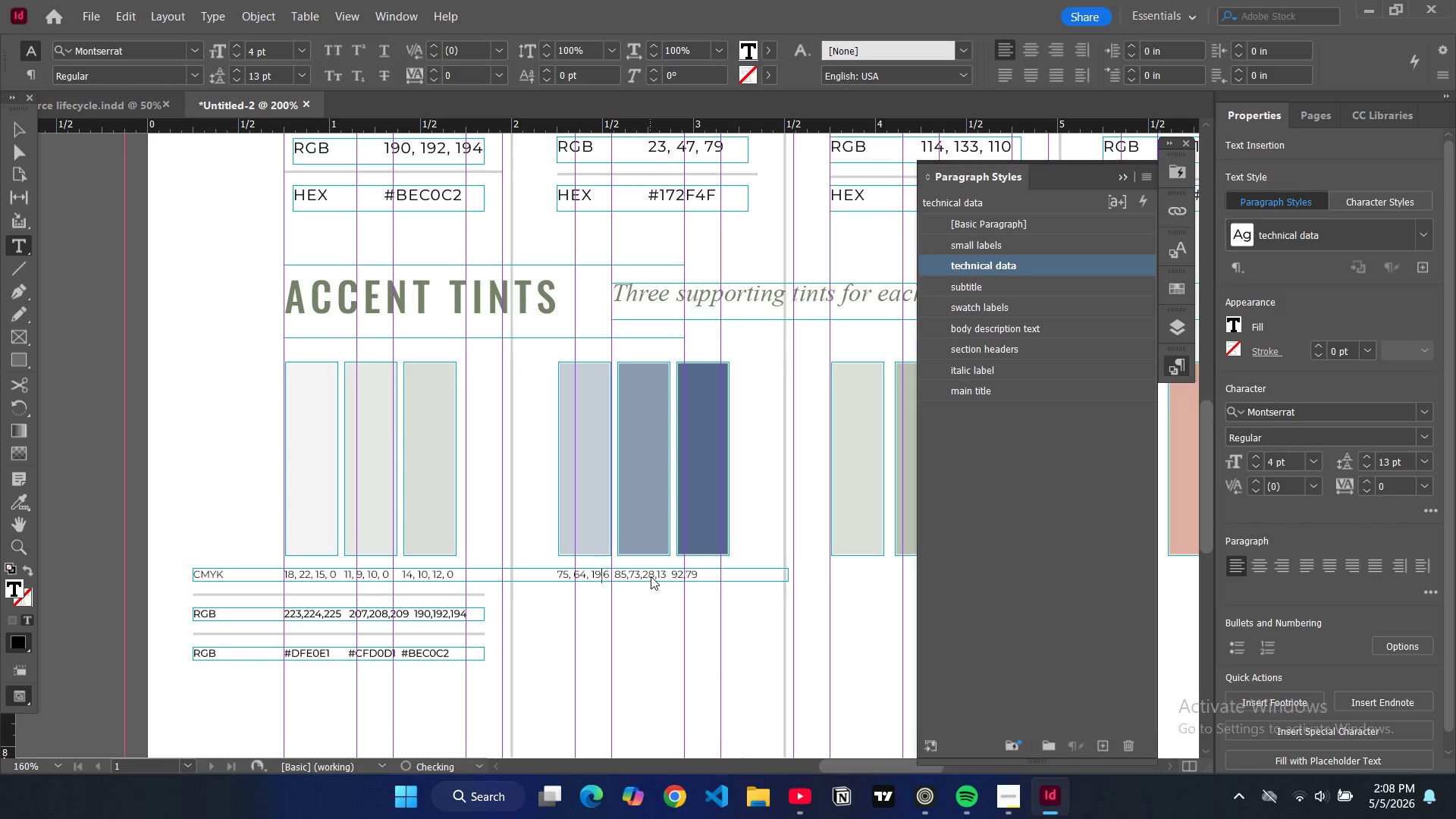 
key(ArrowLeft)
 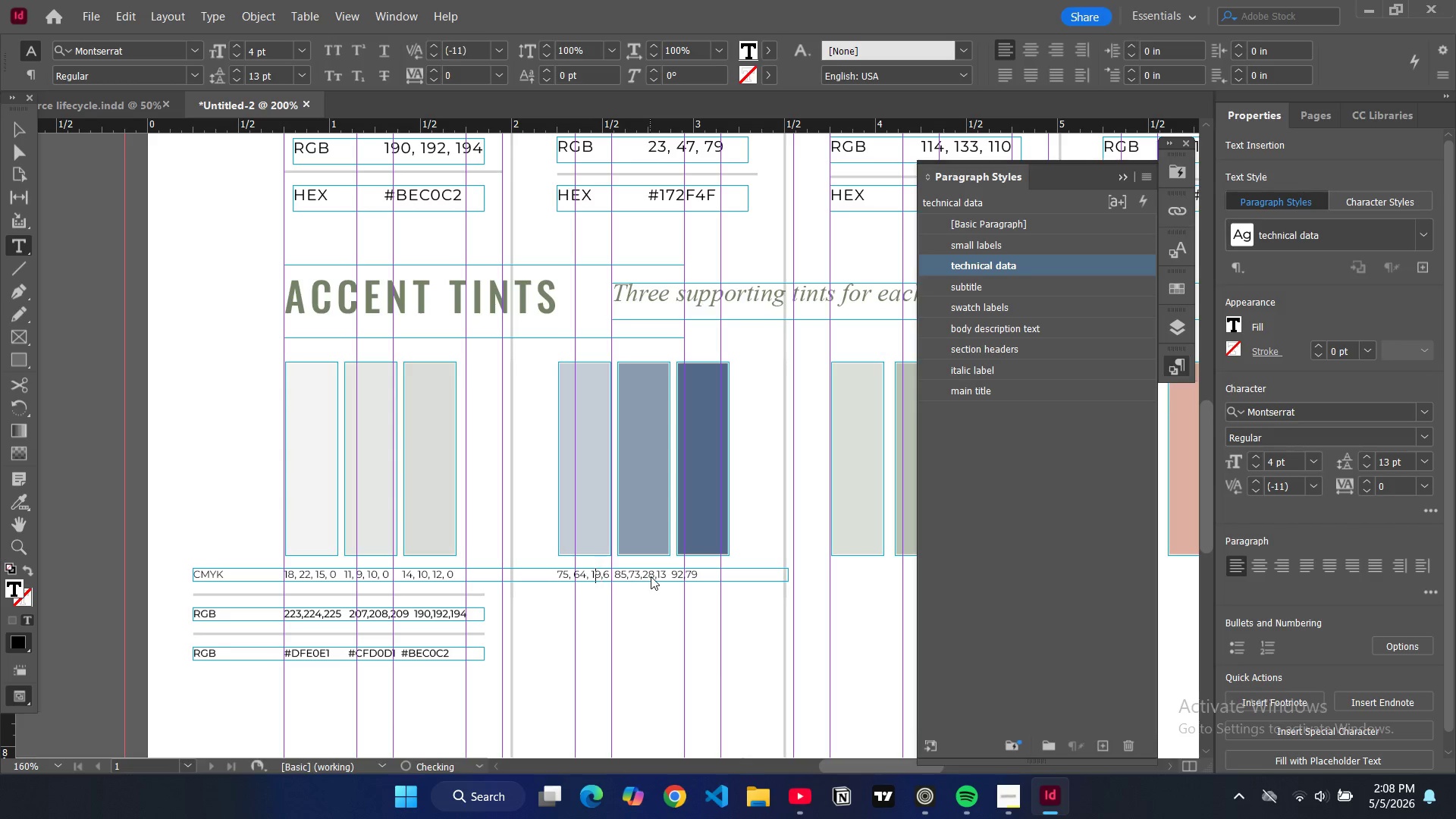 
key(ArrowLeft)
 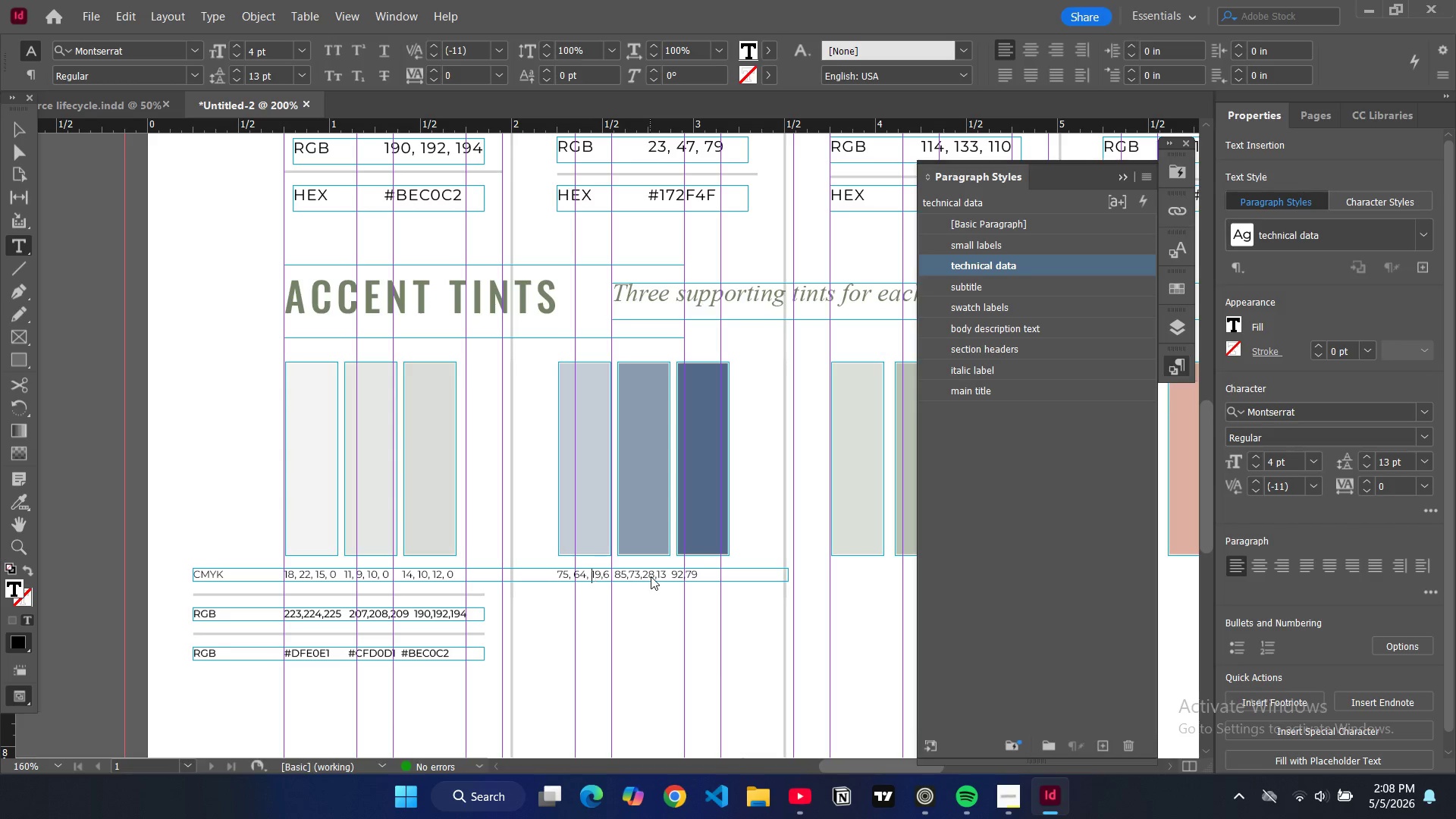 
key(ArrowLeft)
 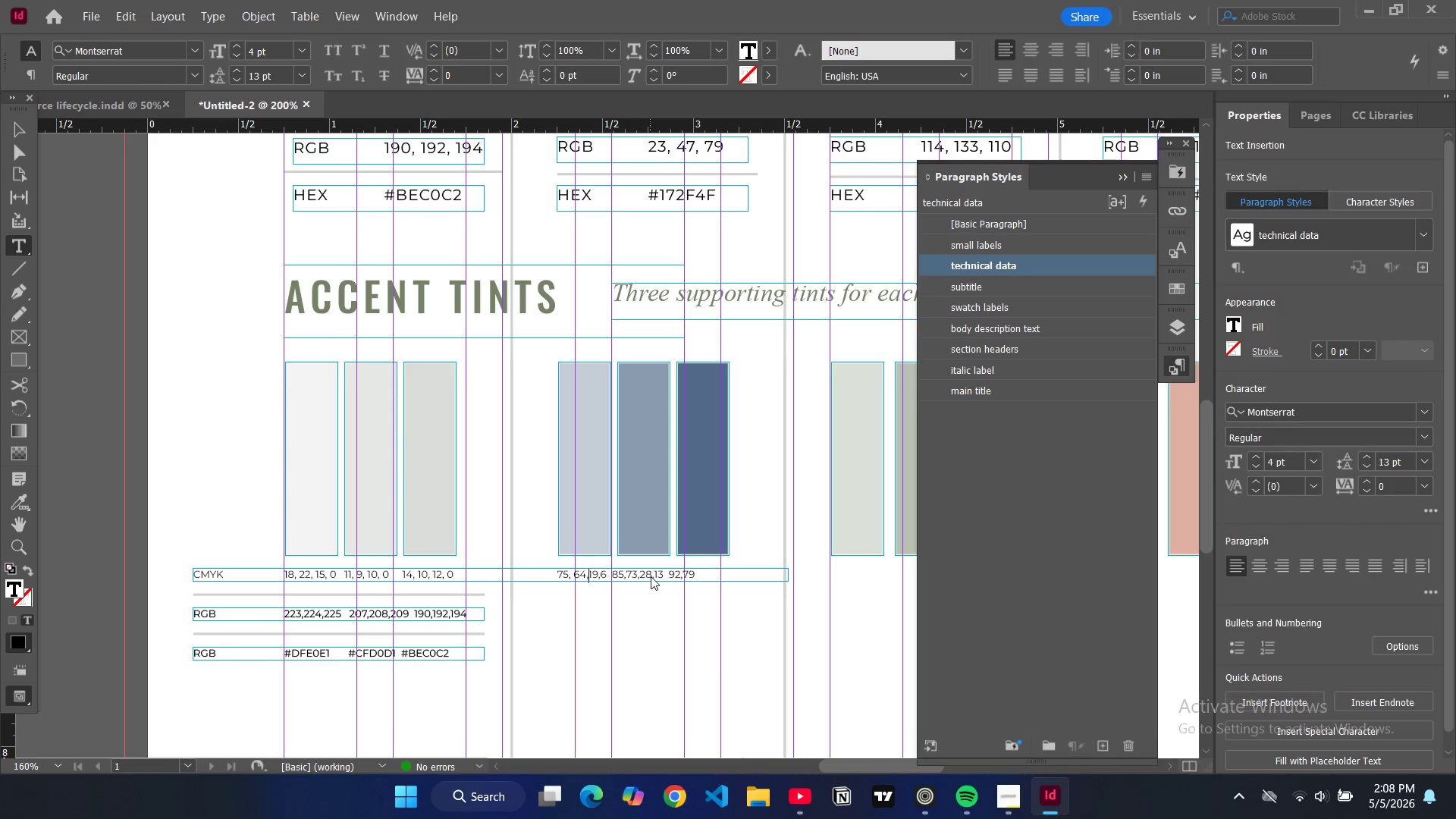 
key(Backspace)
 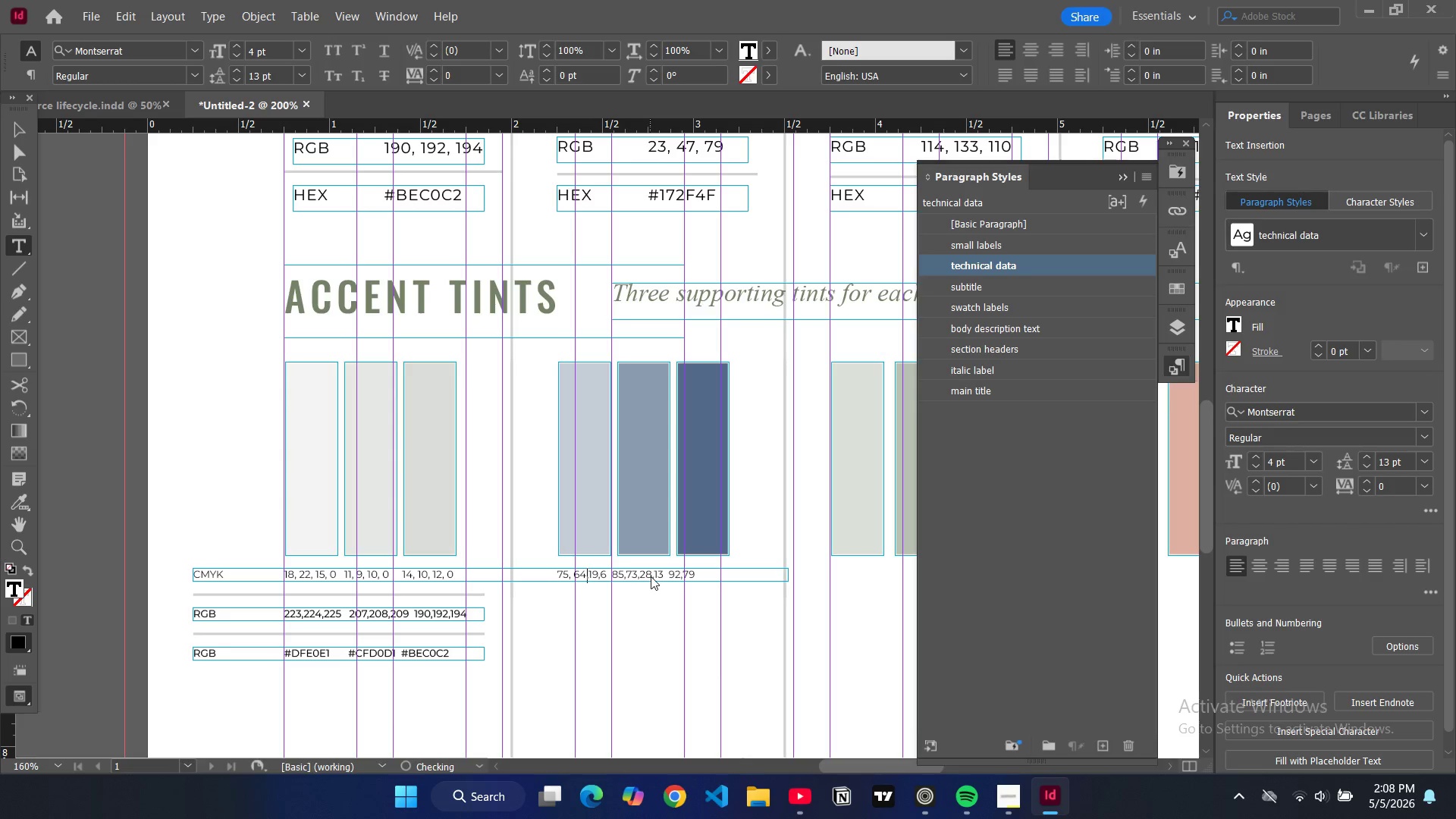 
key(ArrowLeft)
 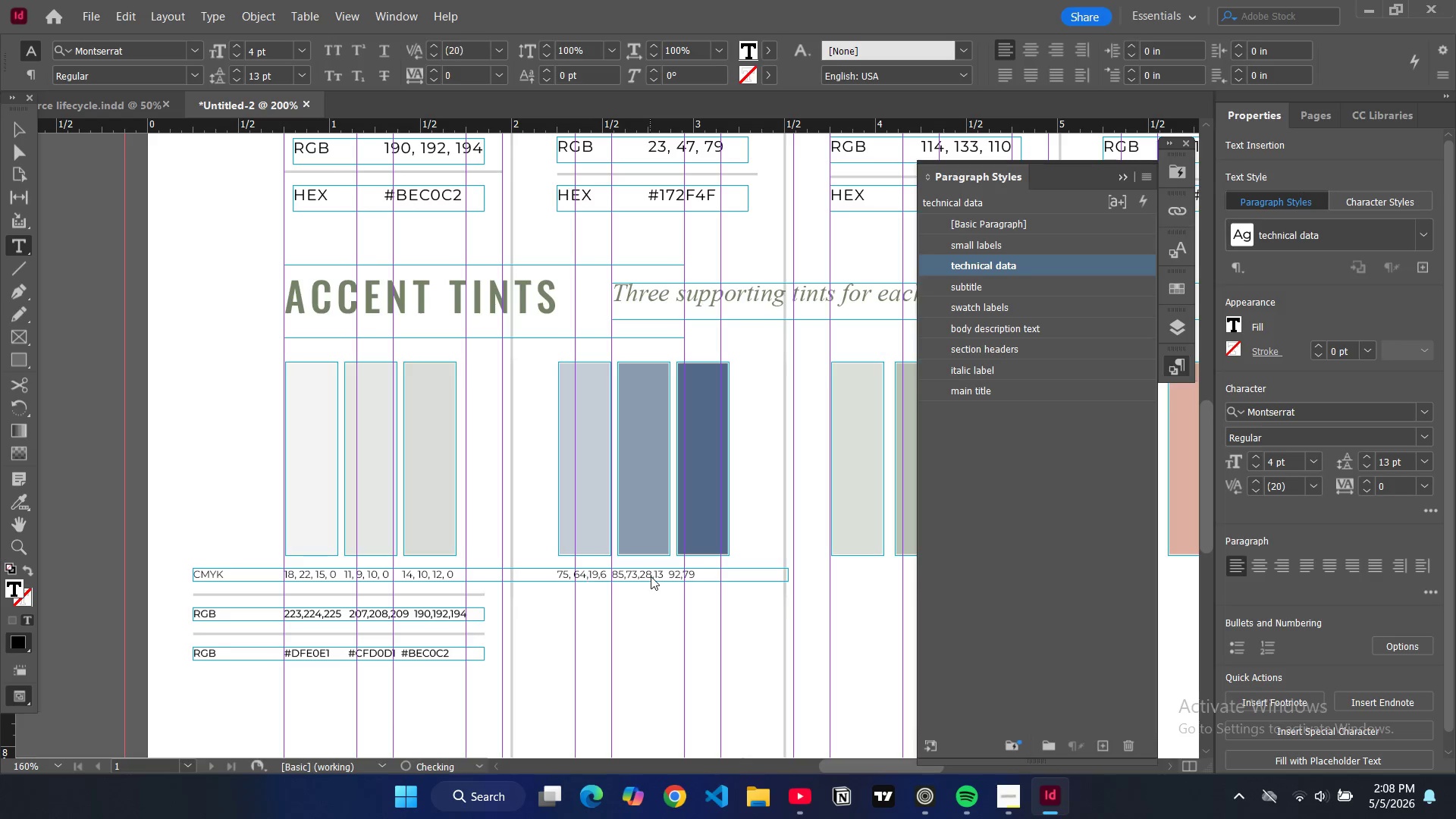 
key(ArrowLeft)
 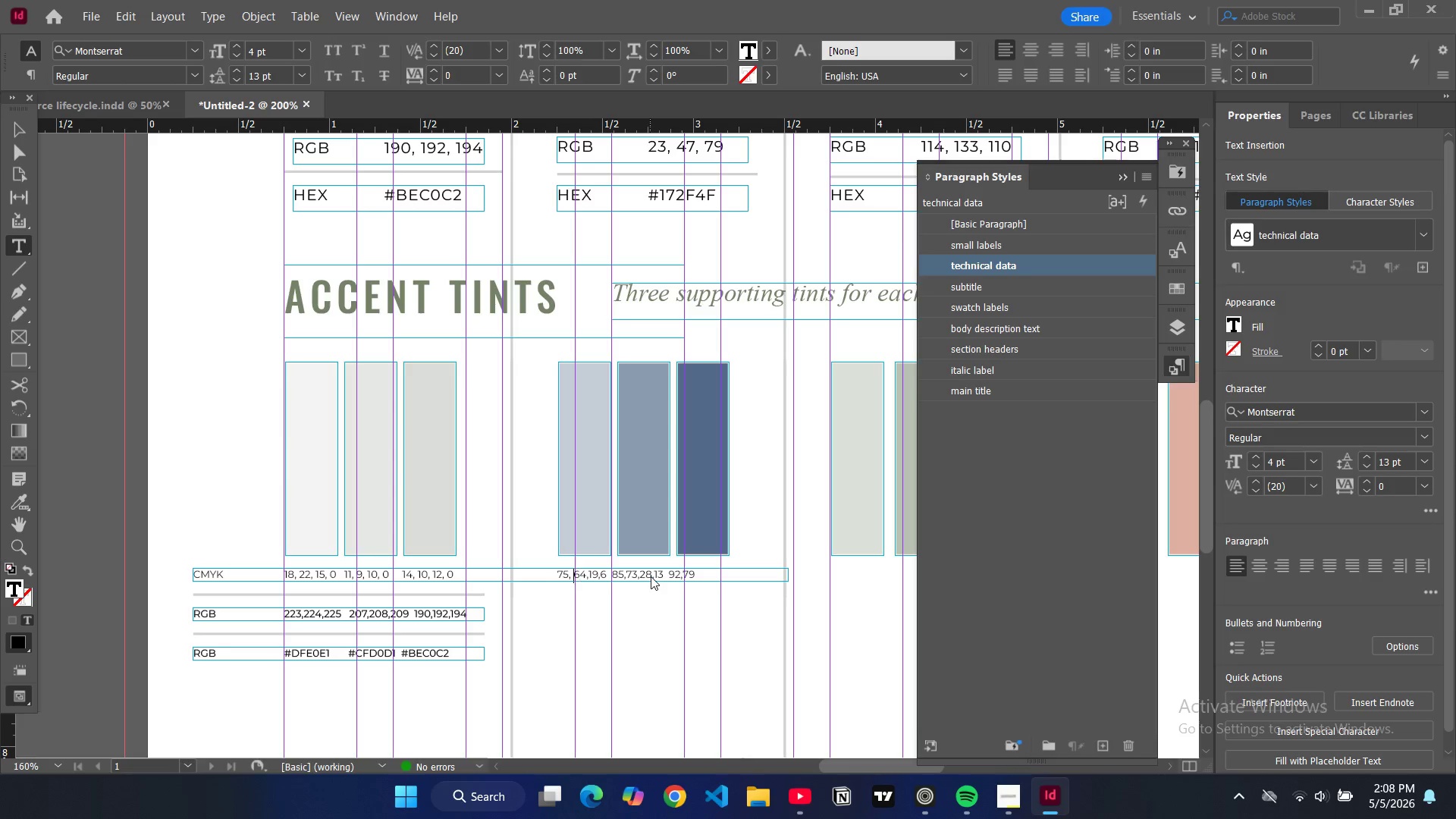 
key(ArrowLeft)
 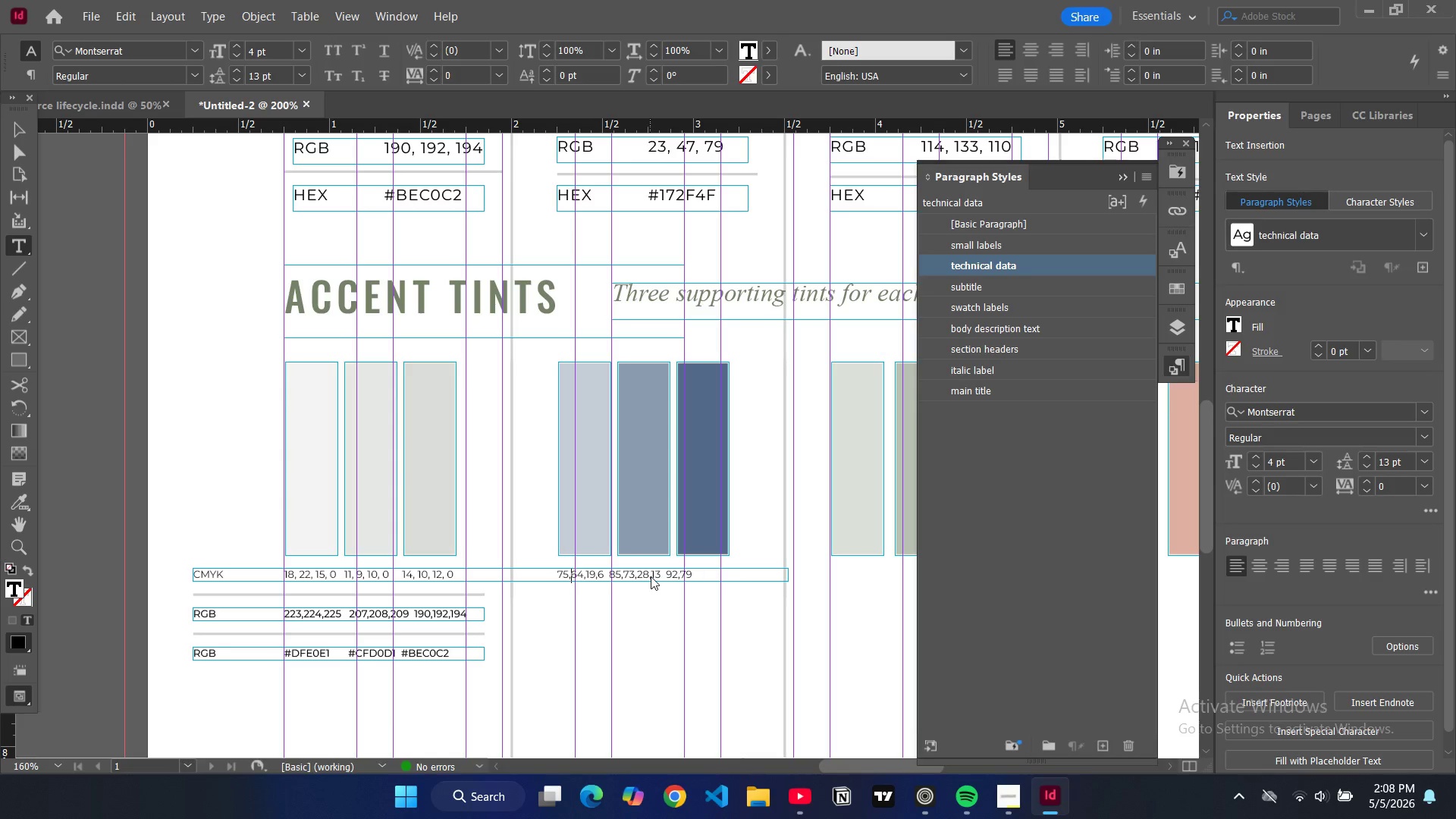 
key(Backspace)
 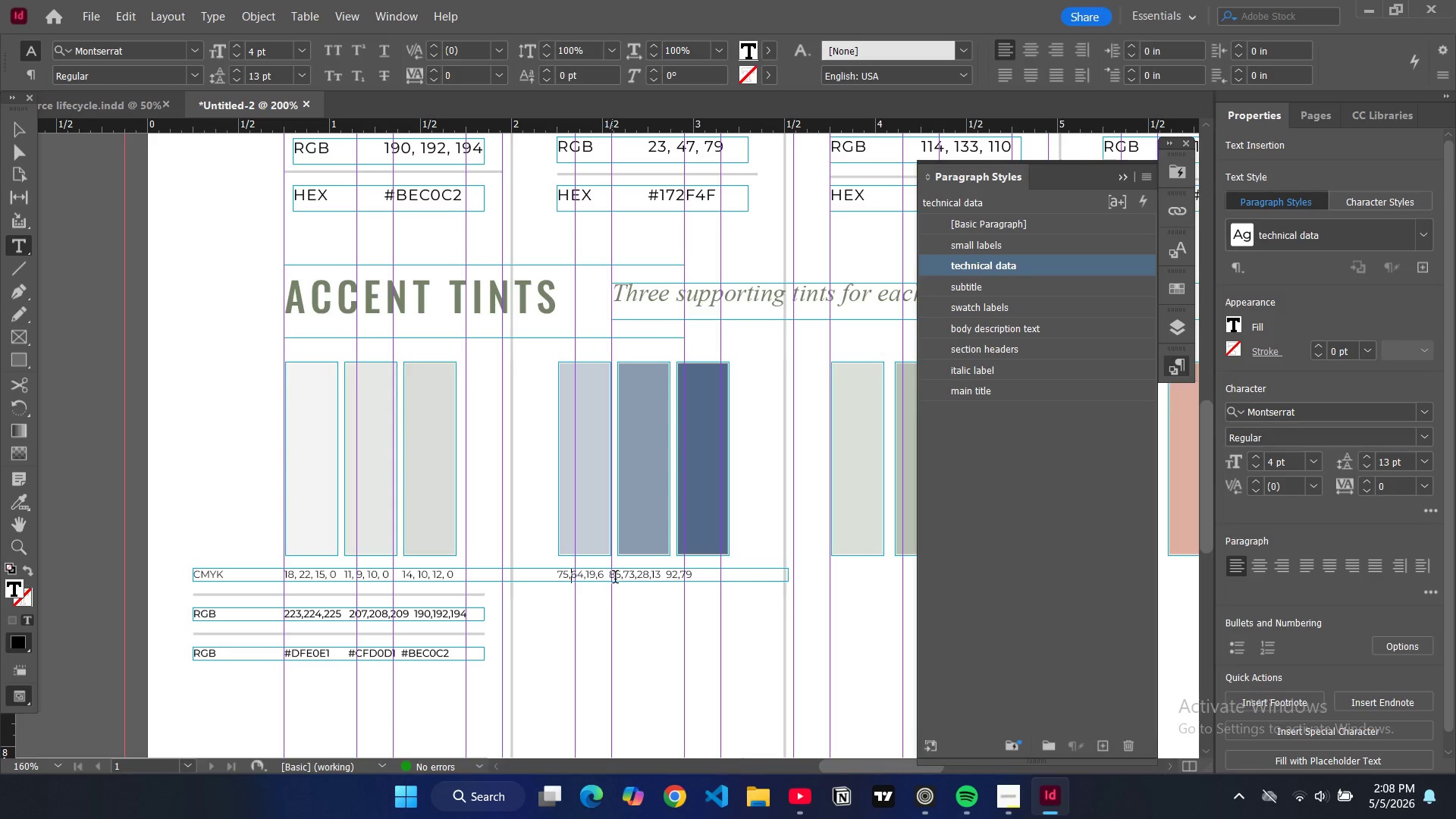 
left_click([610, 579])
 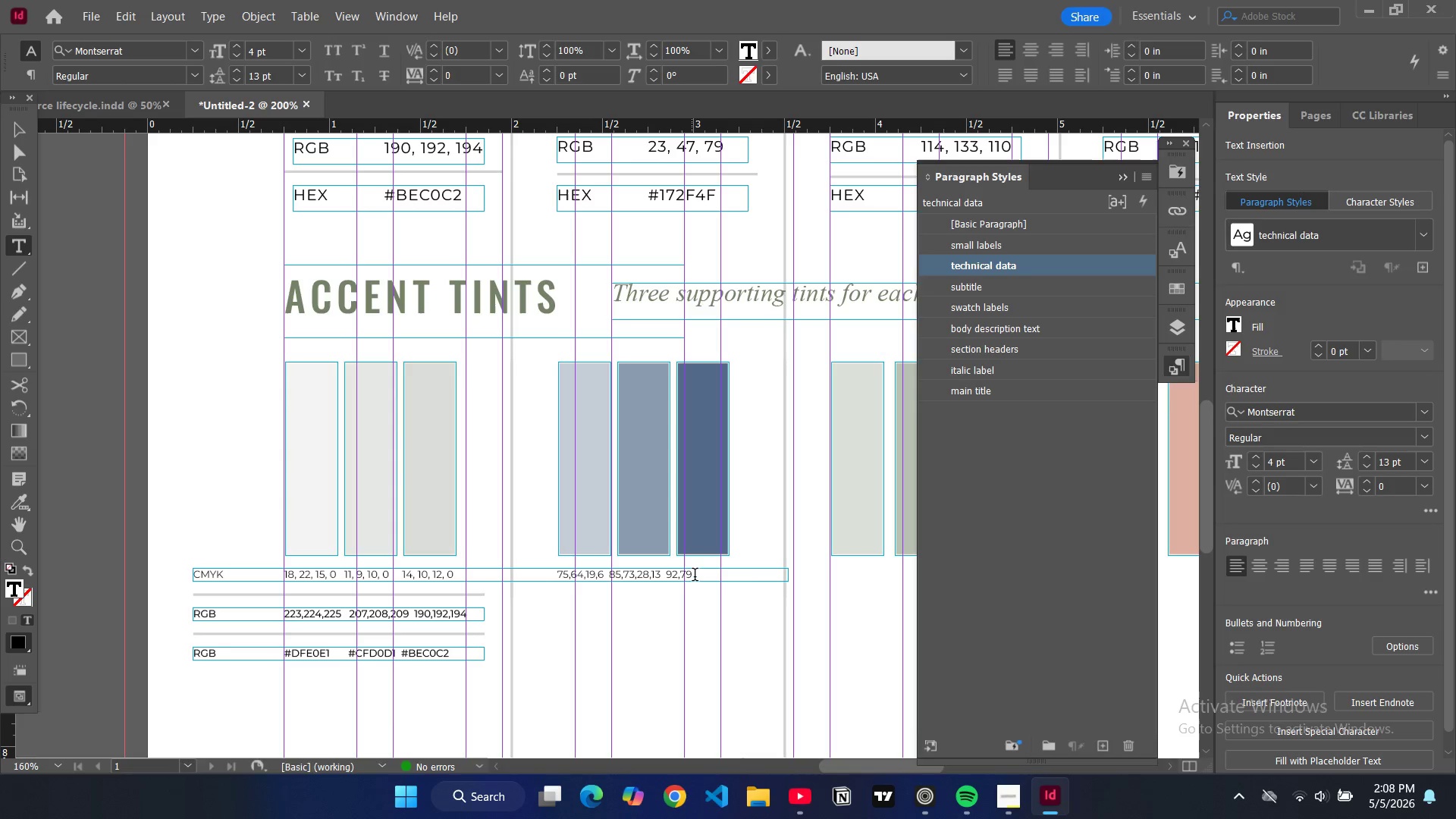 
key(Space)
 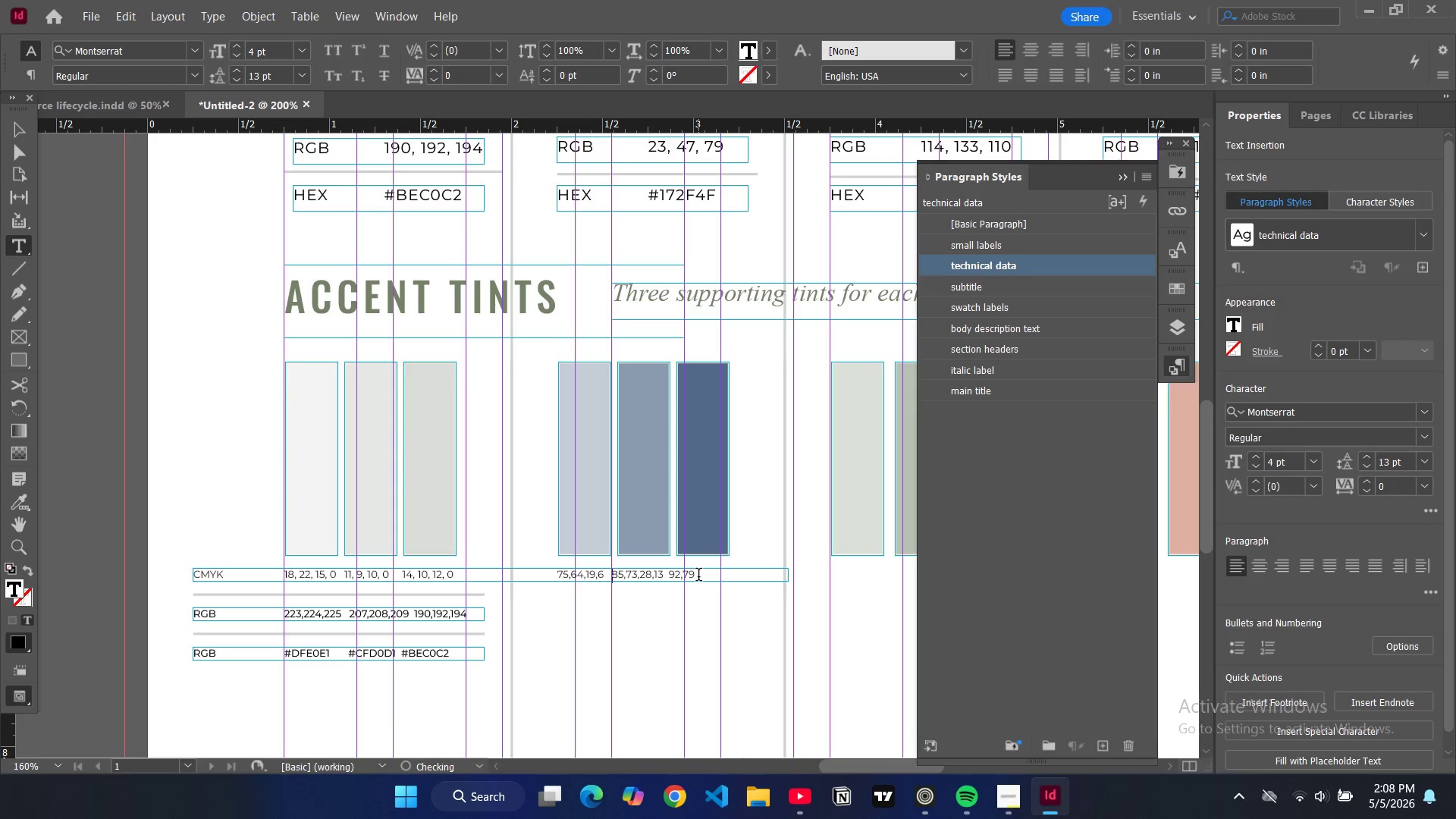 
key(Space)
 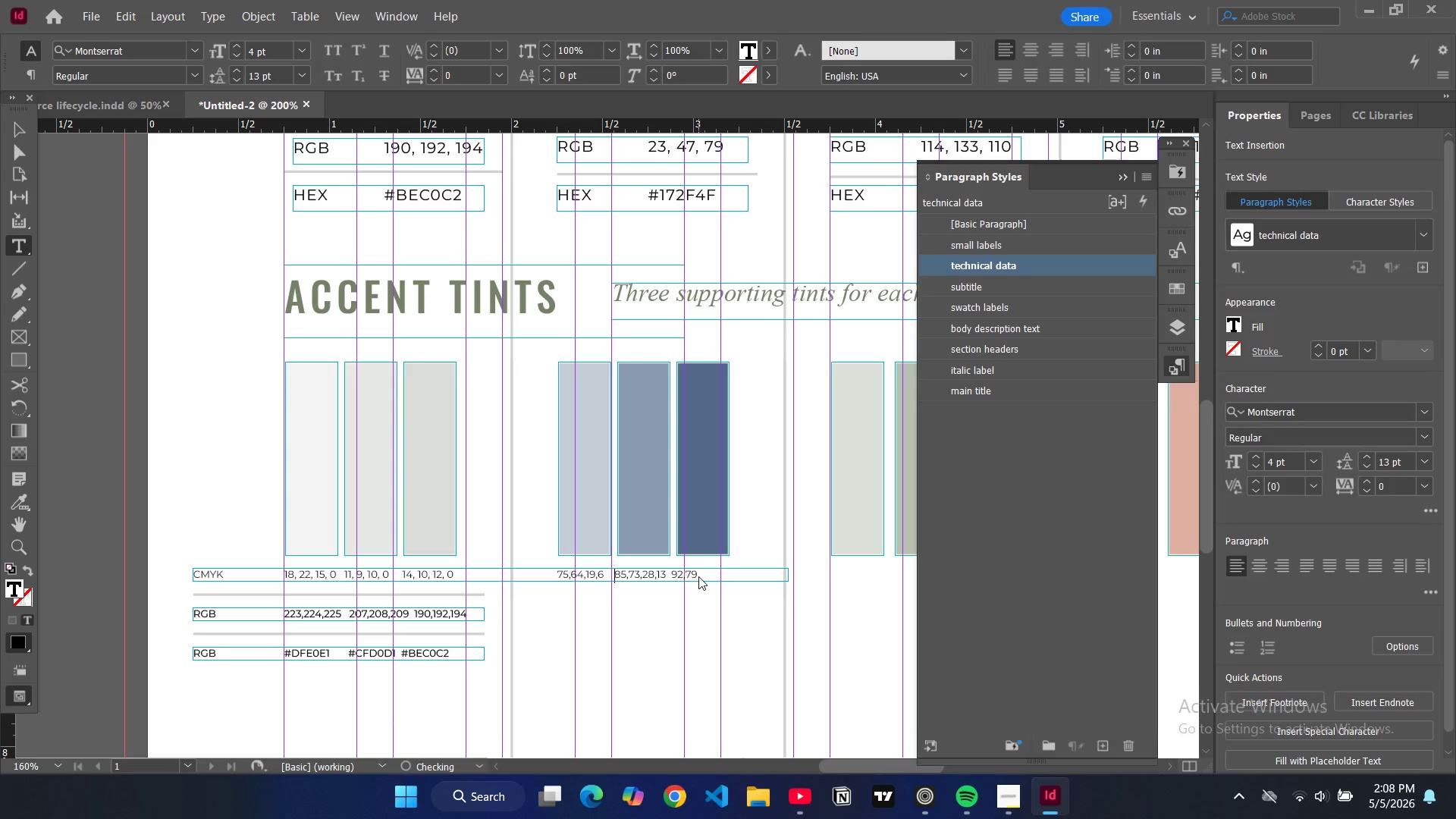 
key(Space)
 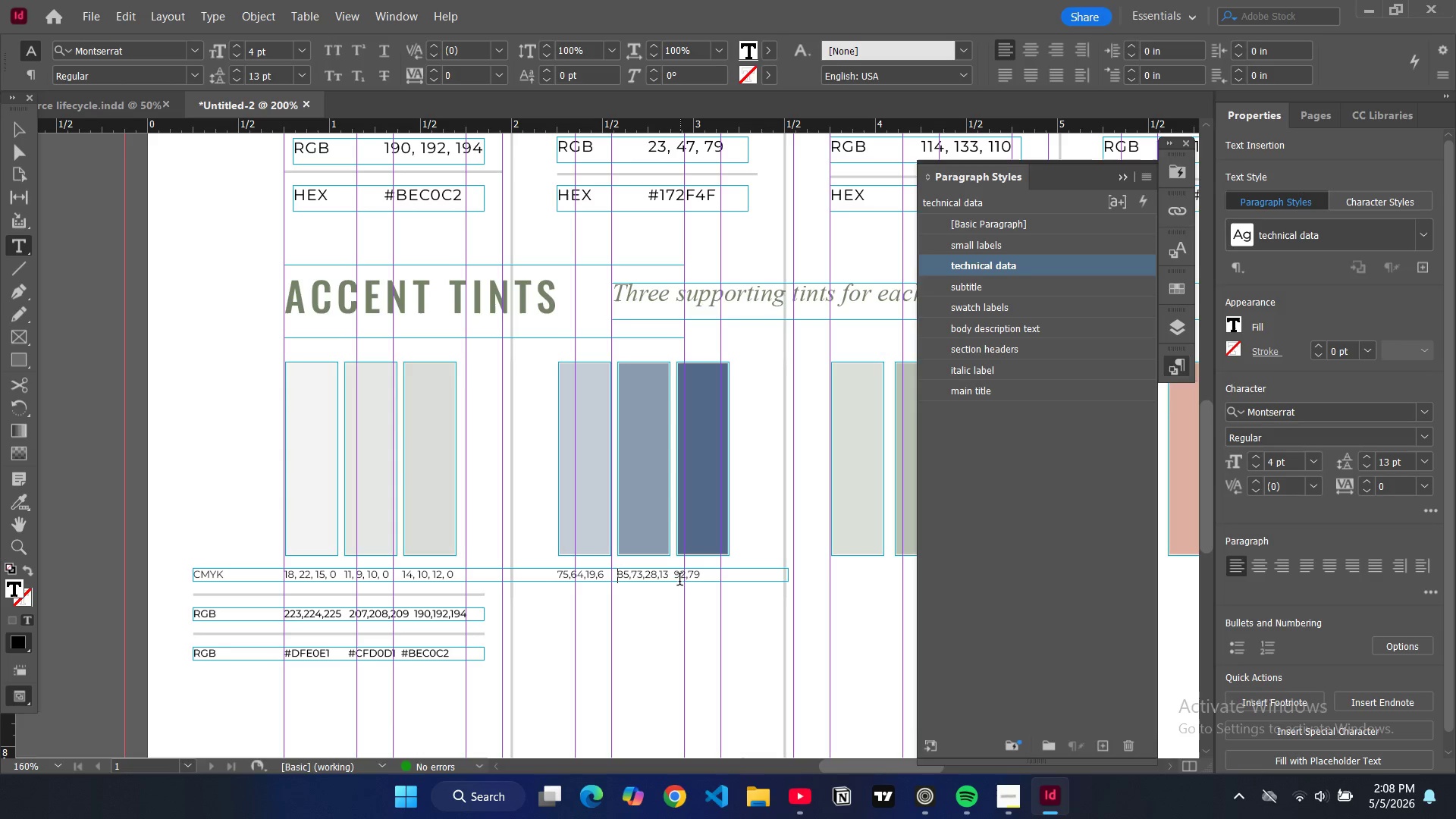 
left_click([677, 579])
 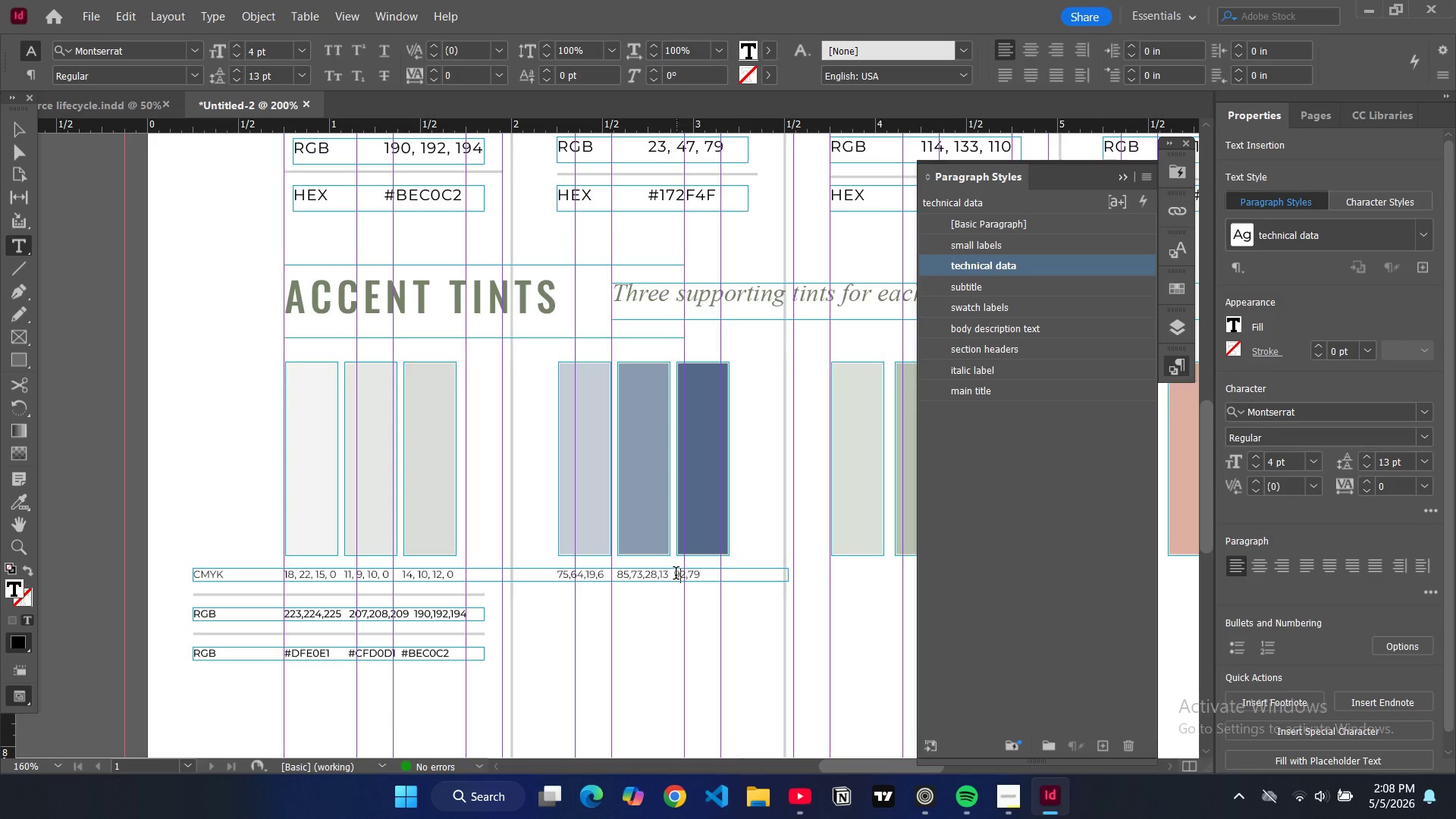 
left_click([675, 575])
 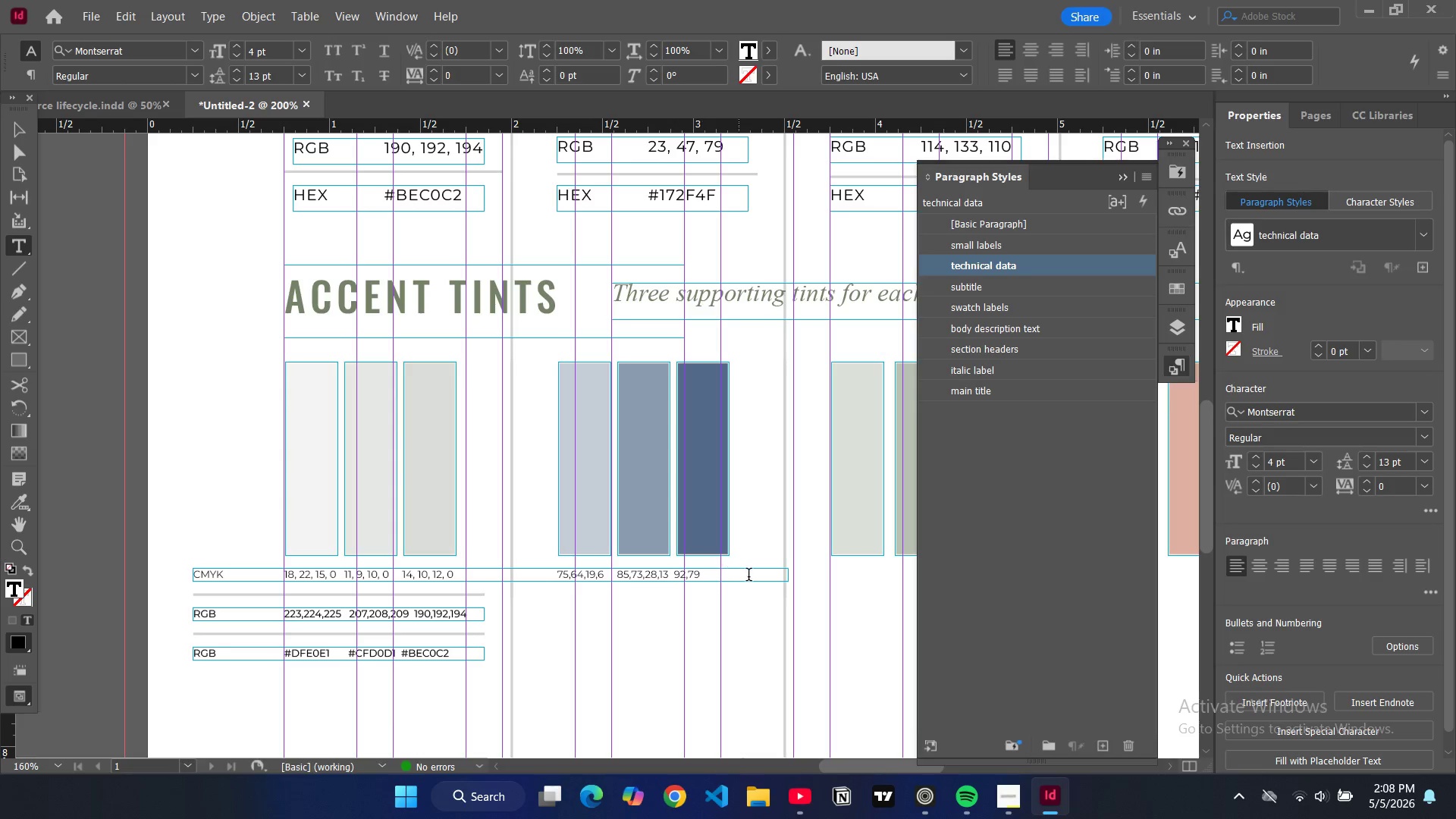 
key(Space)
 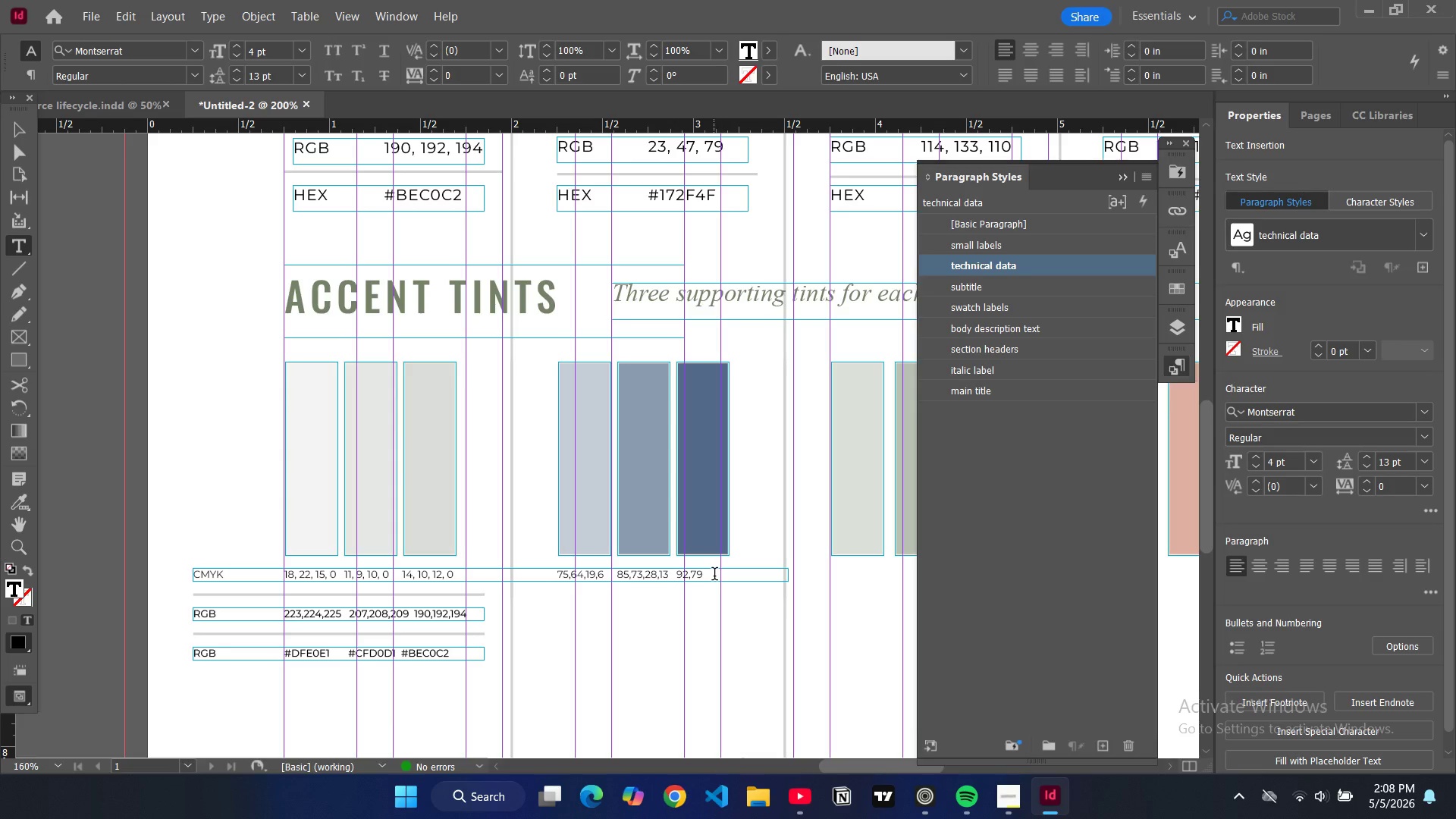 
left_click([714, 576])
 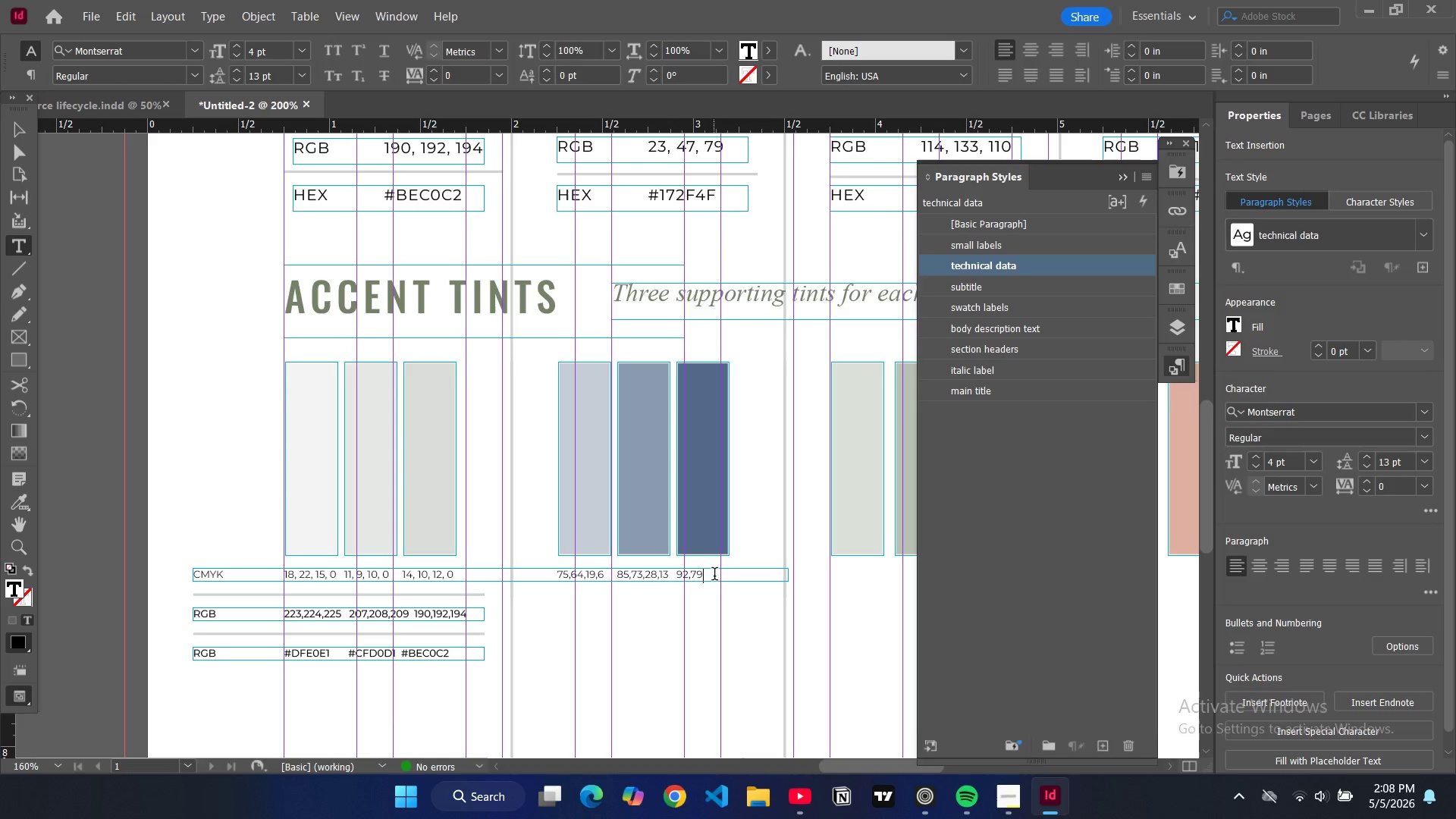 
key(Comma)
 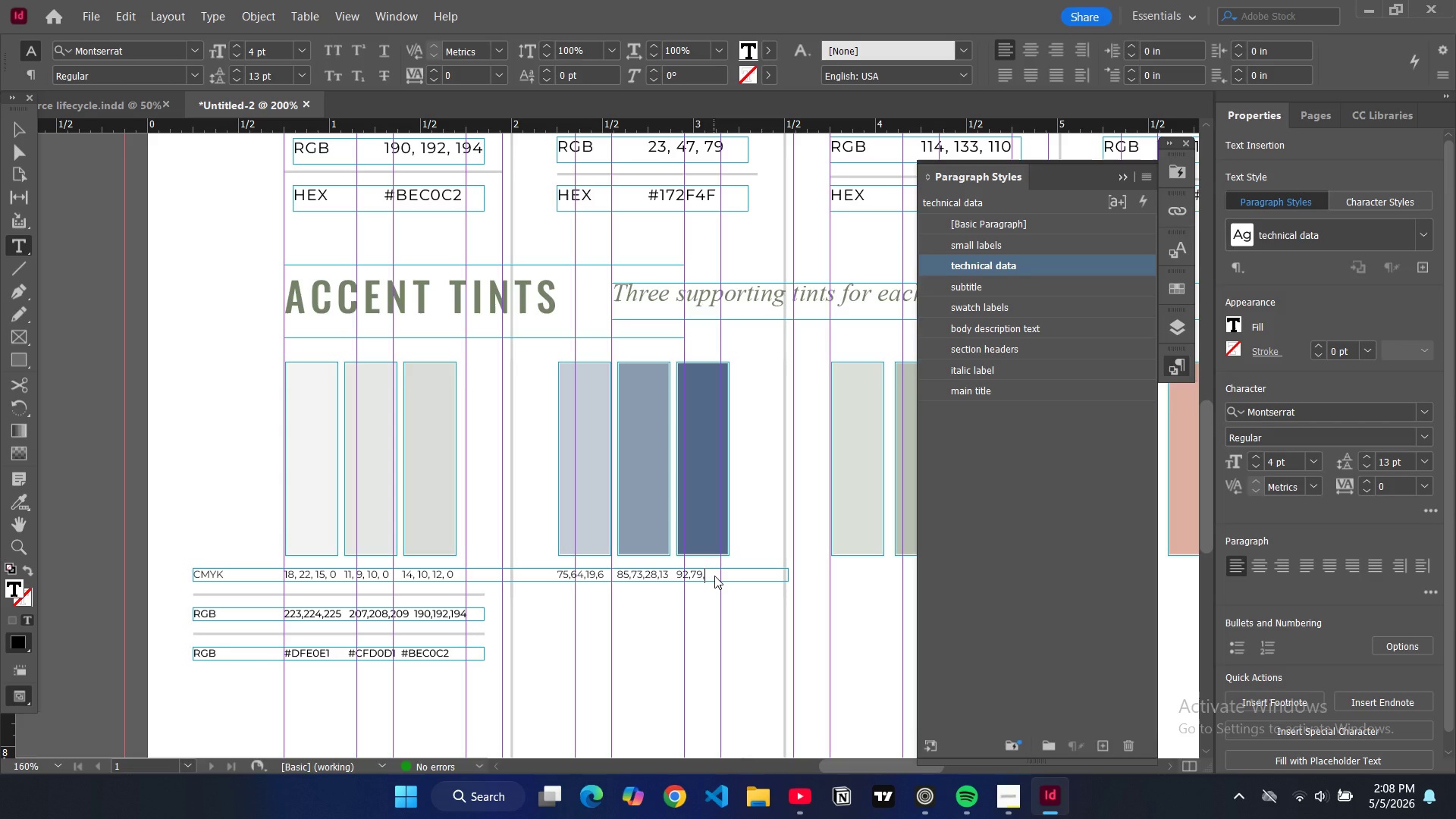 
type(32,18)
 